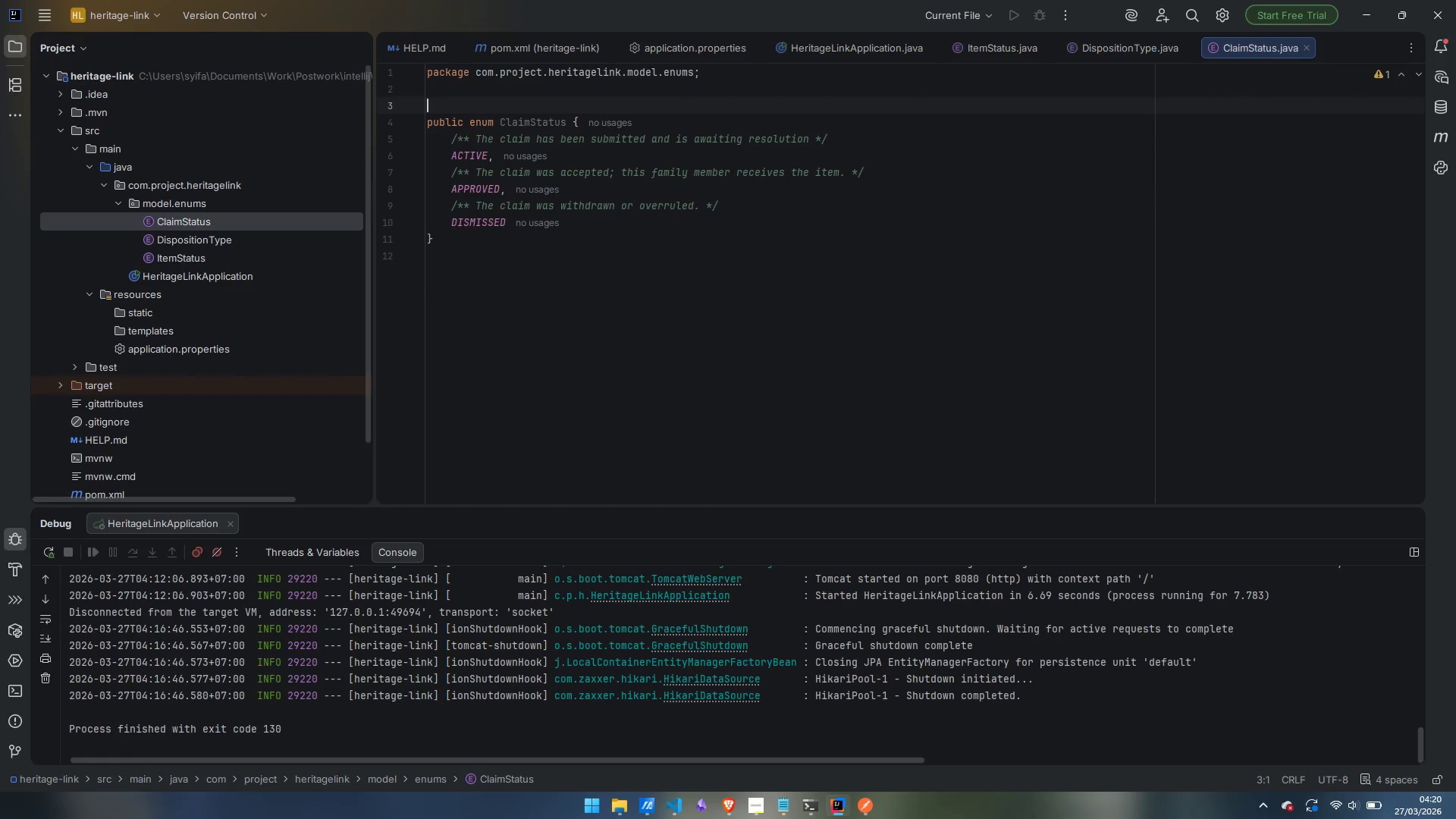 
type(/**)
 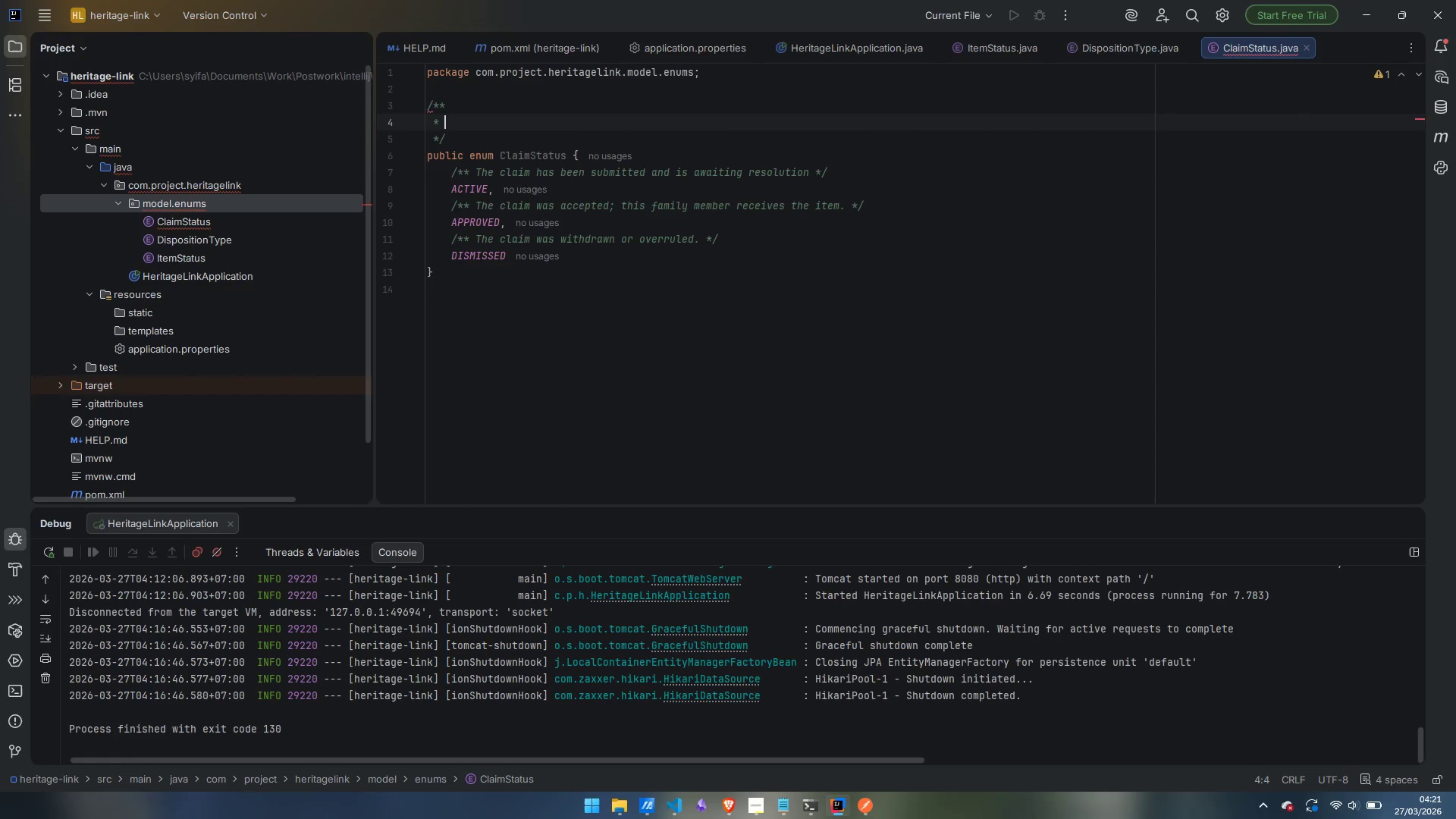 
 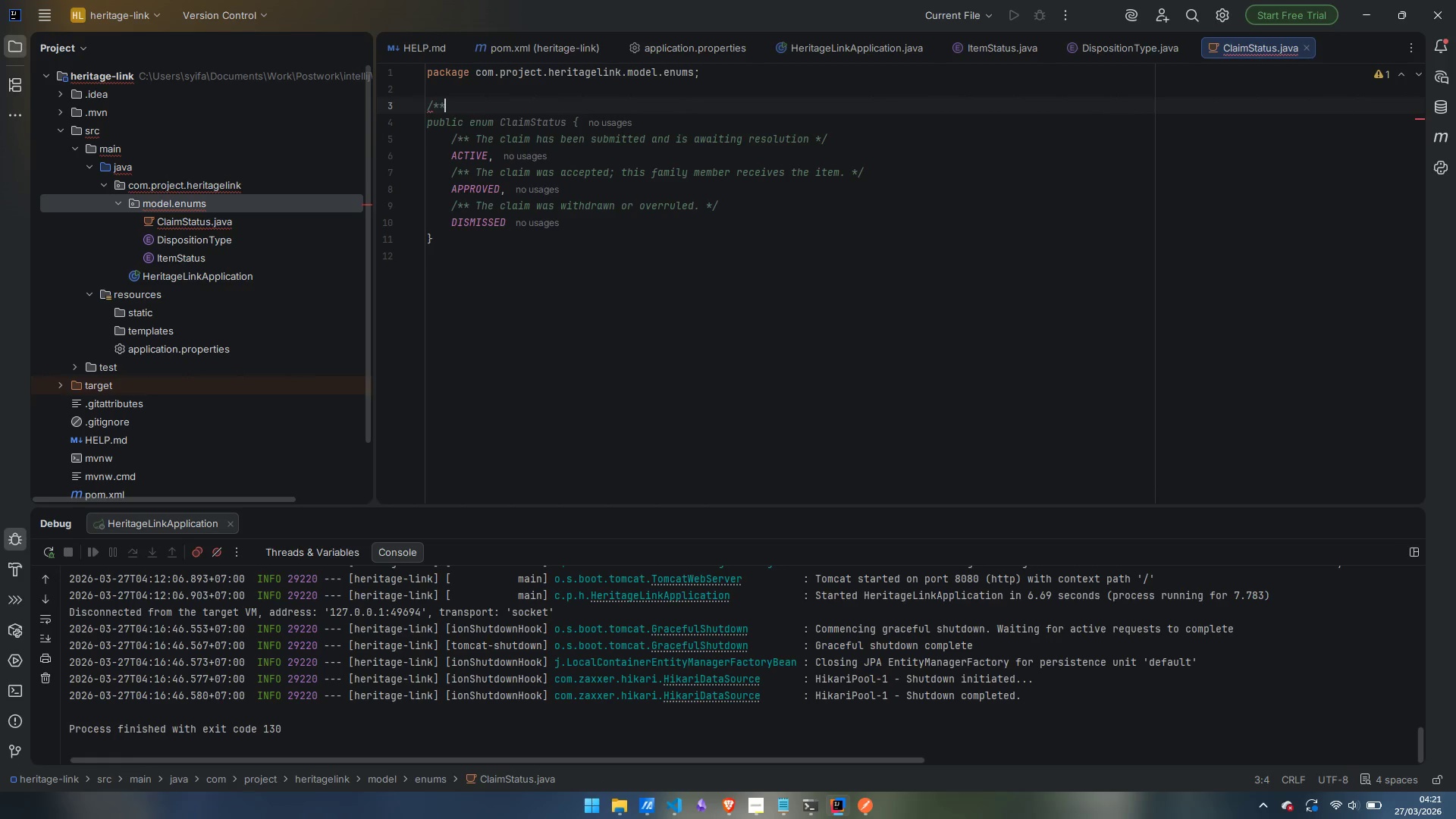 
key(Enter)
 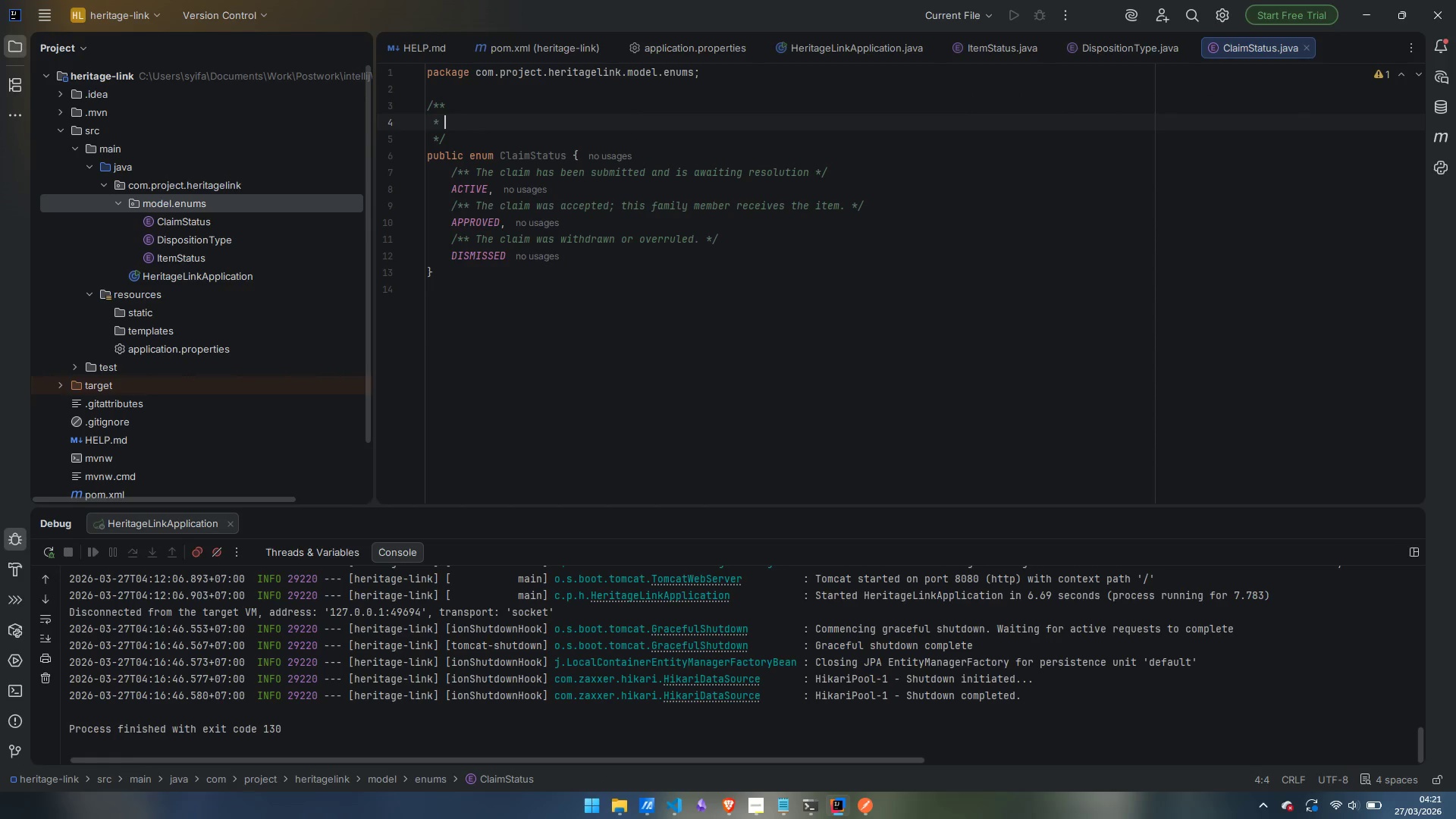 
type(Lifecycle status of a afamily member;s)
 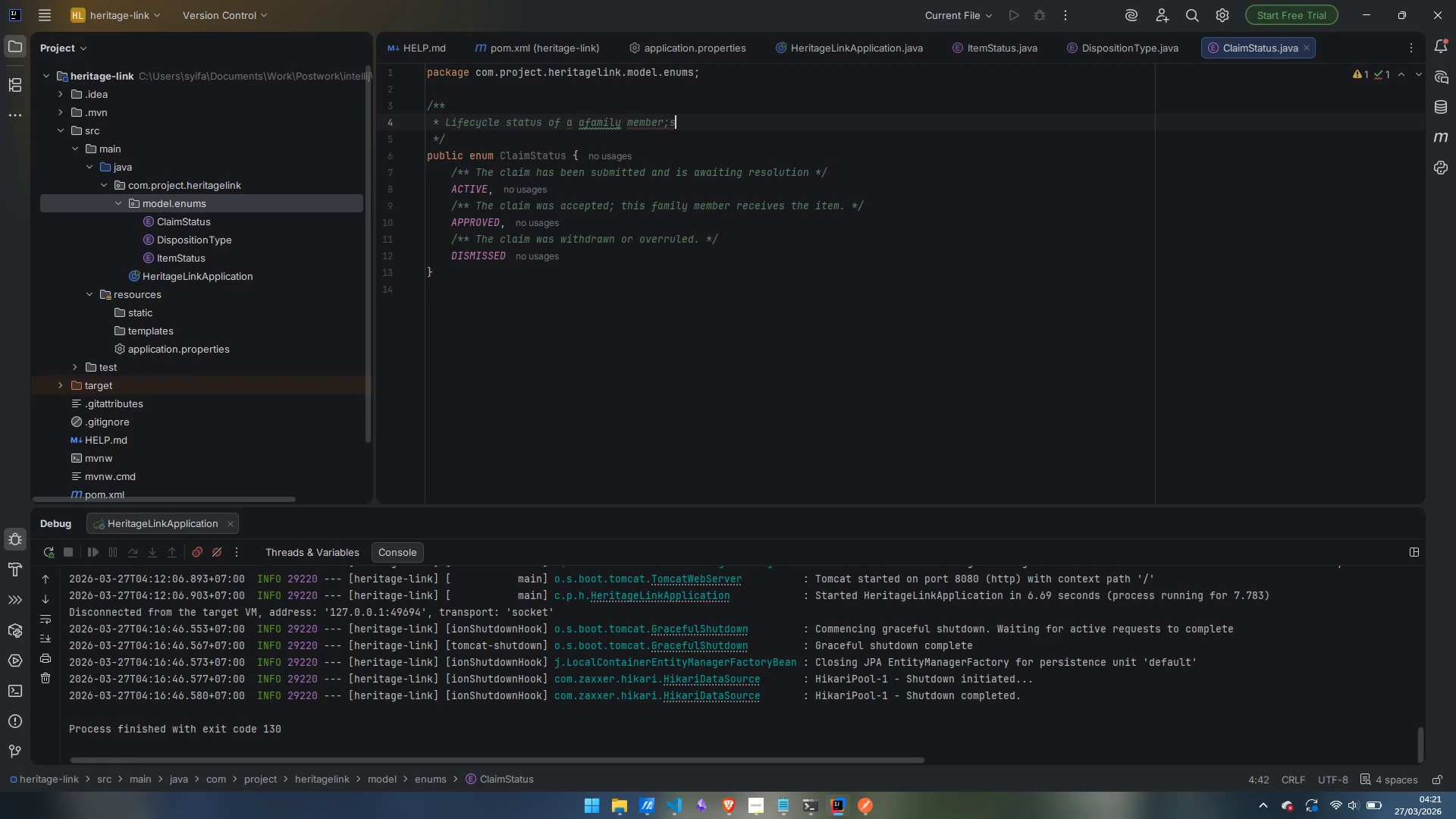 
key(Control+ArrowLeft)
 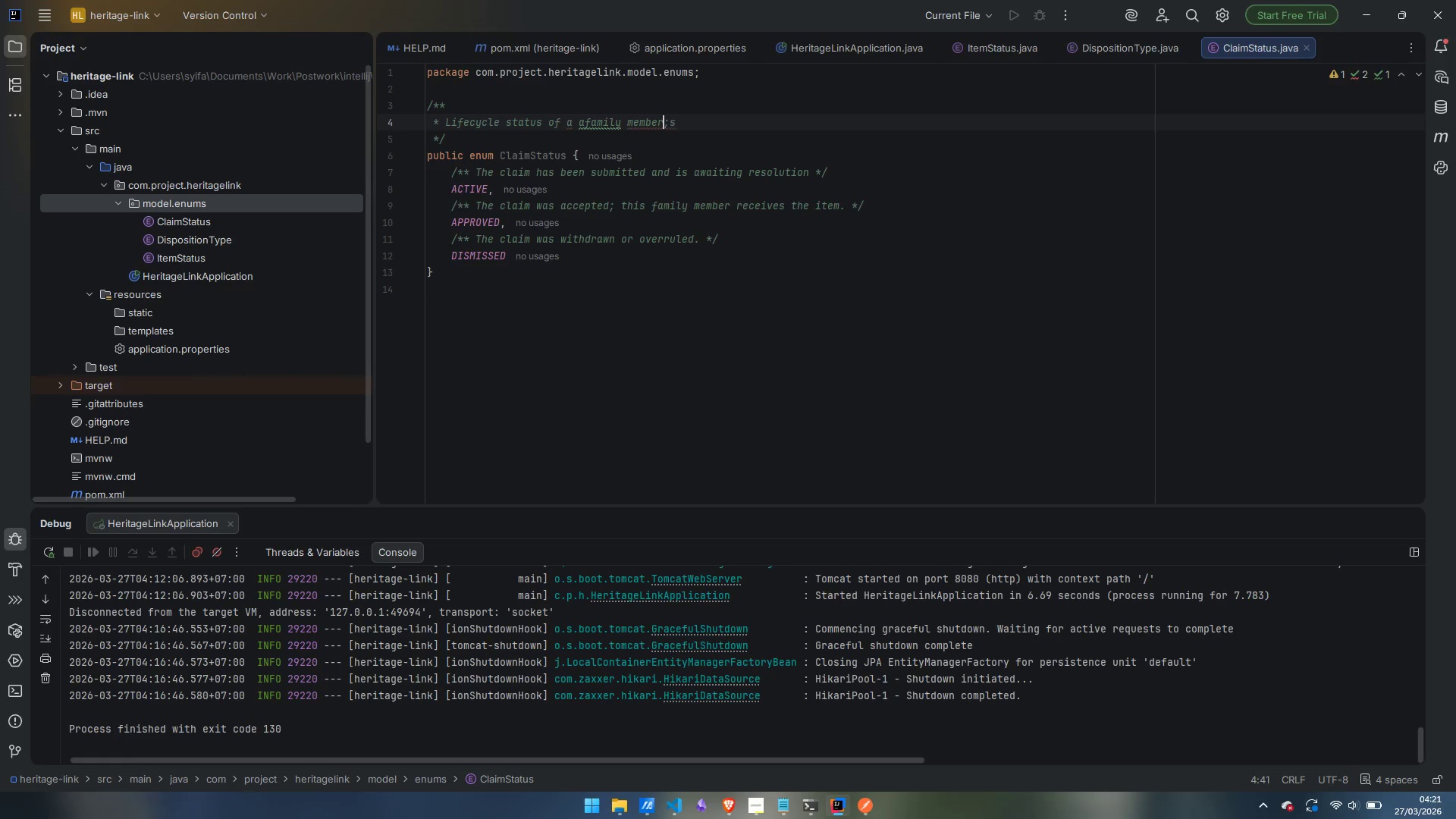 
key(Control+ArrowLeft)
 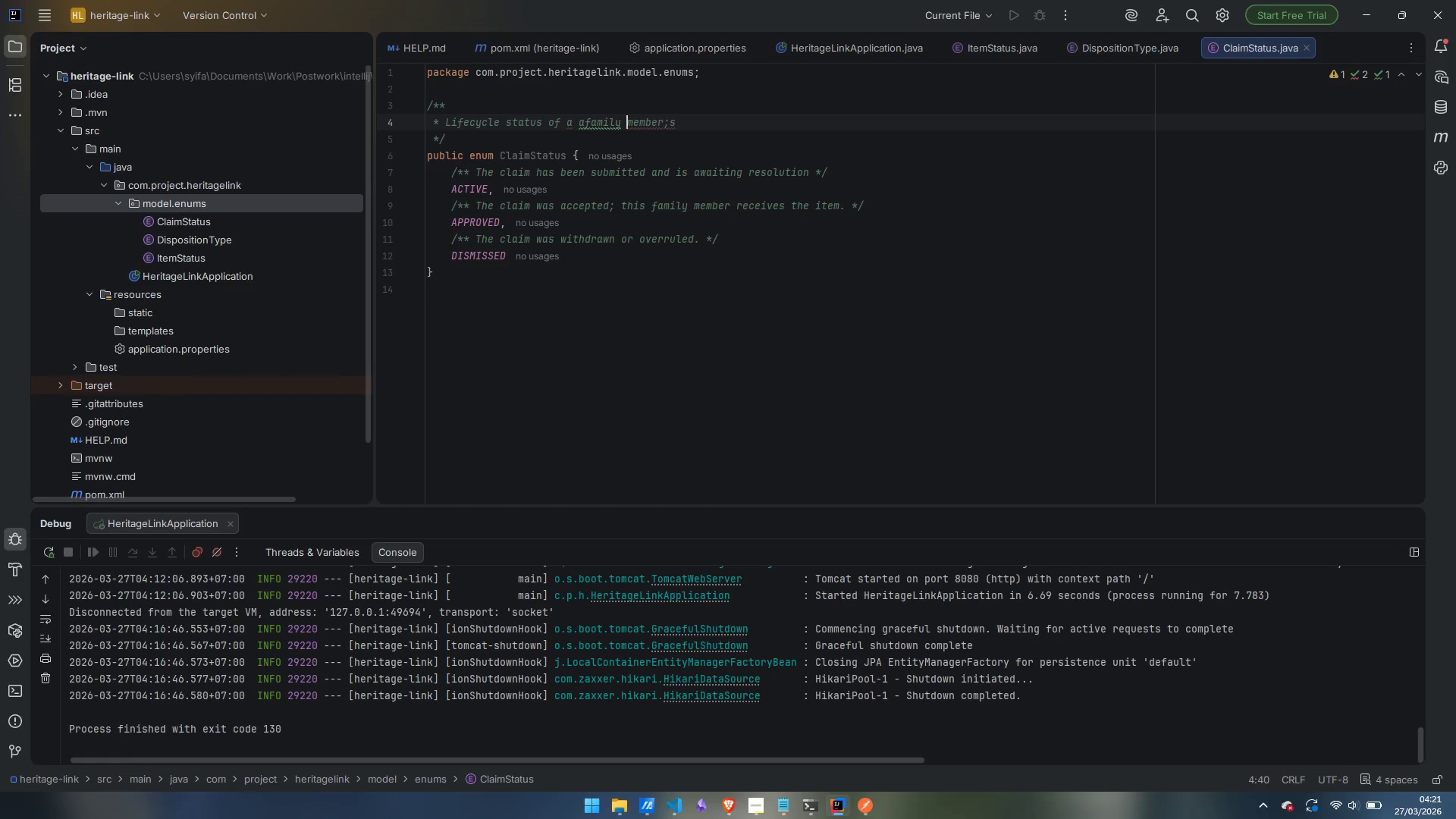 
key(Control+ArrowLeft)
 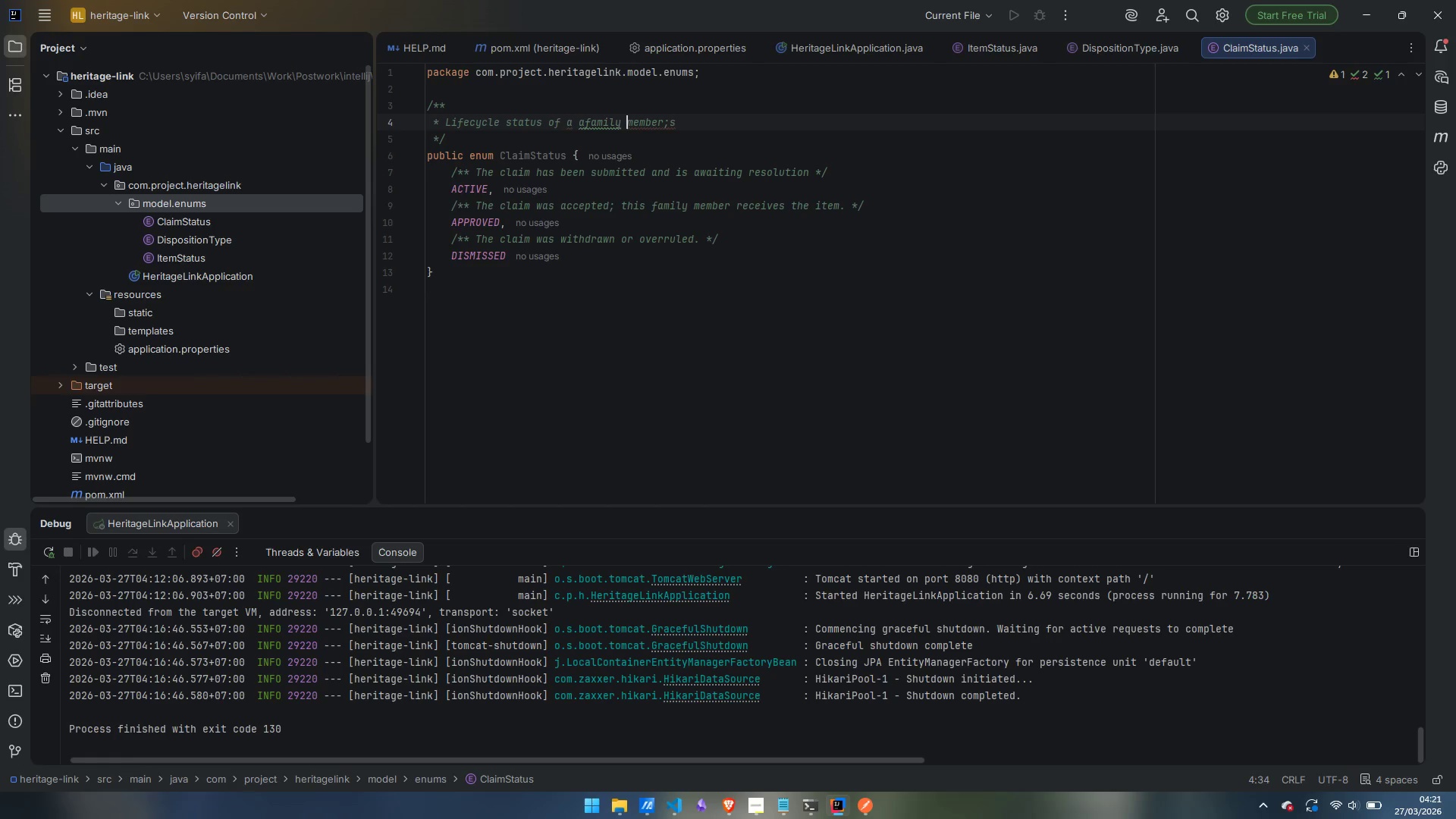 
key(Control+ArrowLeft)
 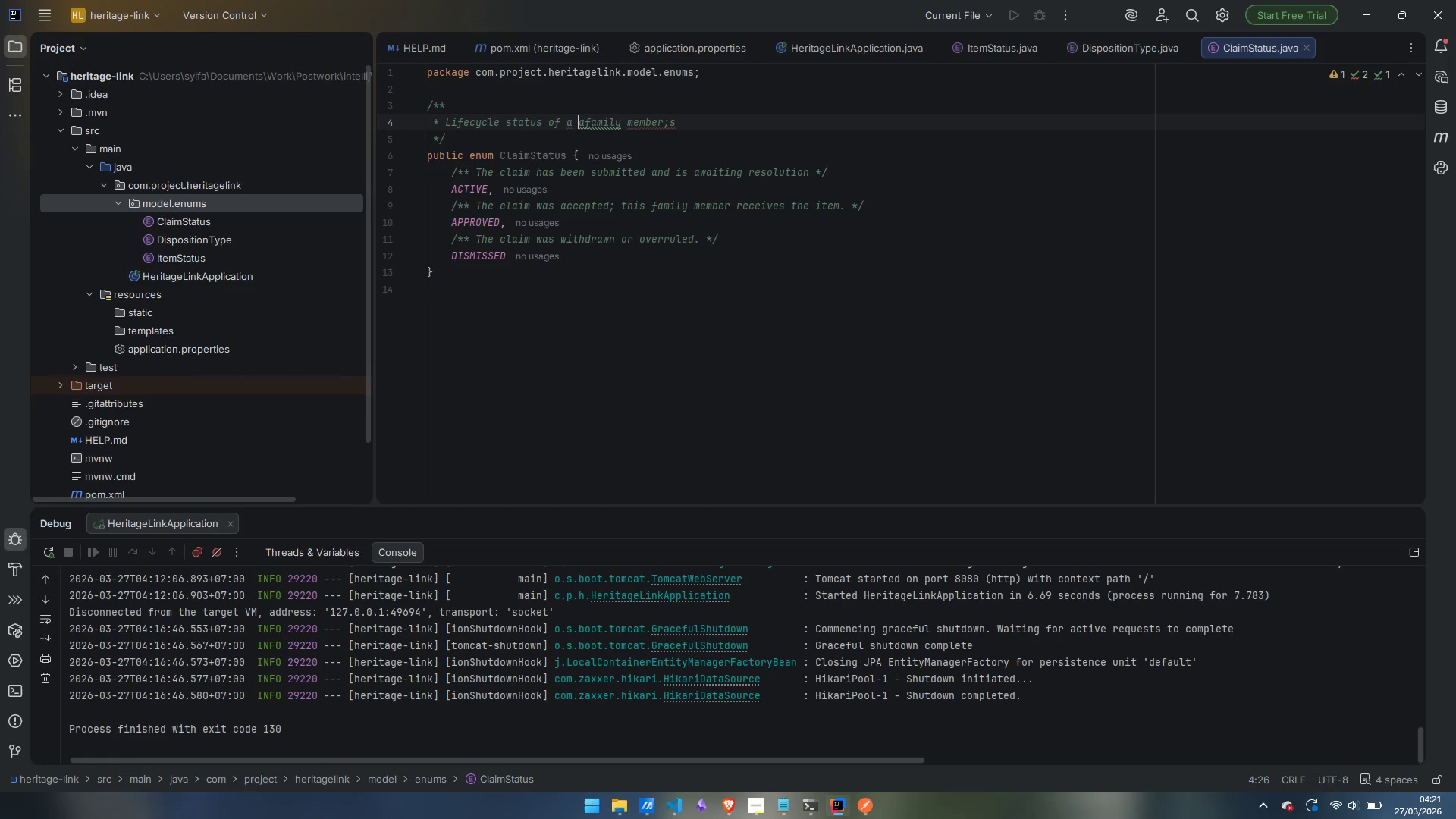 
key(ArrowRight)
 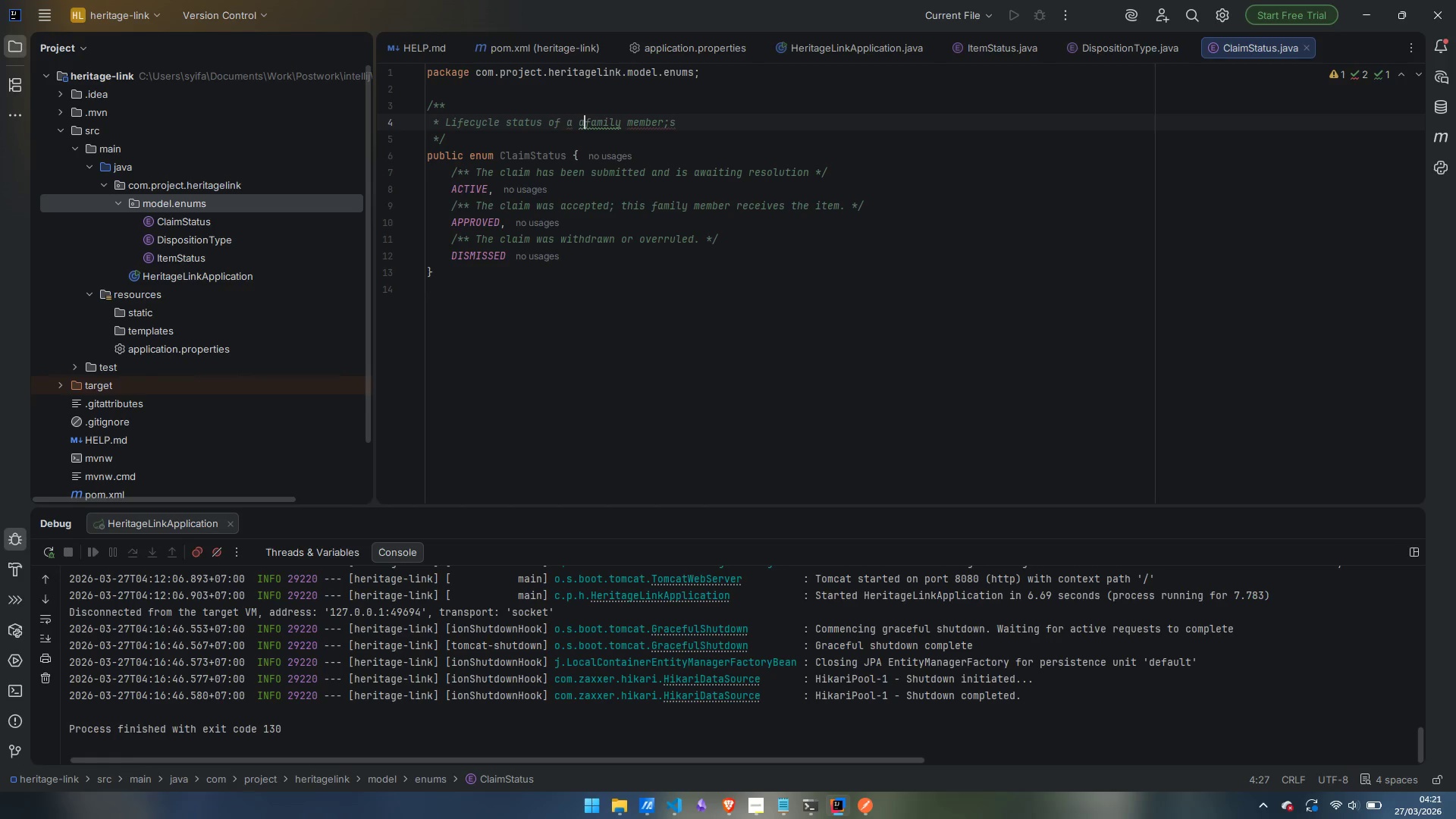 
key(Backspace)
 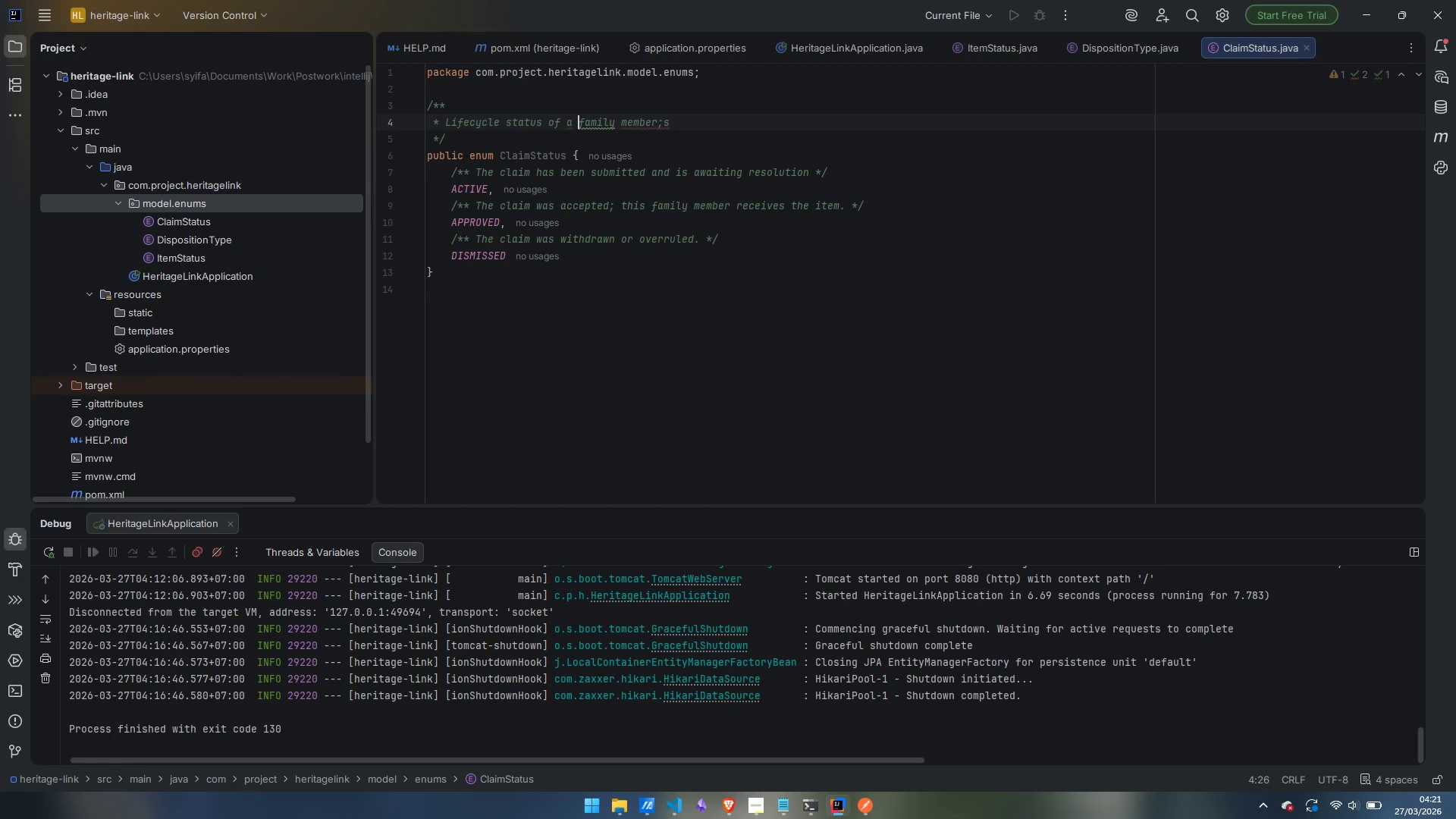 
key(Control+ArrowRight)
 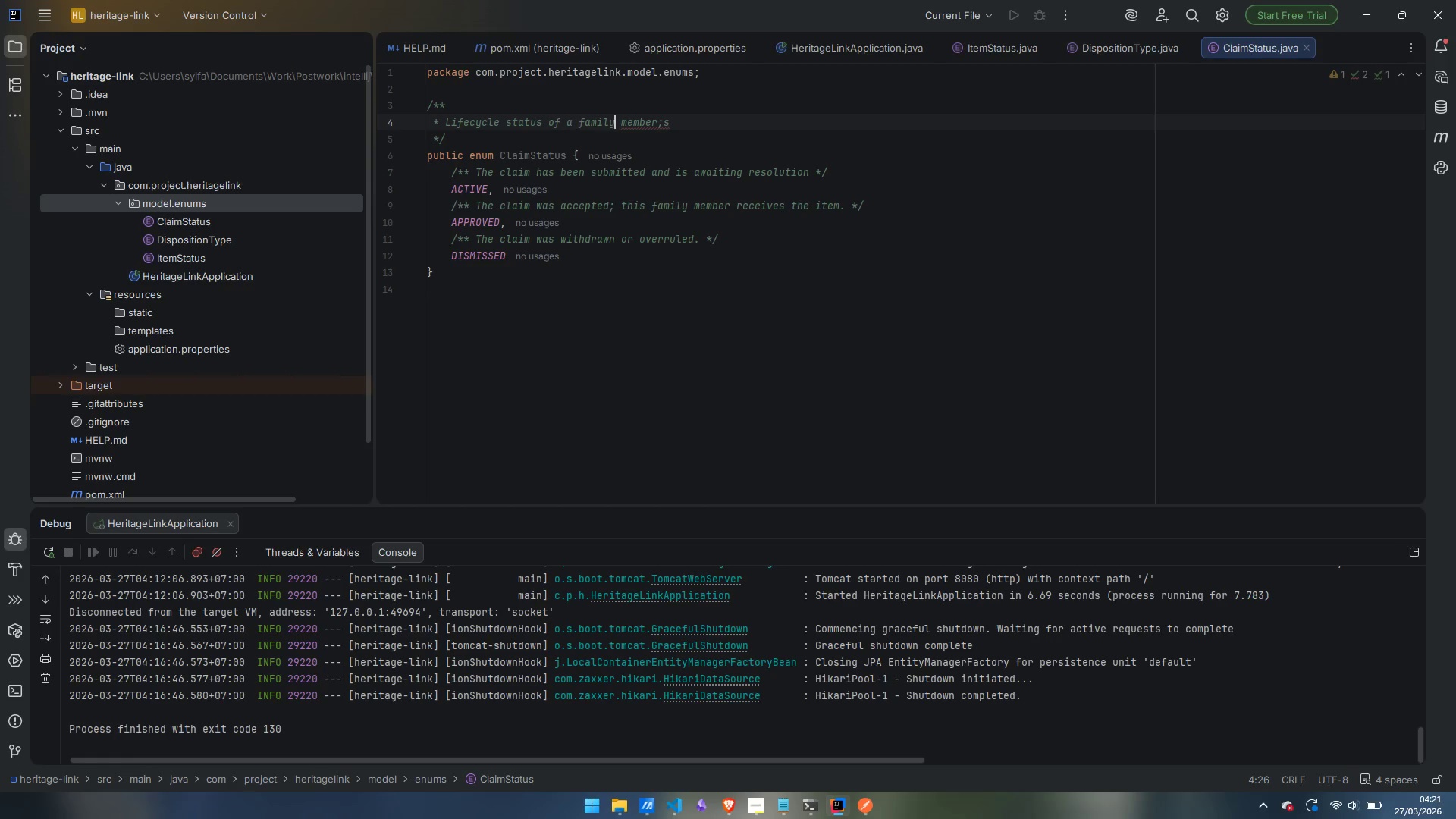 
key(Control+ArrowRight)
 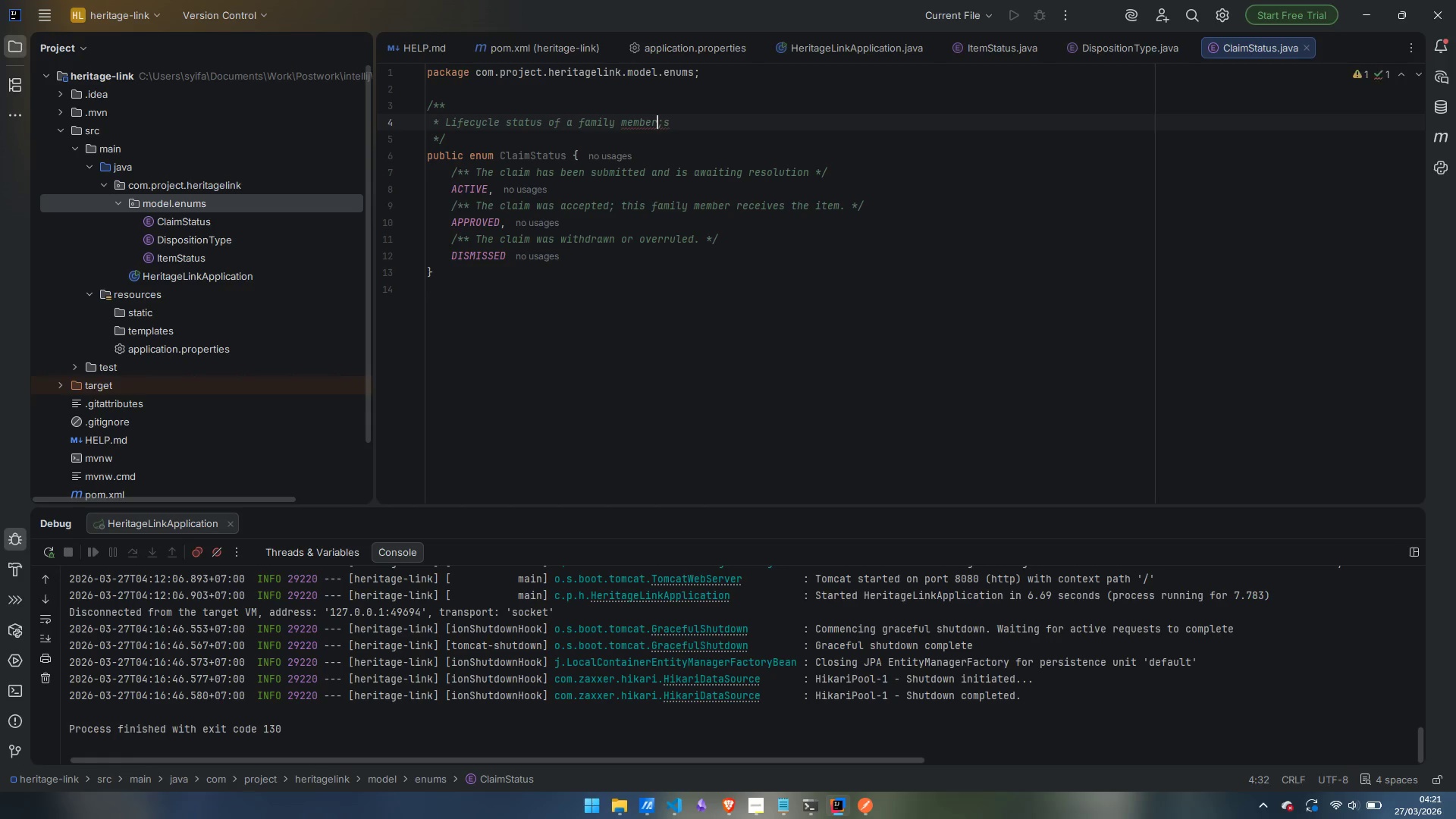 
key(Control+ArrowRight)
 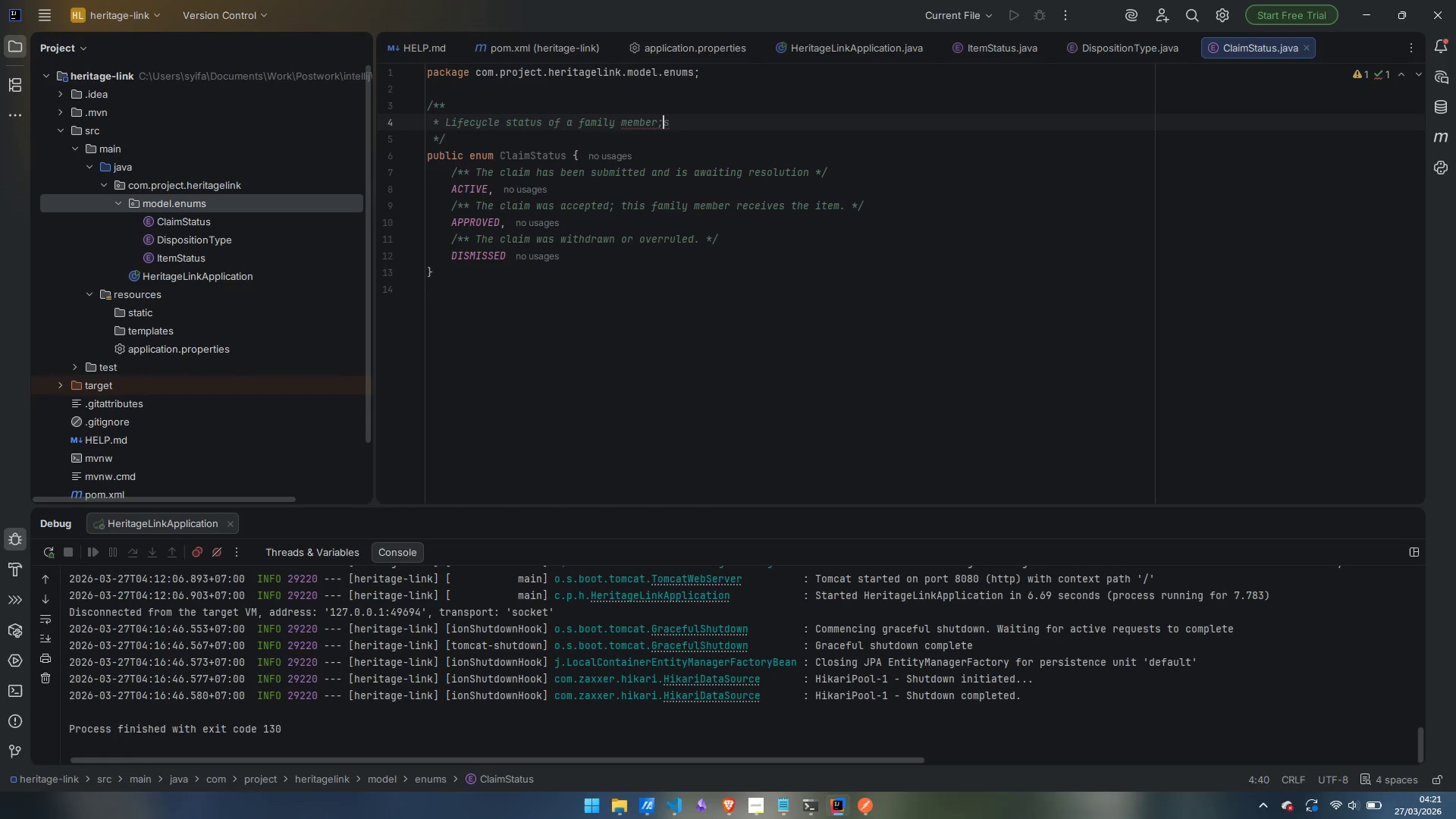 
key(Backspace)
 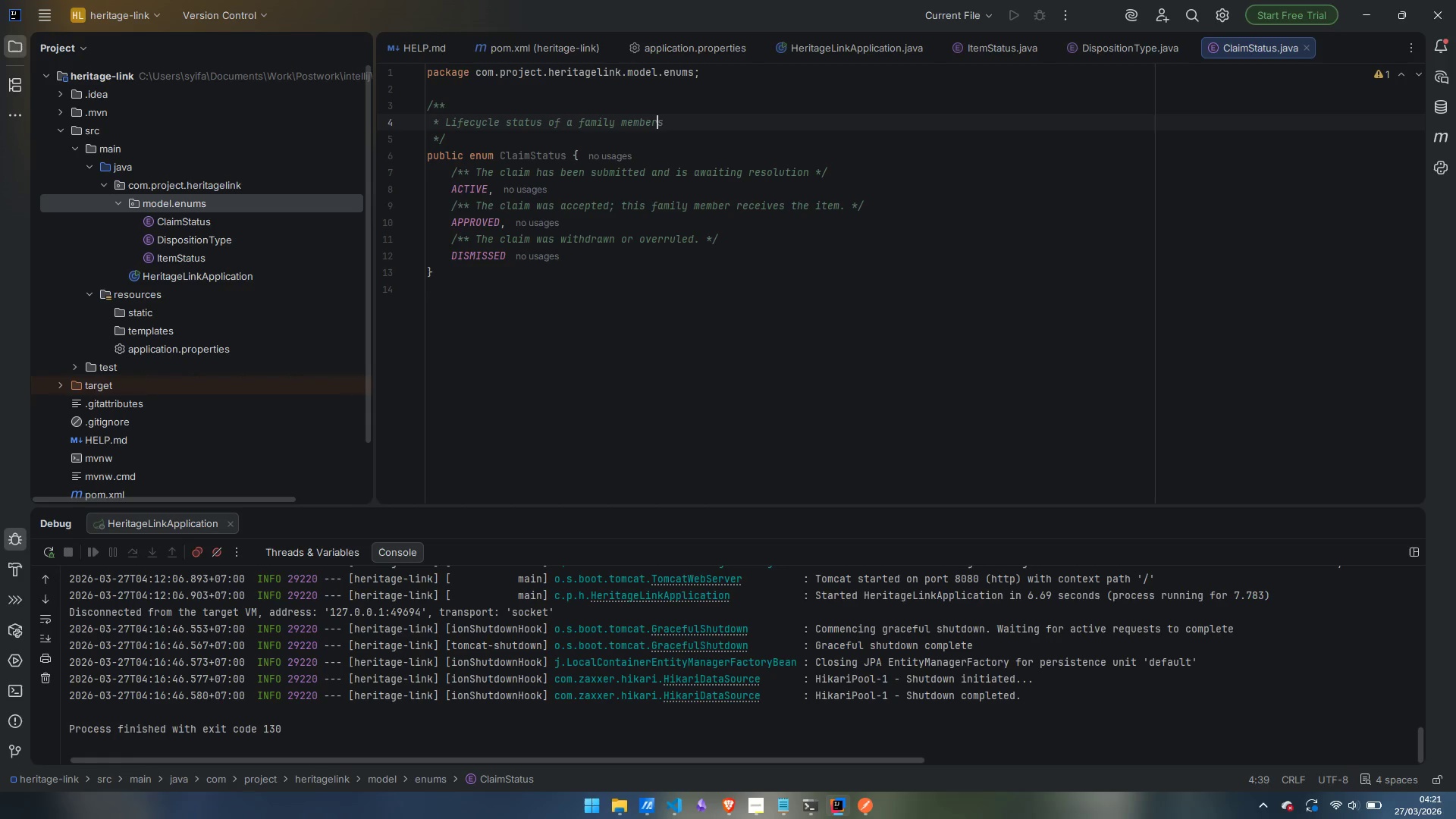 
key(Quote)
 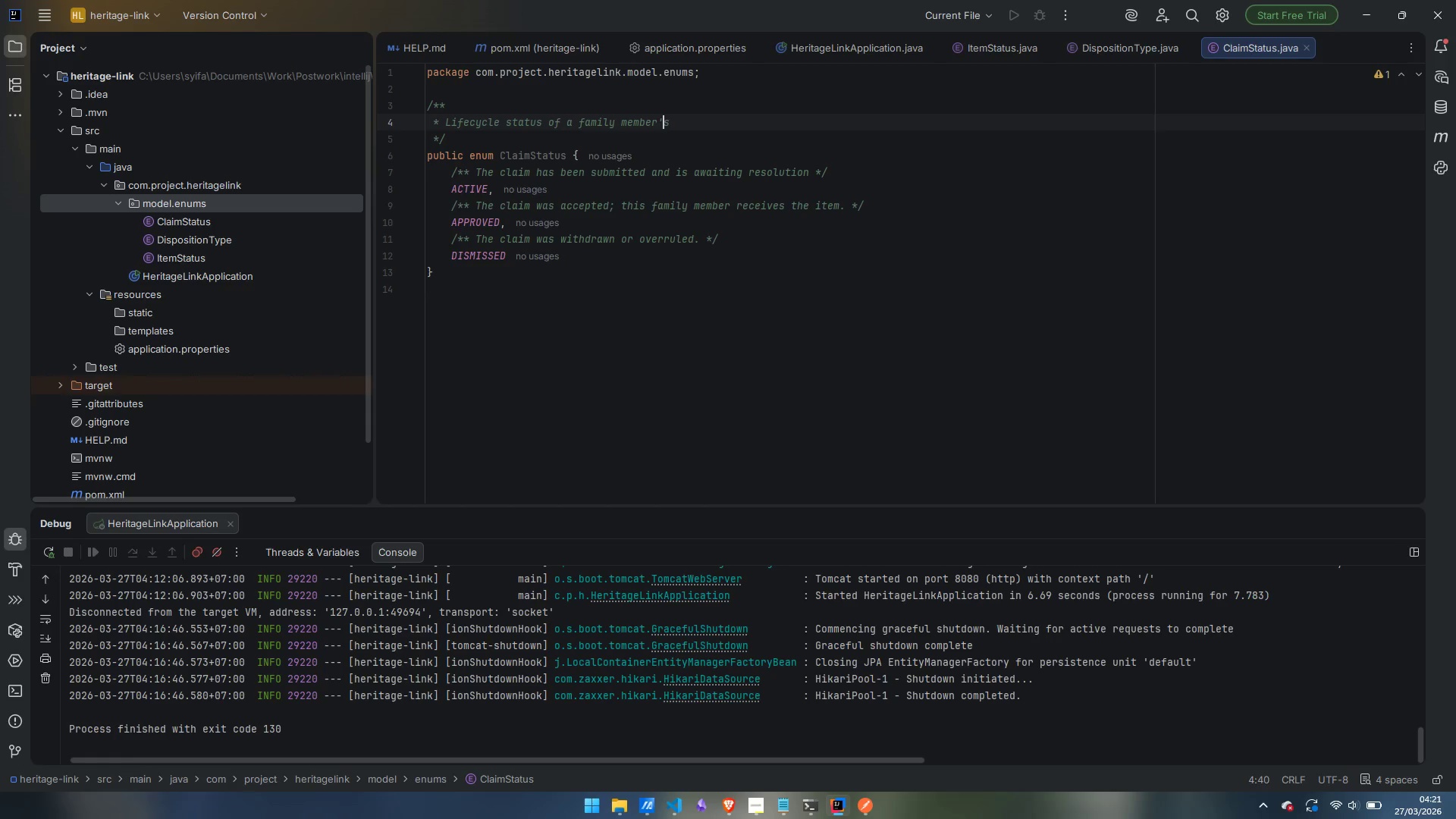 
key(ArrowRight)
 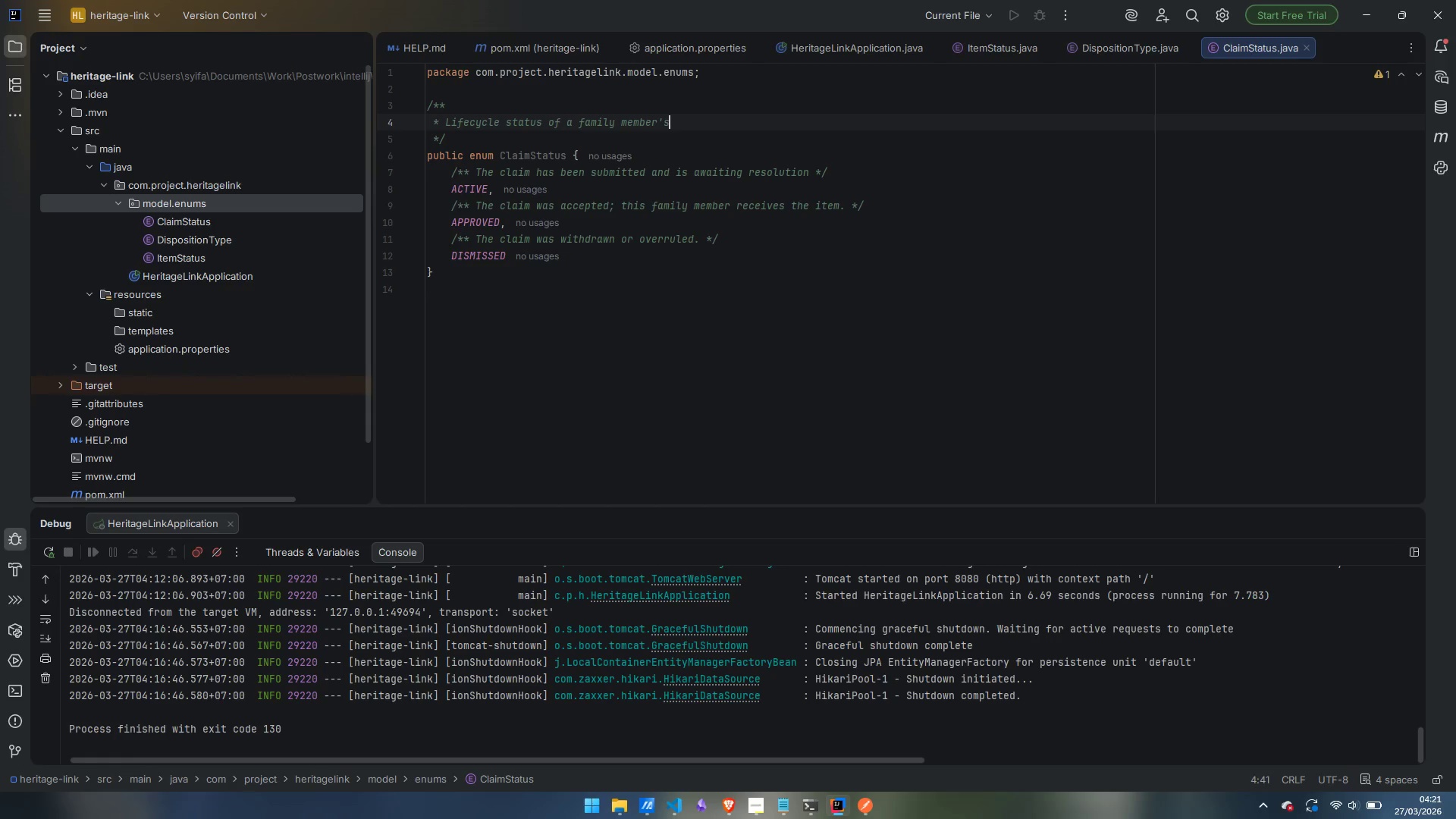 
type( claim on an item.)
 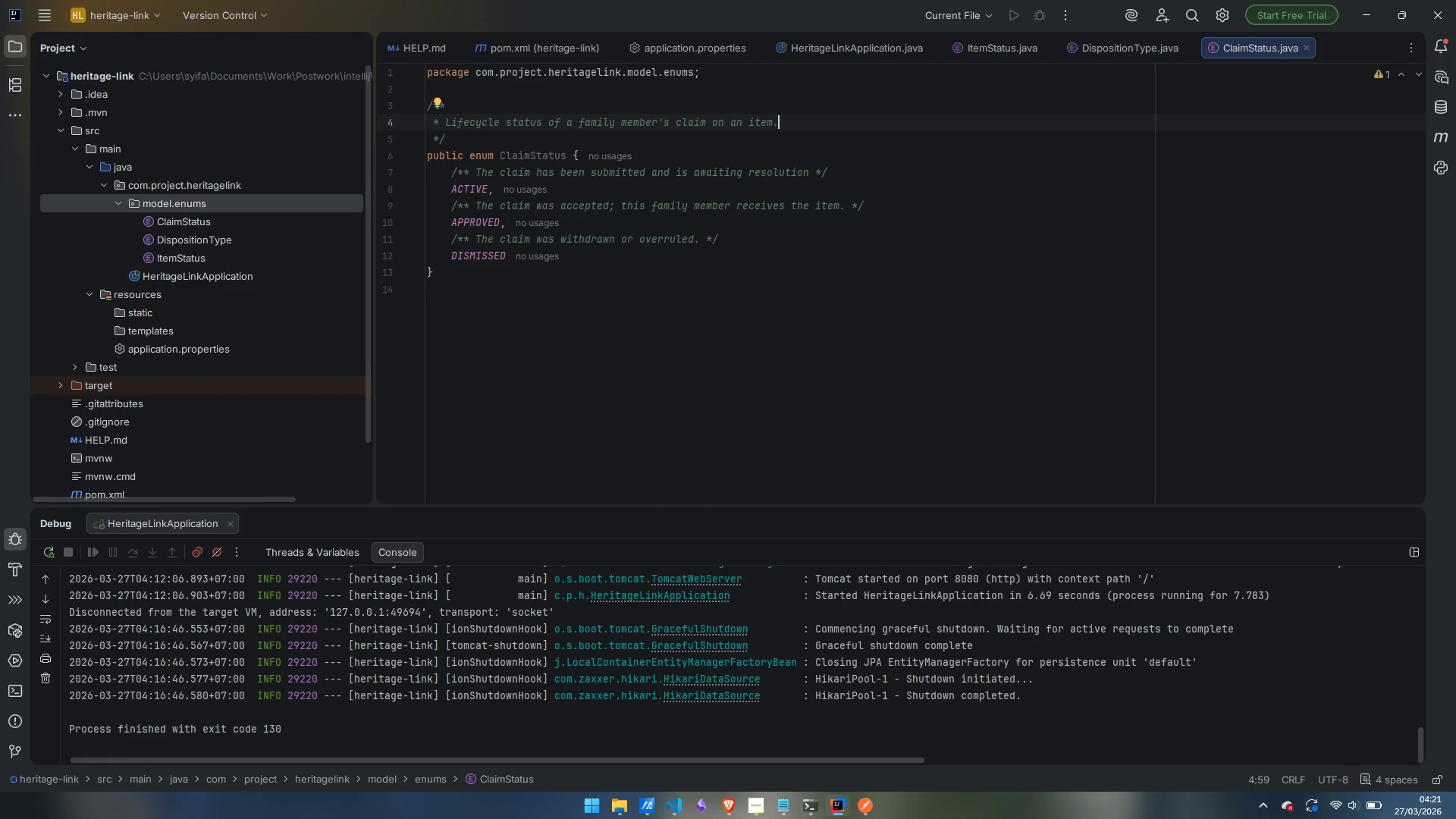 
wait(18.81)
 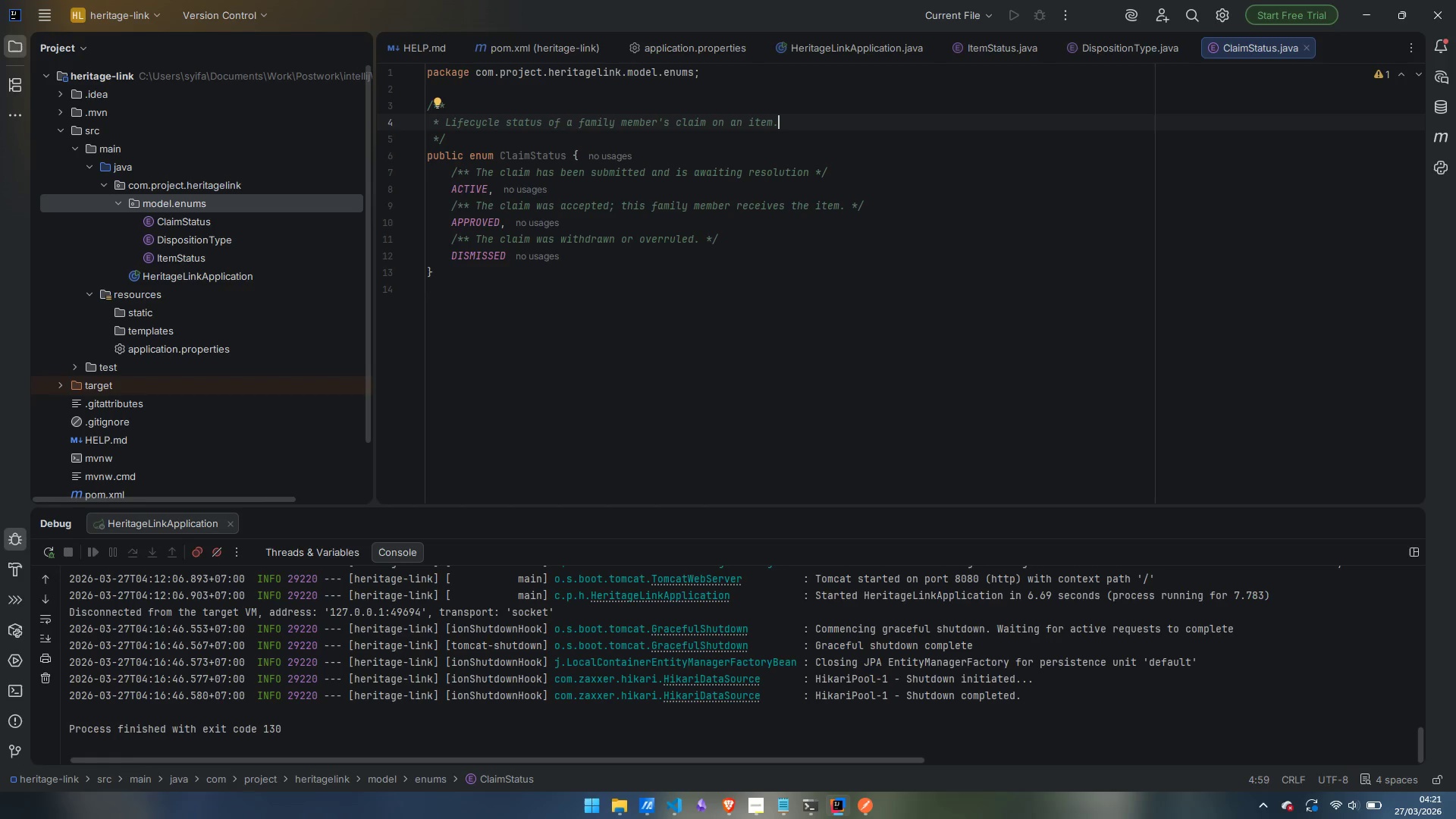 
right_click([189, 199])
 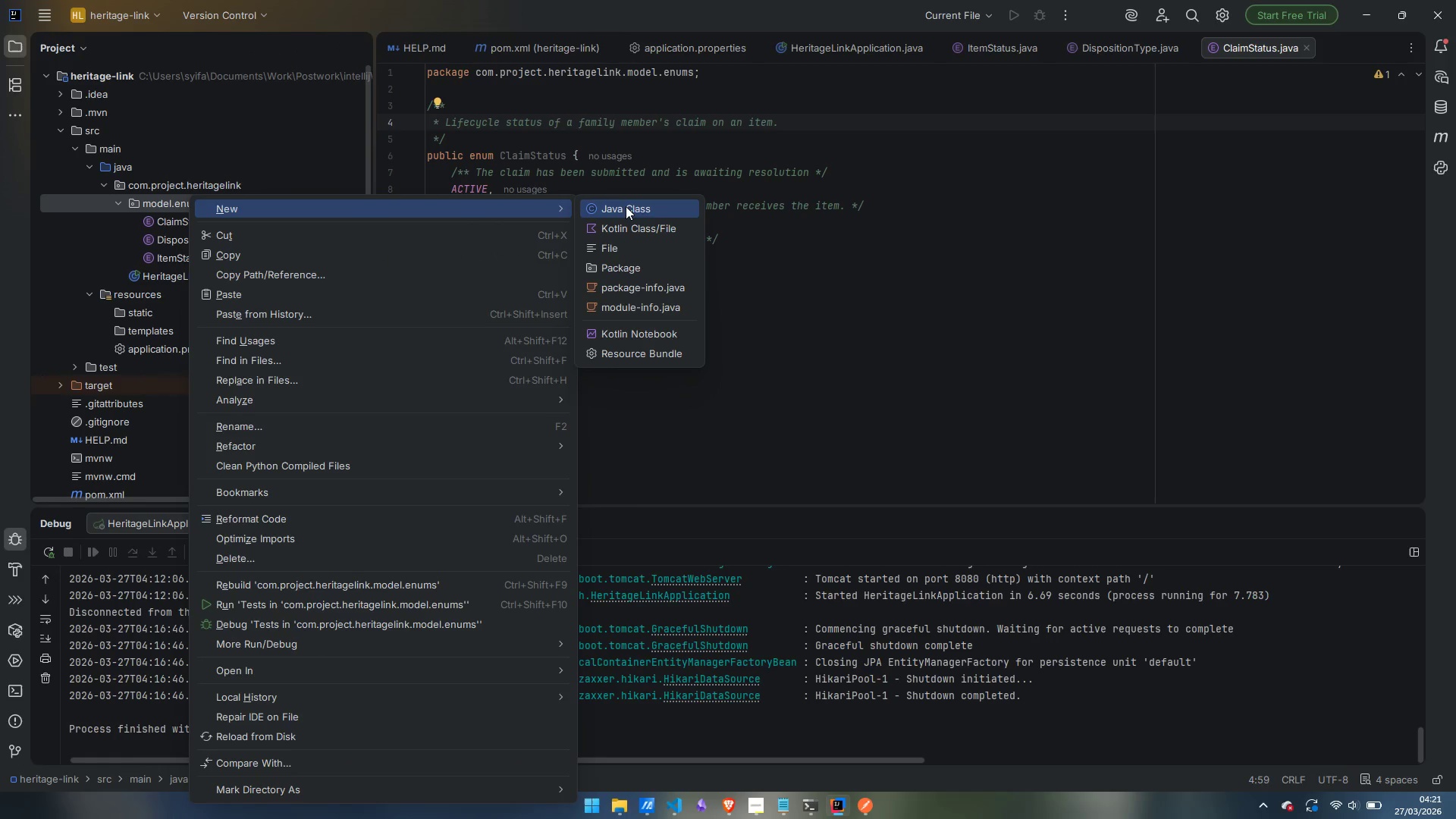 
left_click([626, 206])
 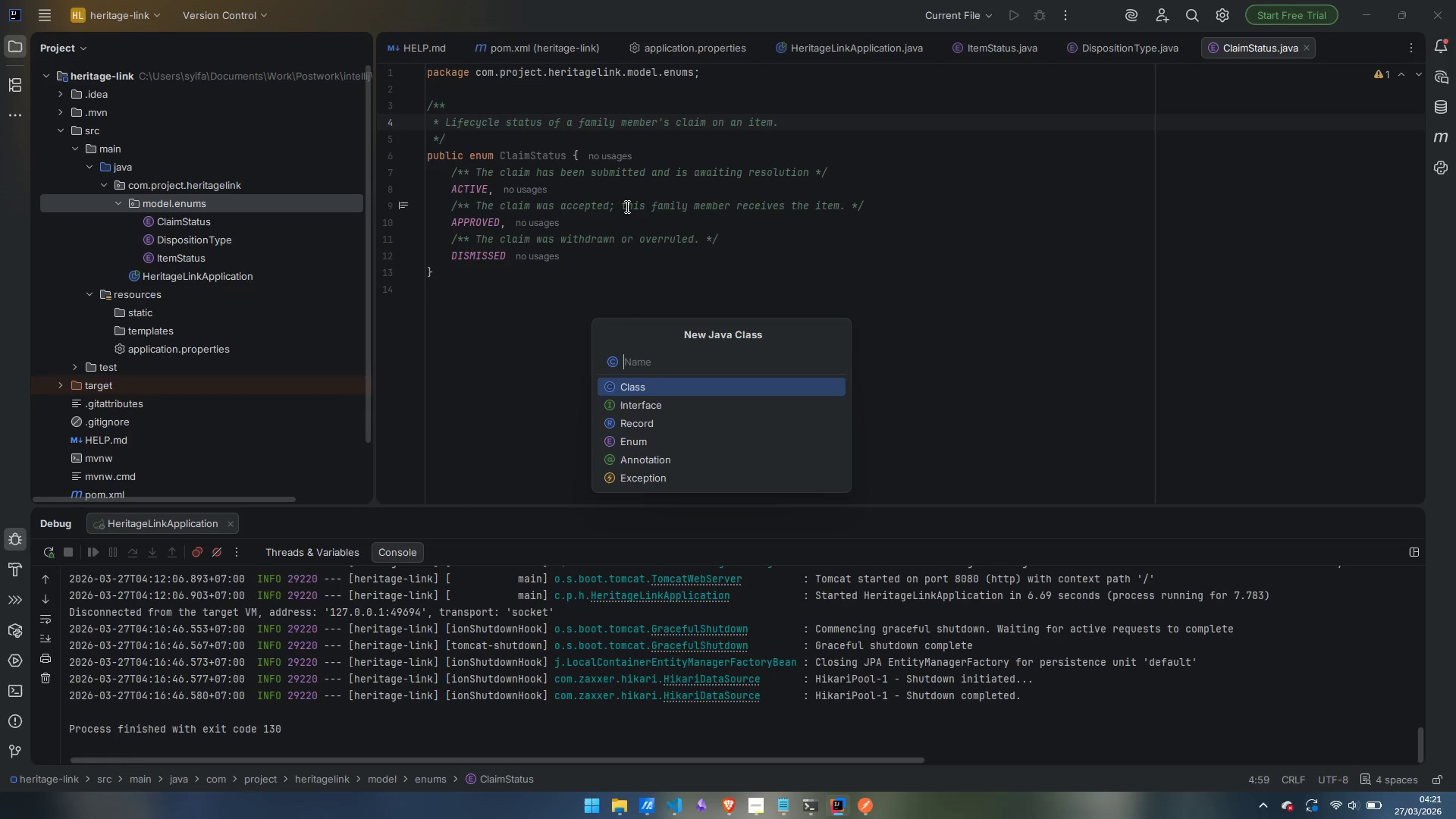 
type(Item)
 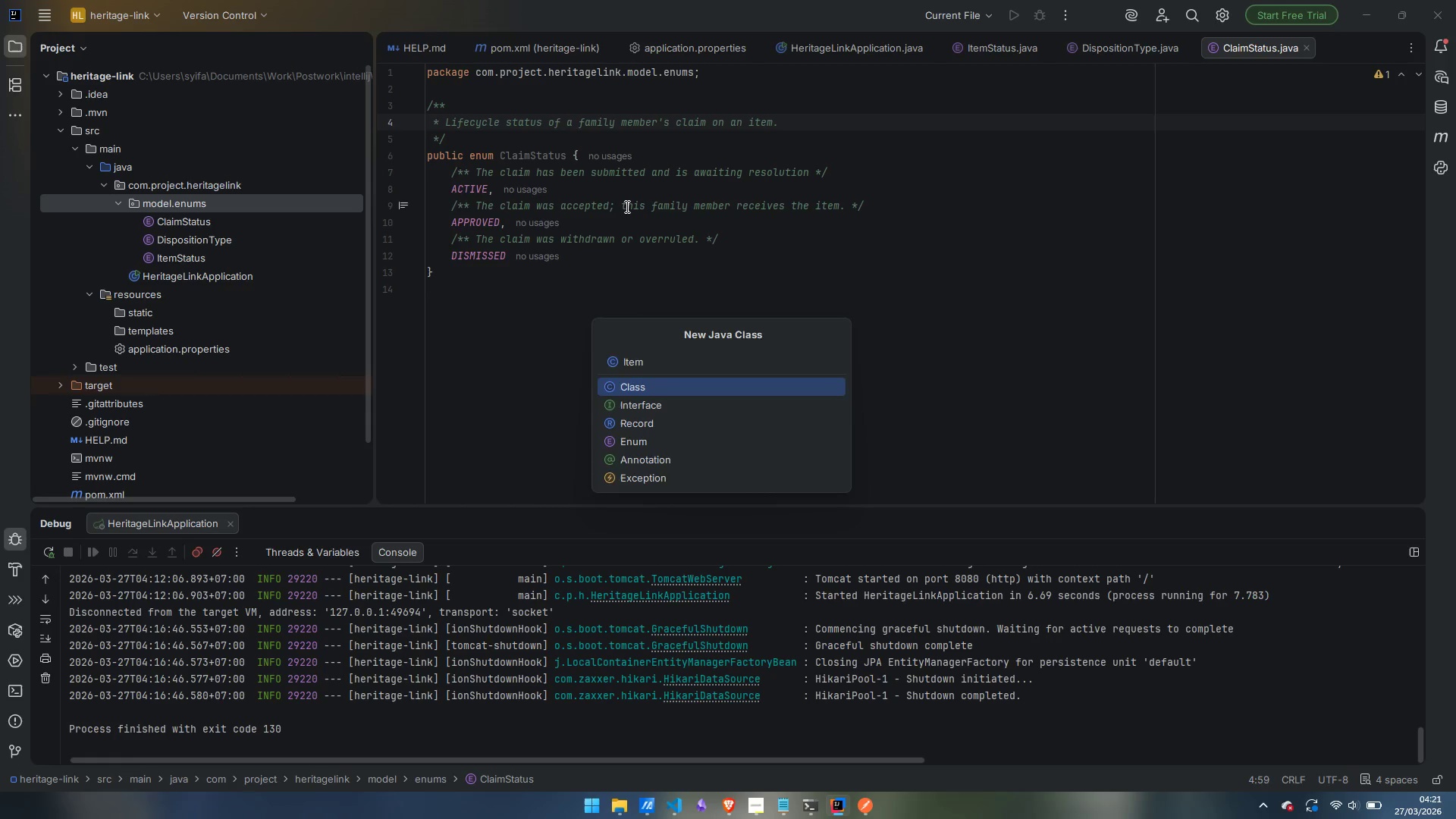 
key(Enter)
 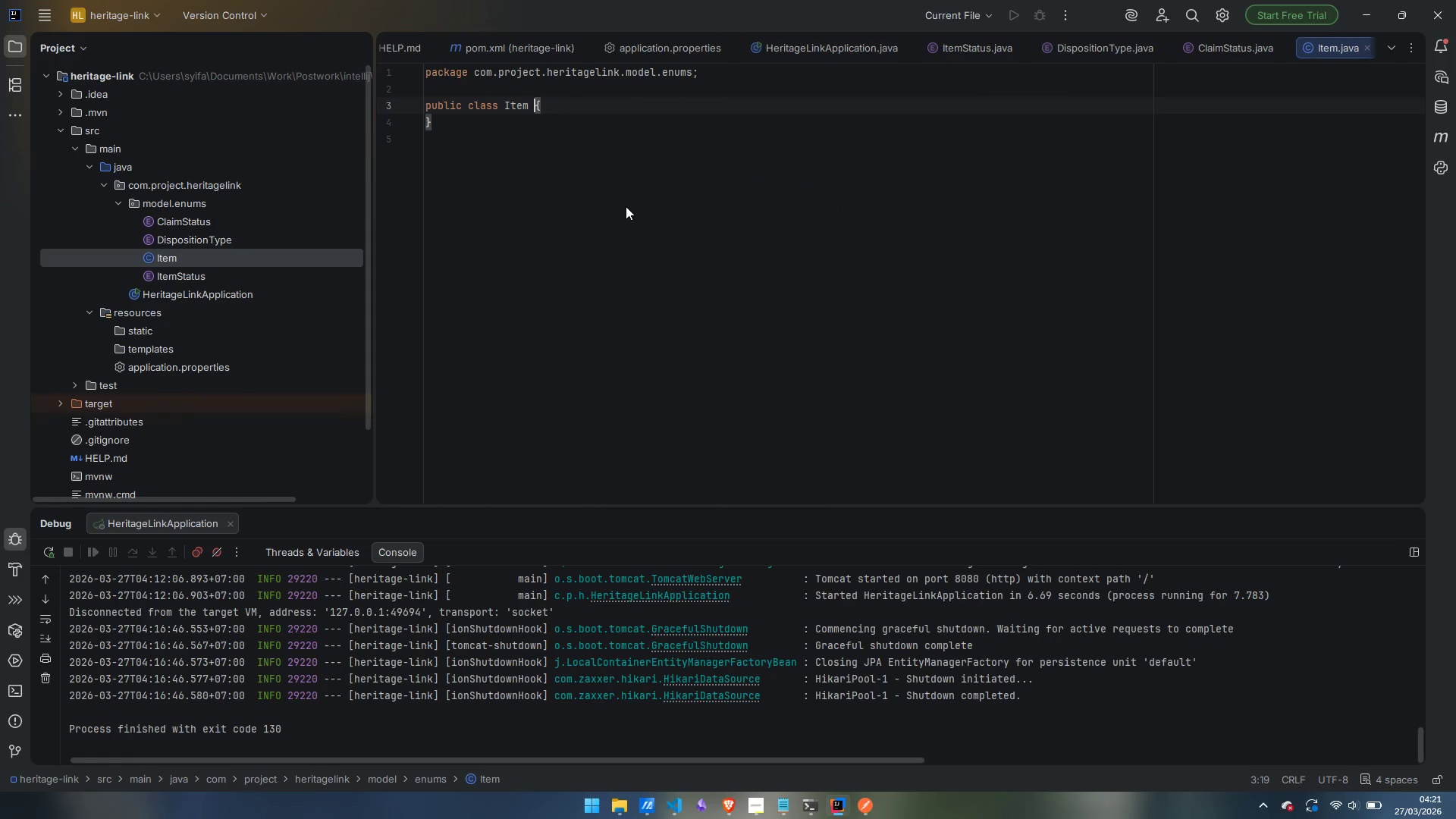 
key(ArrowUp)
 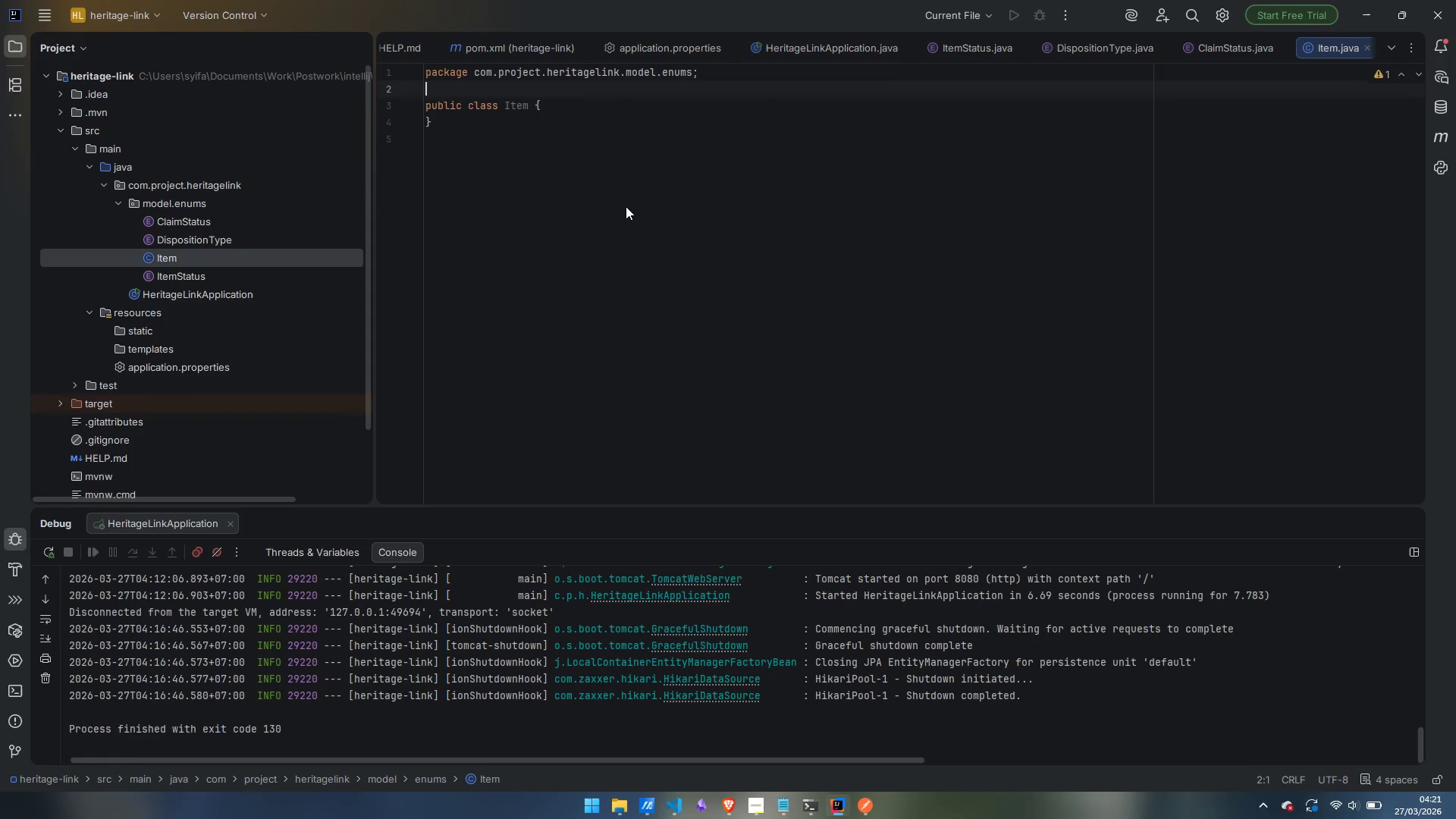 
key(ArrowUp)
 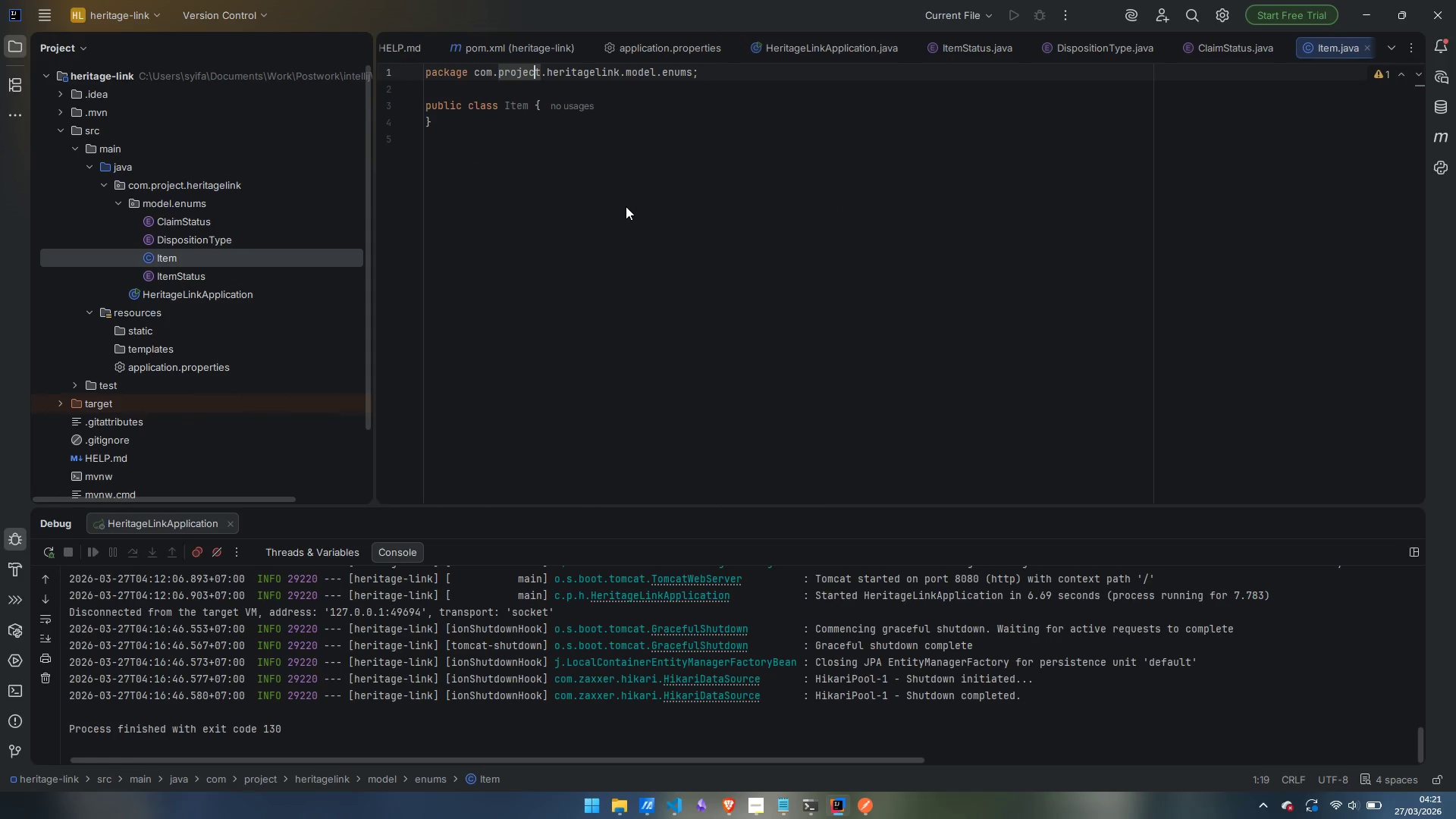 
key(ArrowUp)
 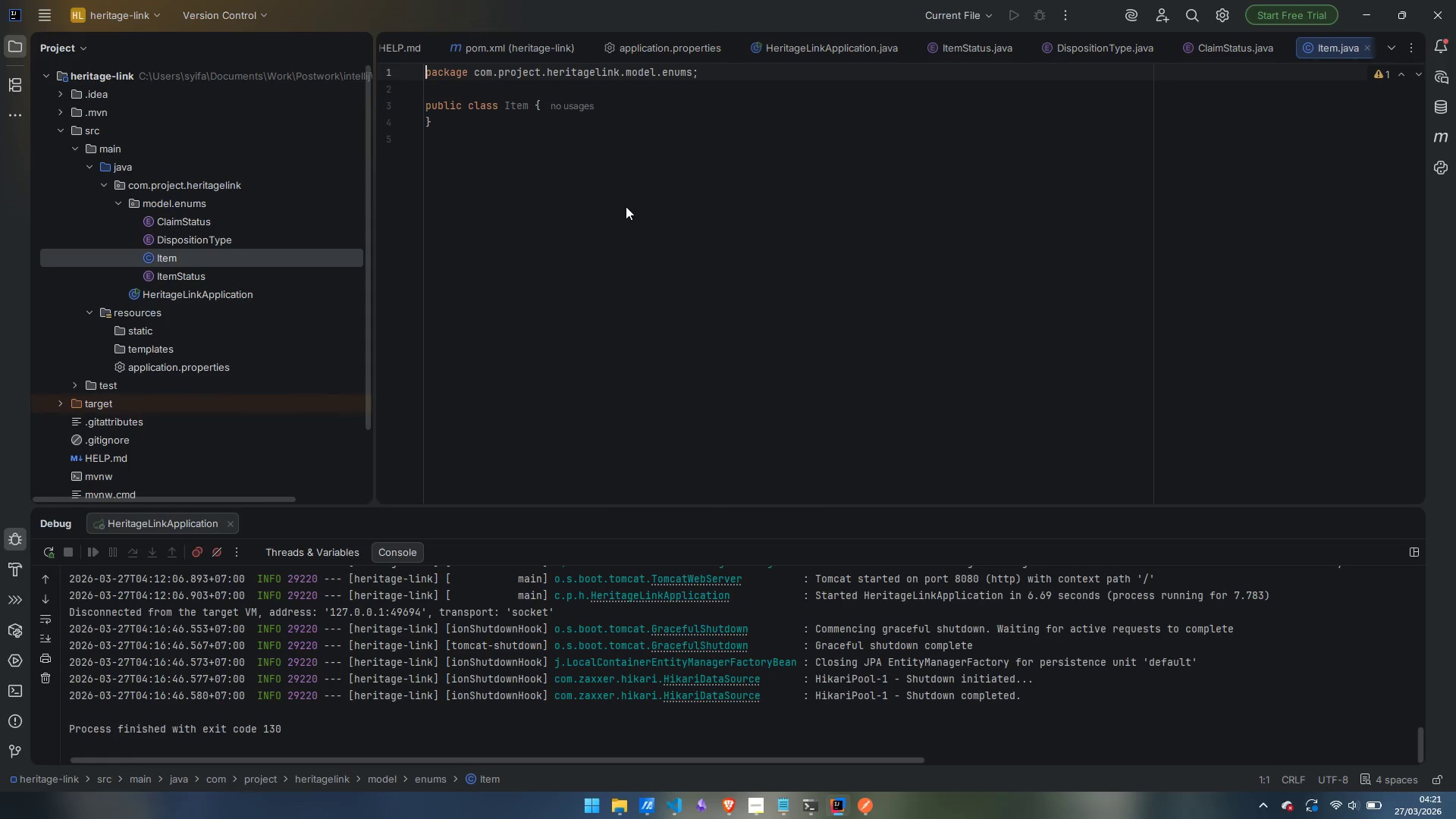 
key(ArrowDown)
 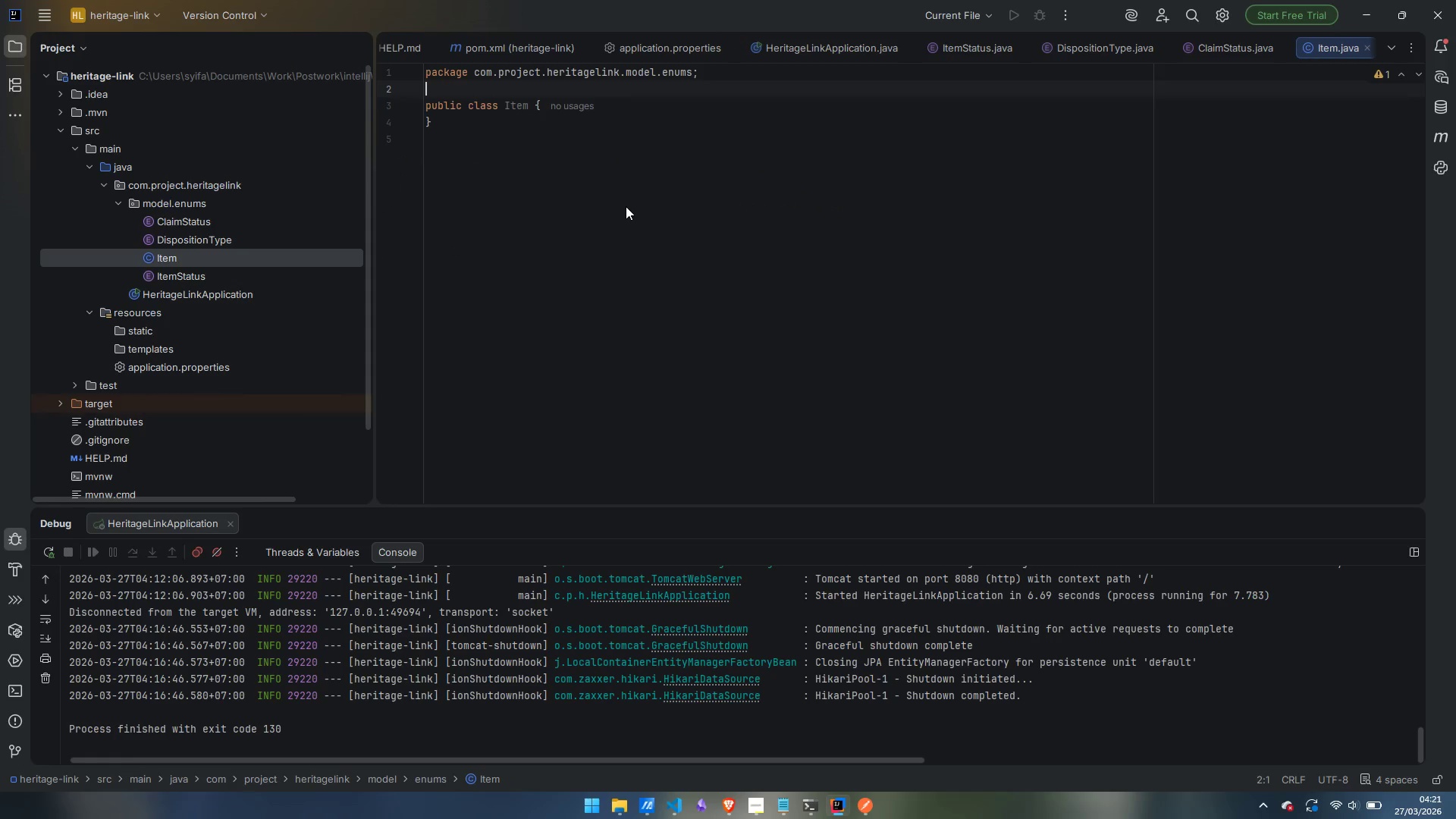 
key(ArrowUp)
 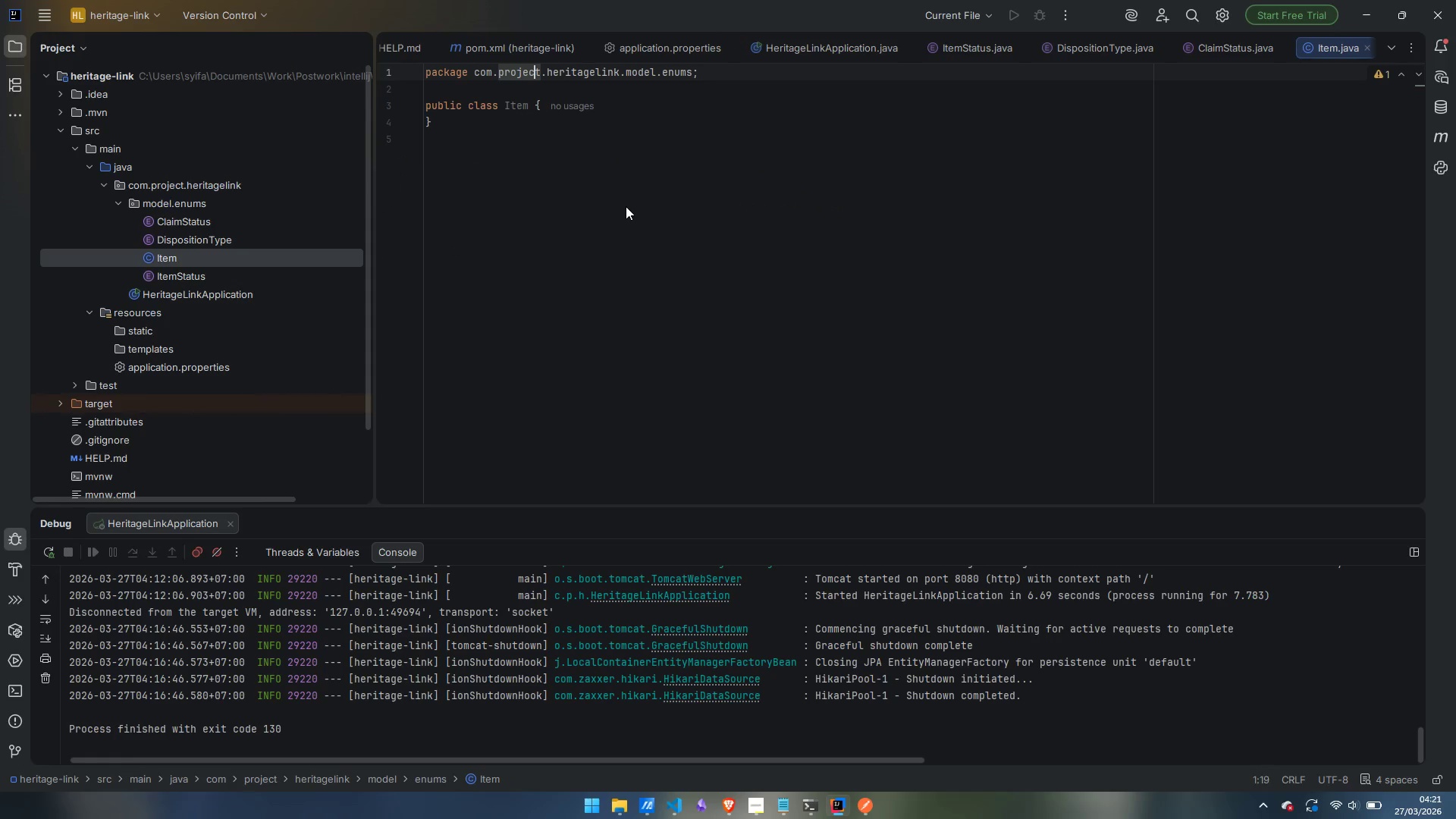 
key(Control+ArrowRight)
 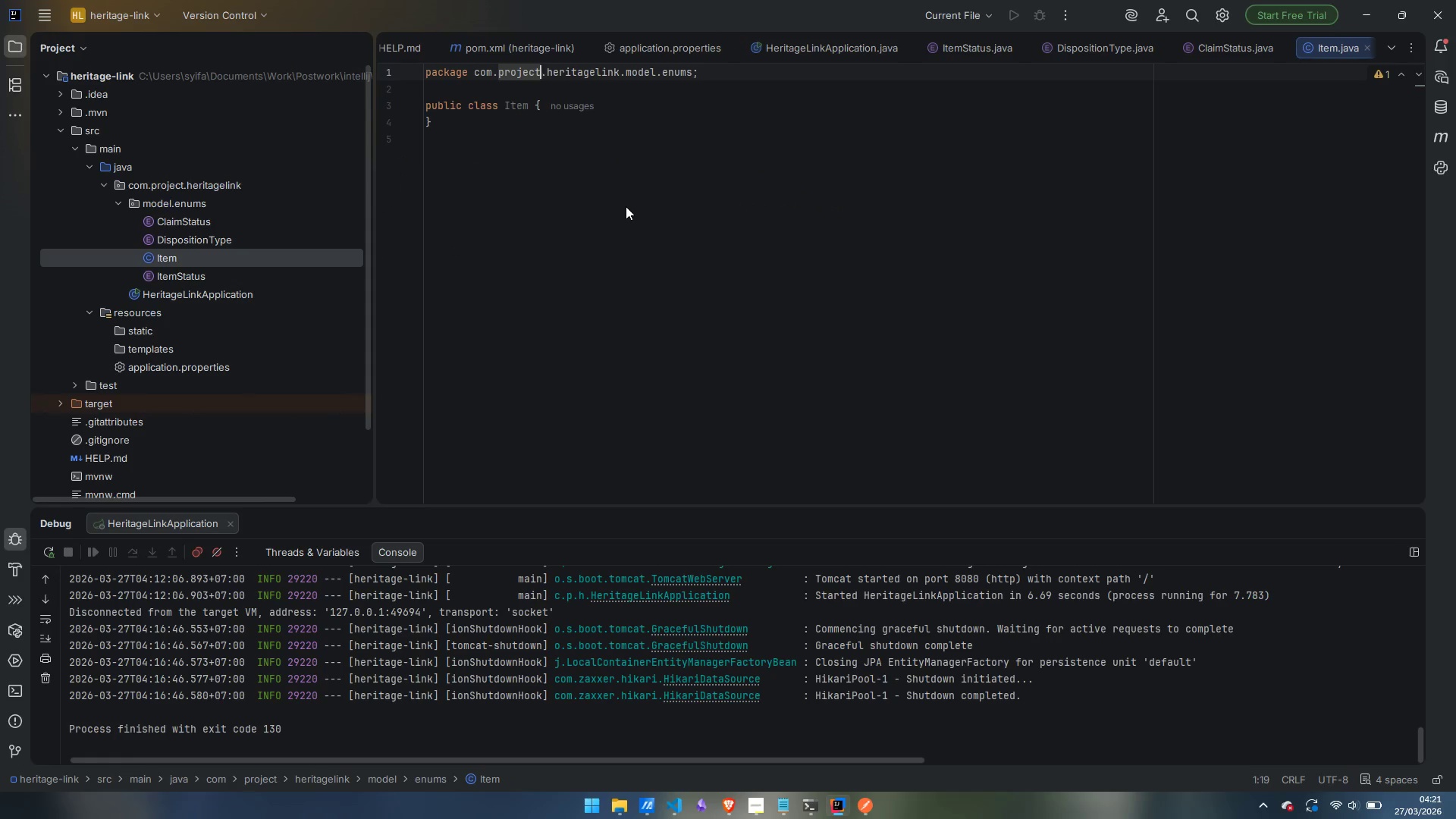 
key(Control+ArrowRight)
 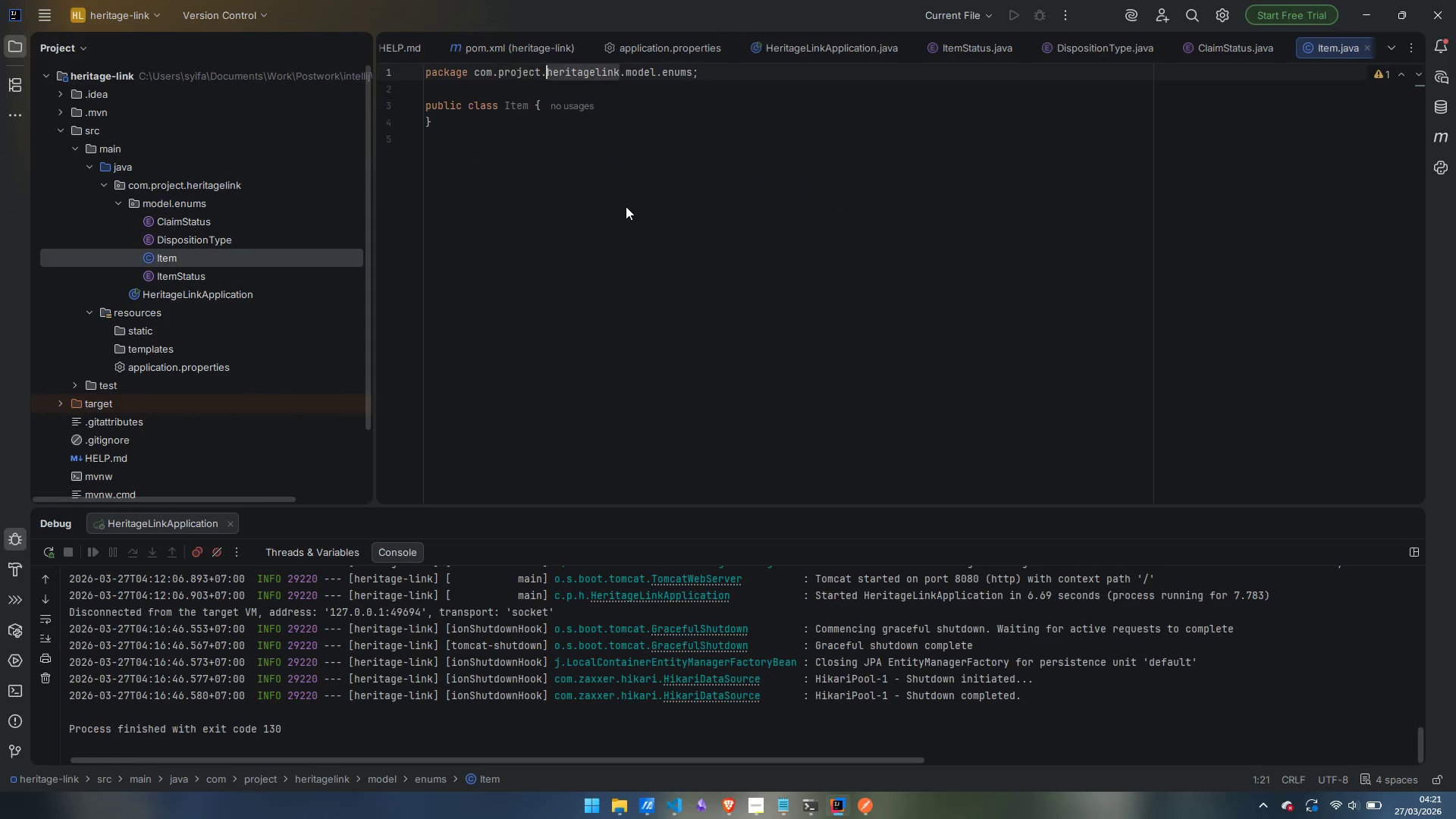 
key(Control+ArrowRight)
 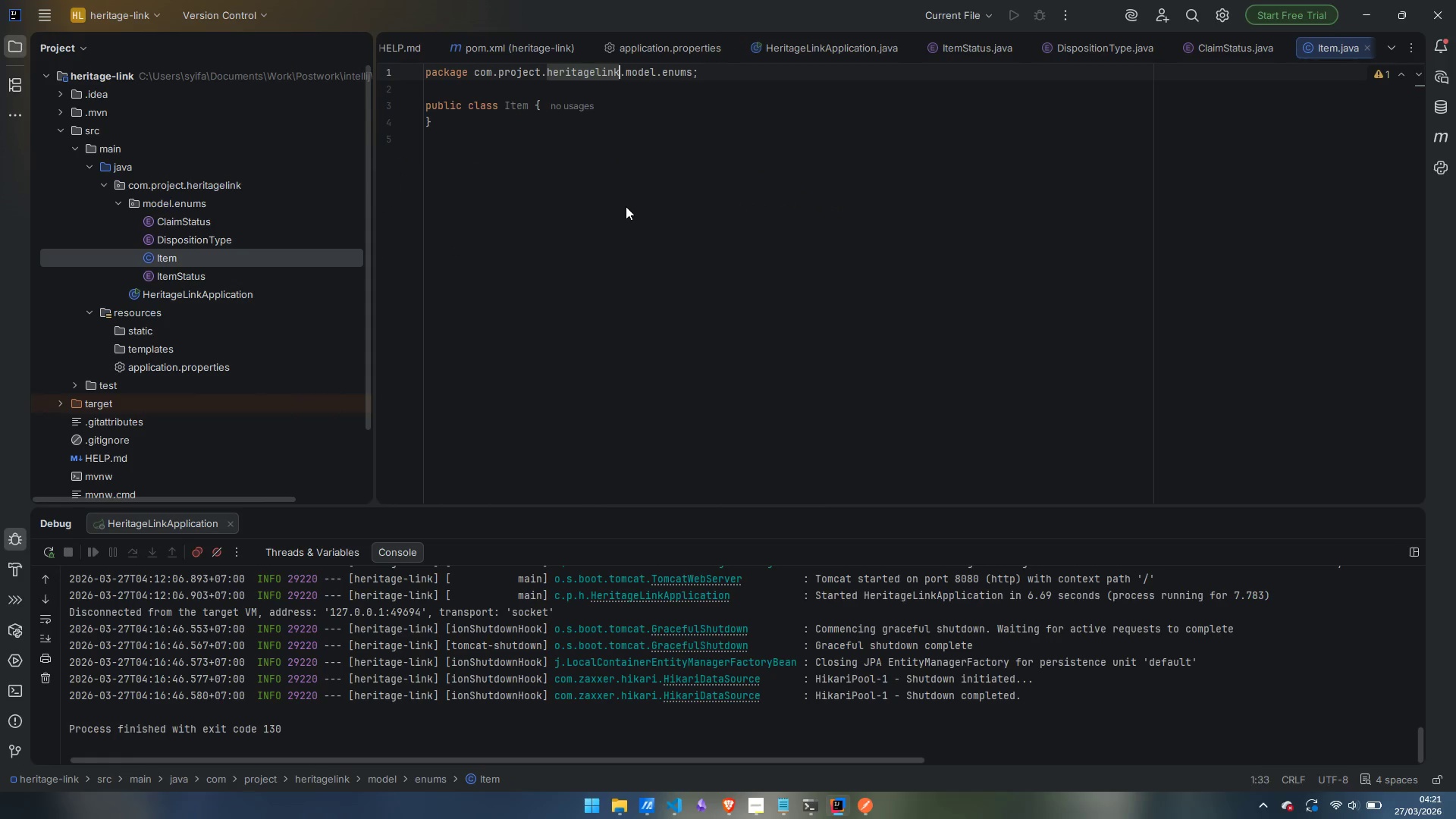 
key(Control+ArrowRight)
 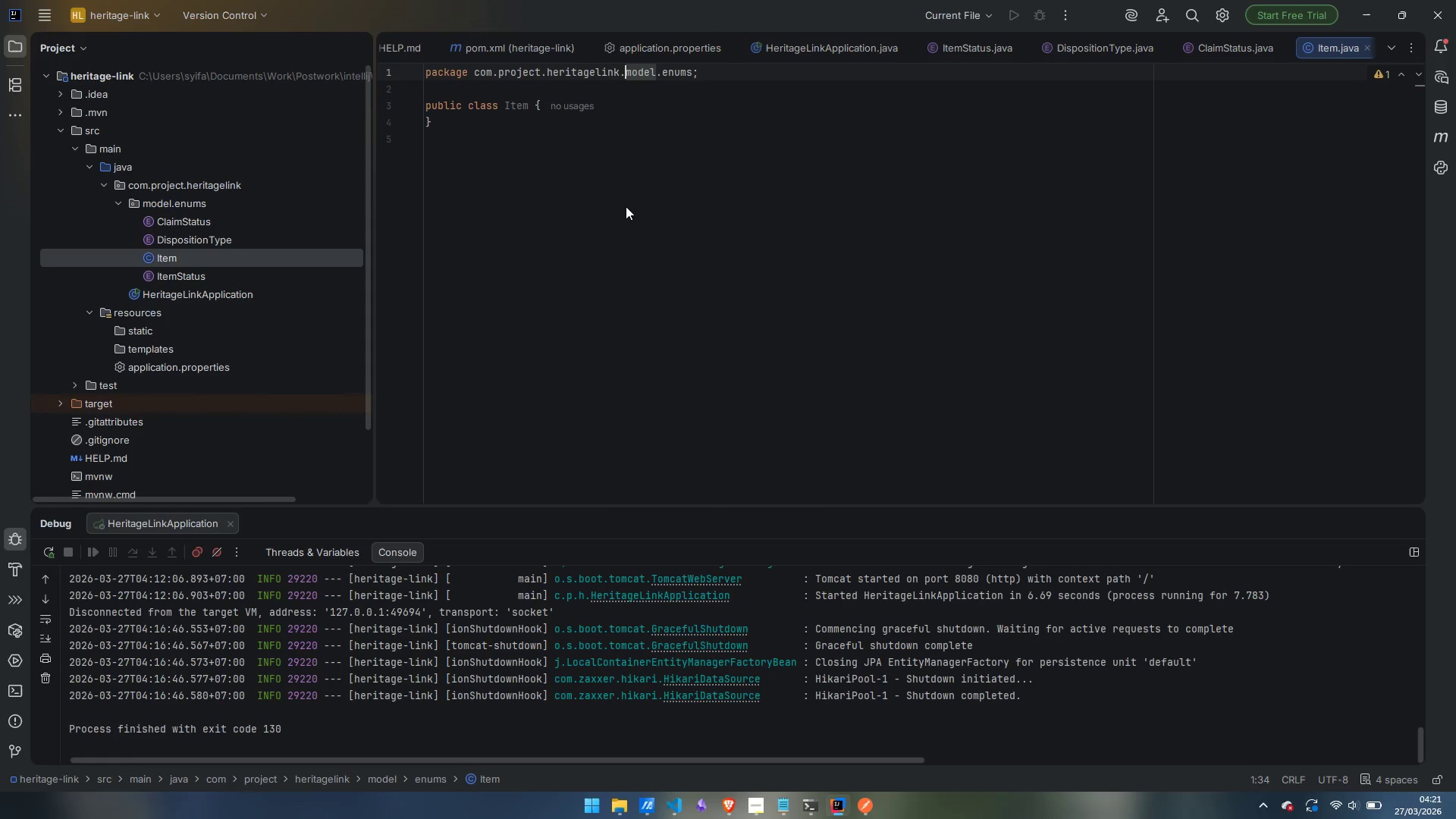 
key(Control+ArrowRight)
 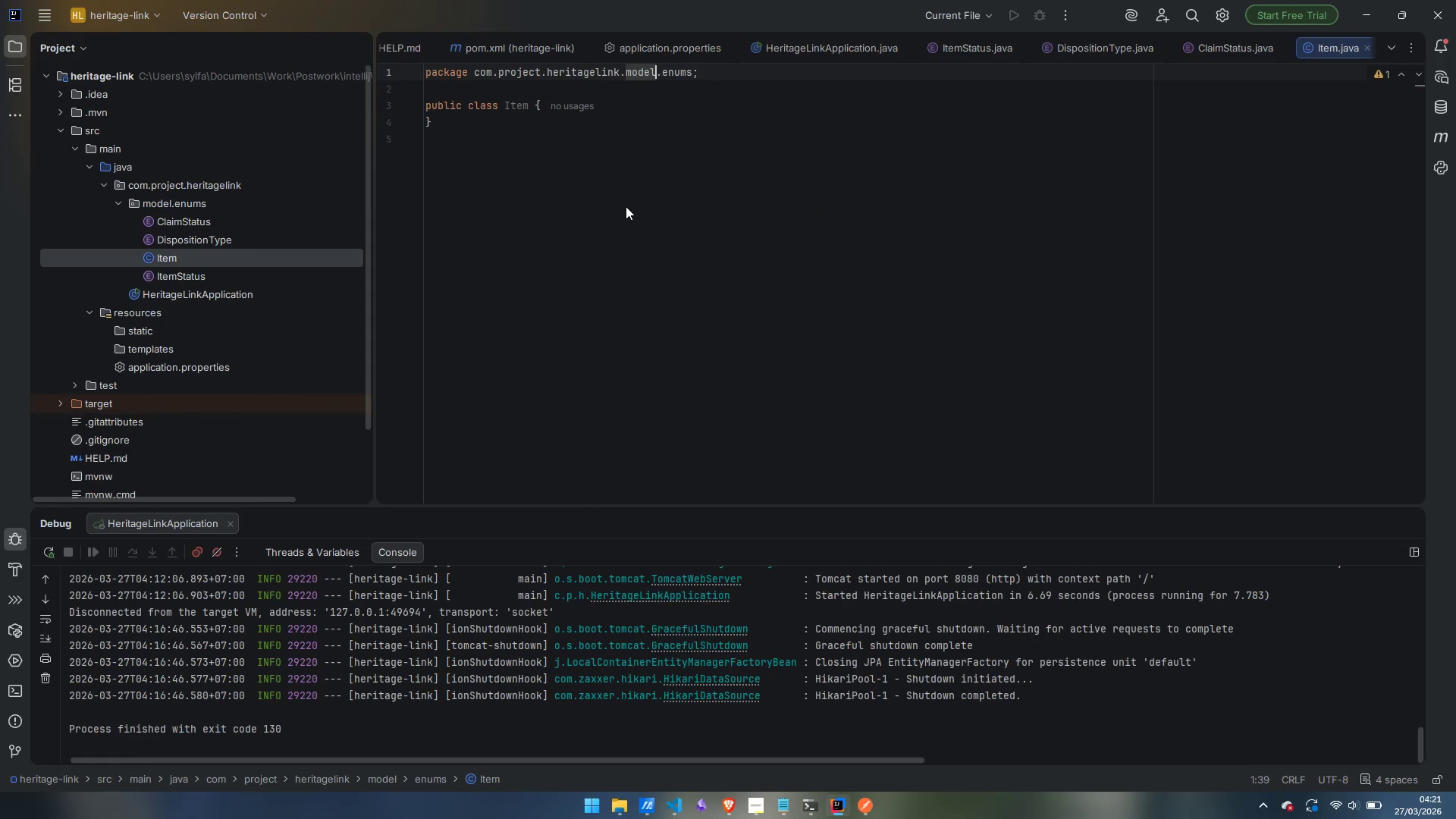 
key(Control+ArrowRight)
 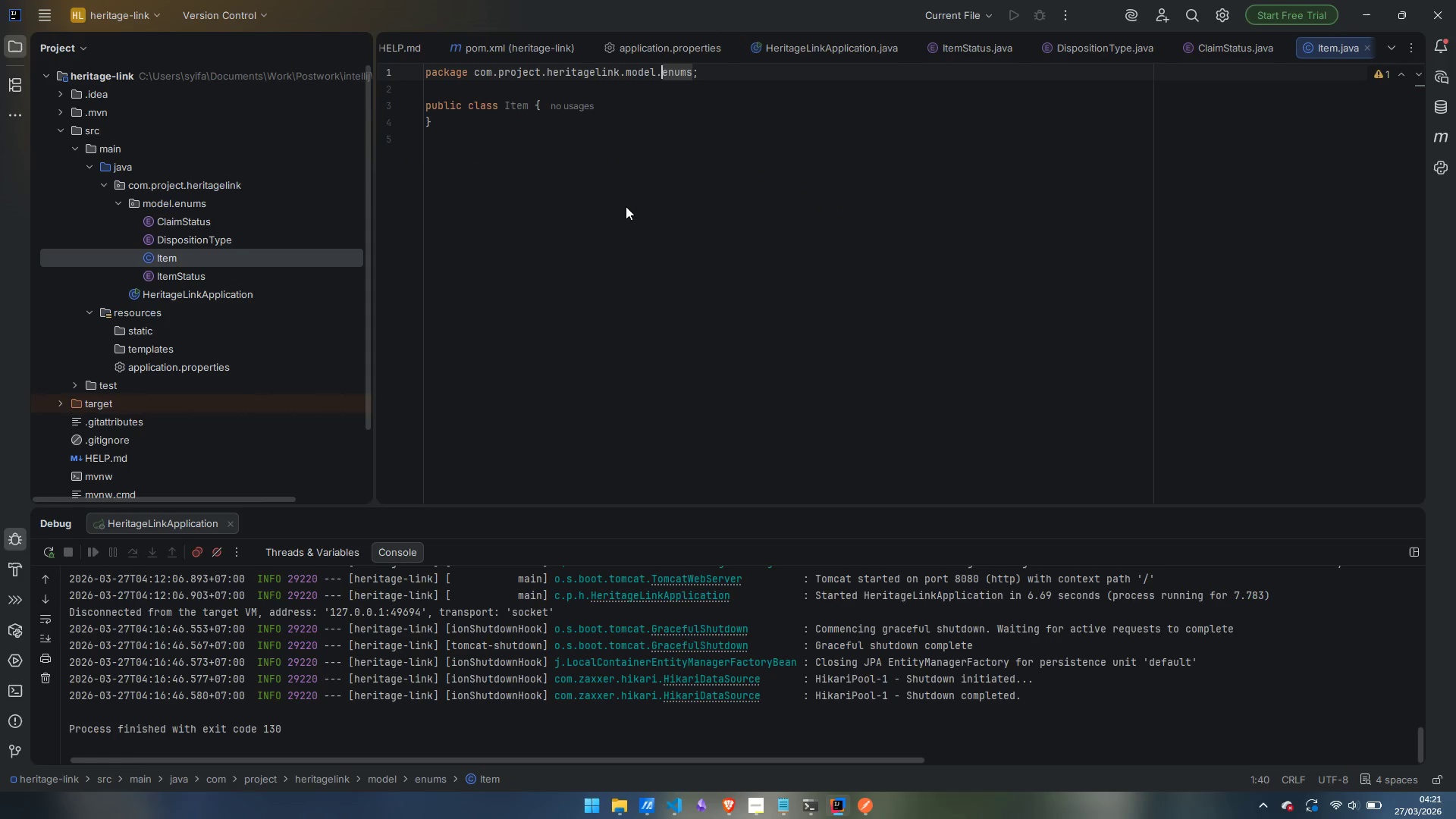 
key(Control+ArrowRight)
 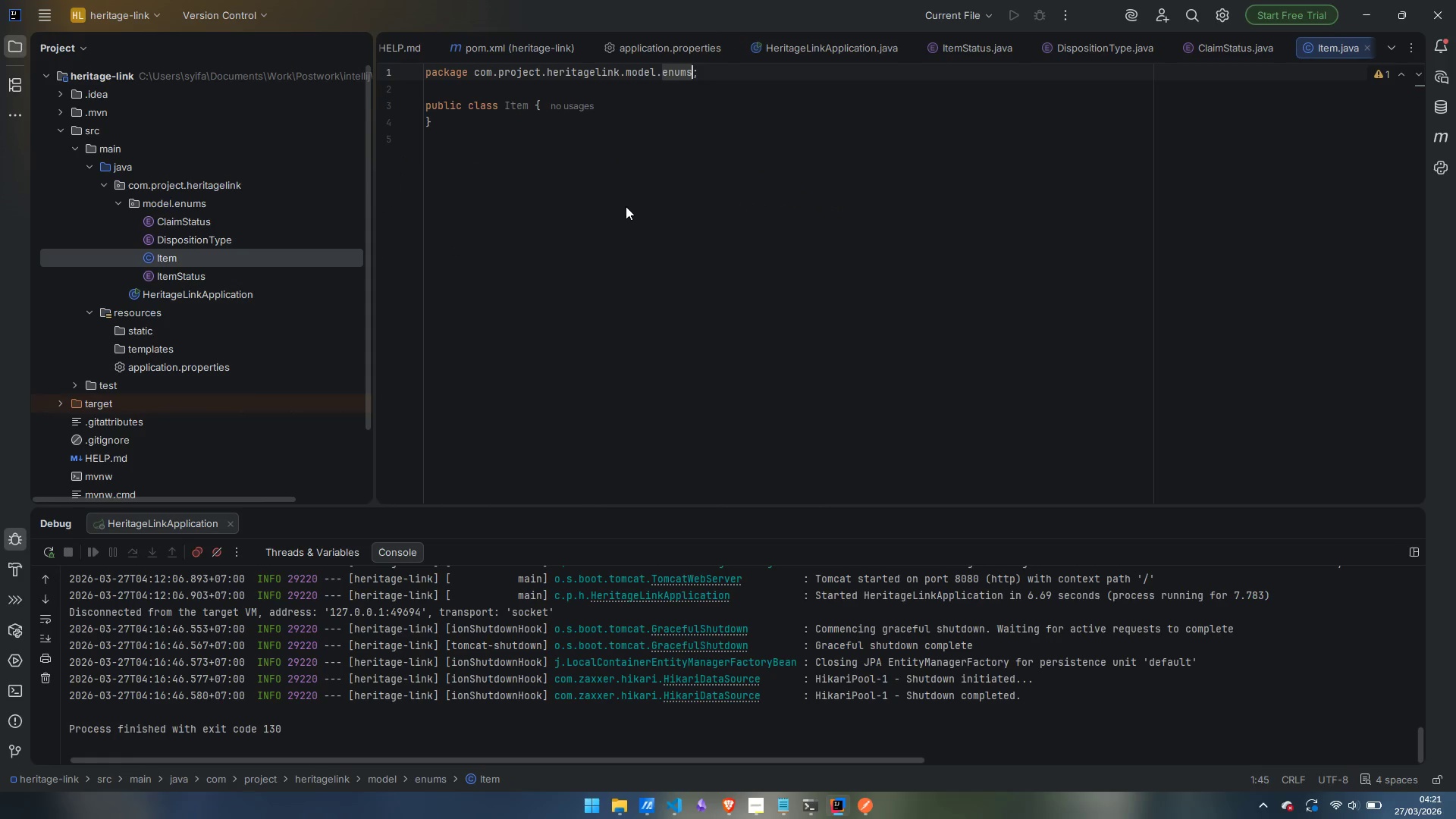 
key(Backspace)
 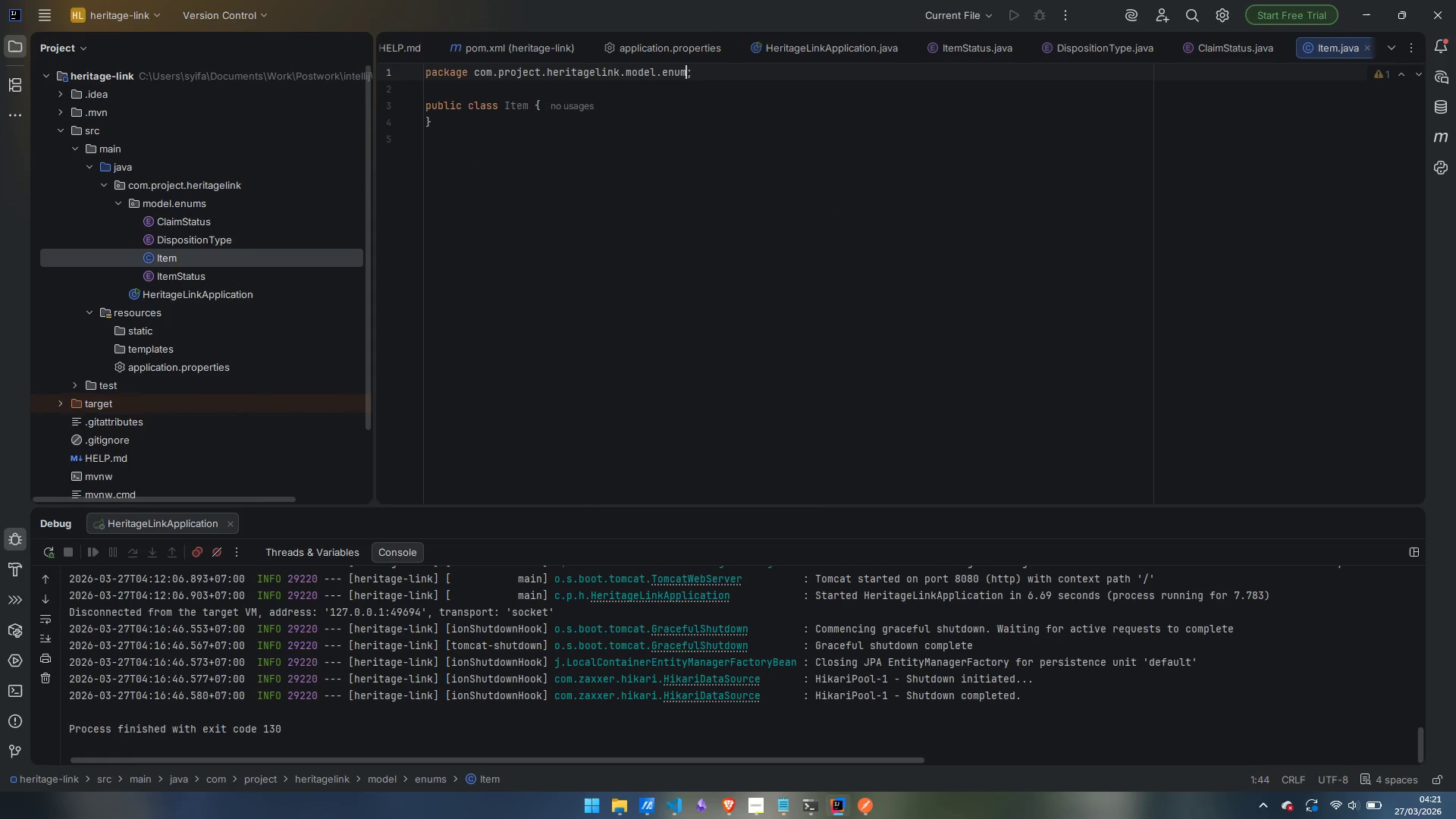 
key(Control+Backspace)
 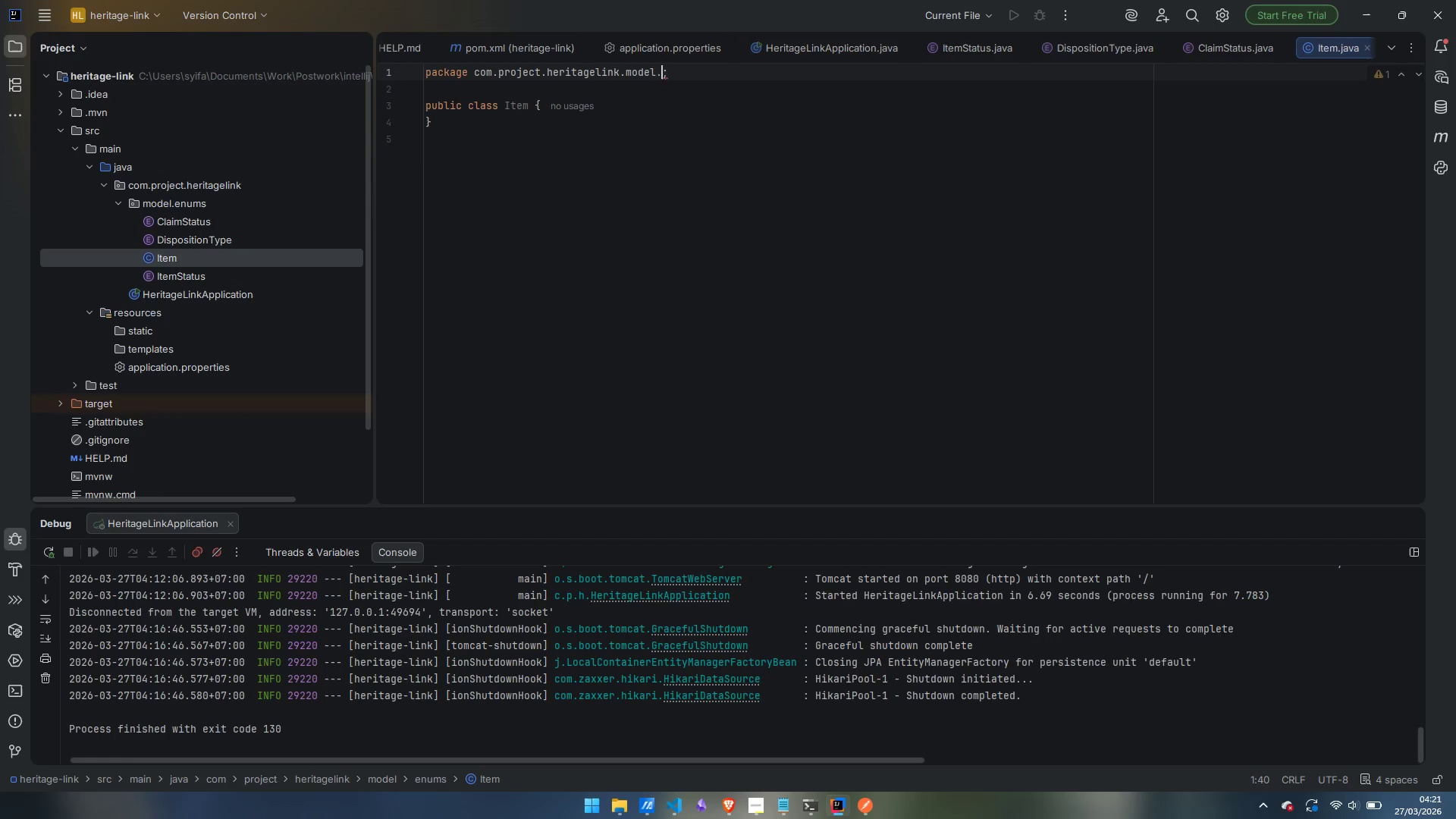 
key(Backspace)
 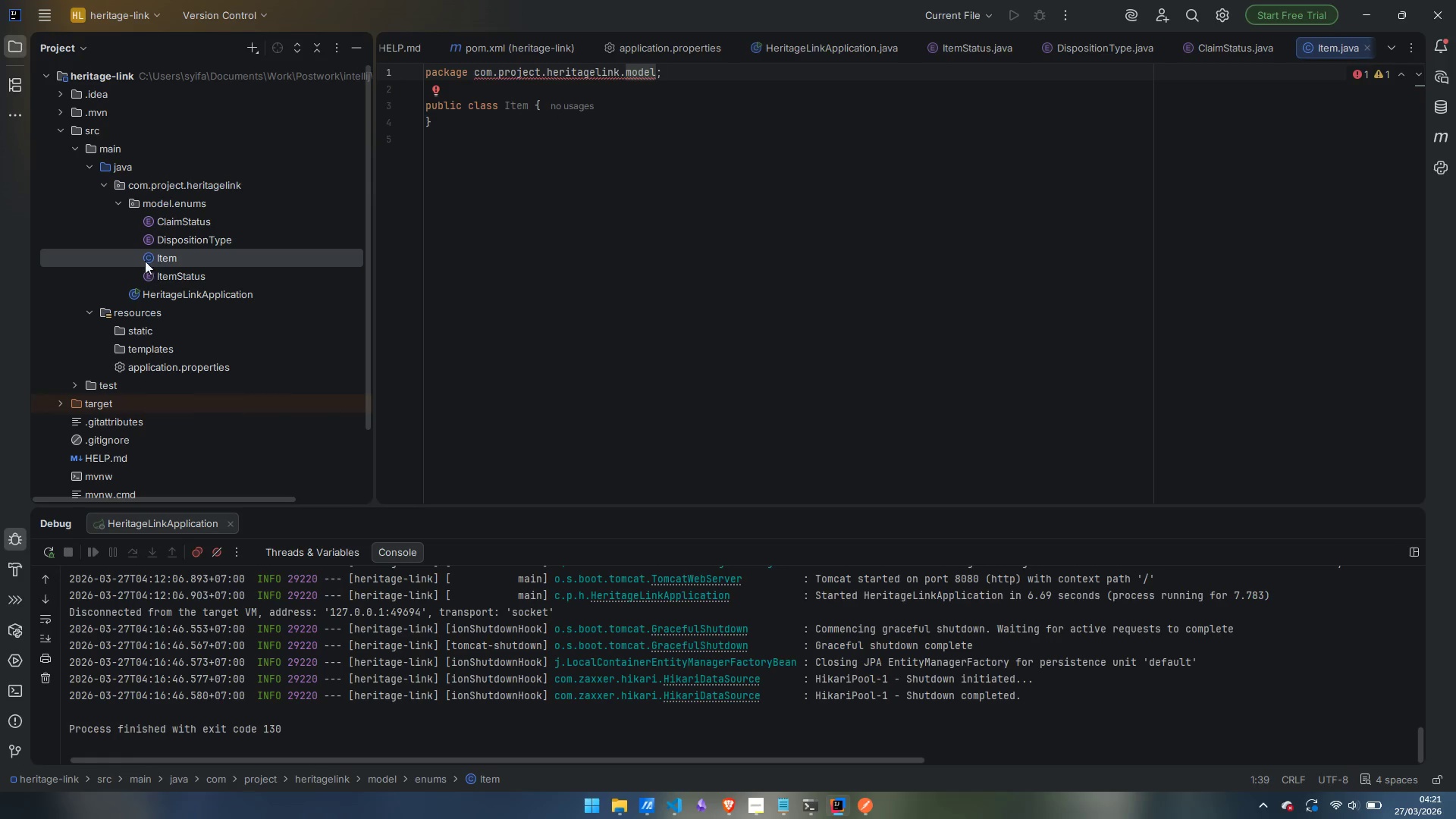 
right_click([152, 204])
 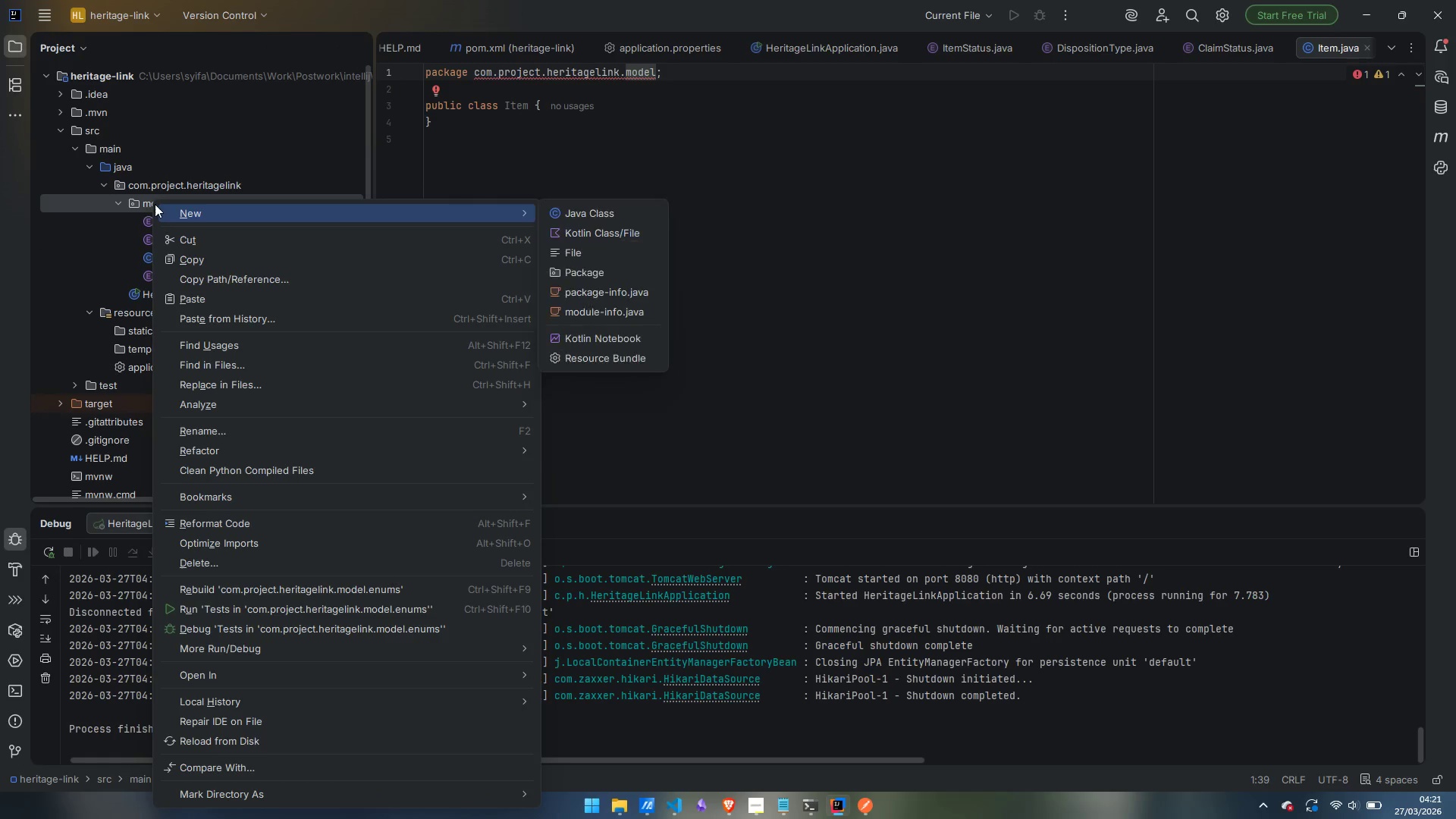 
left_click([838, 343])
 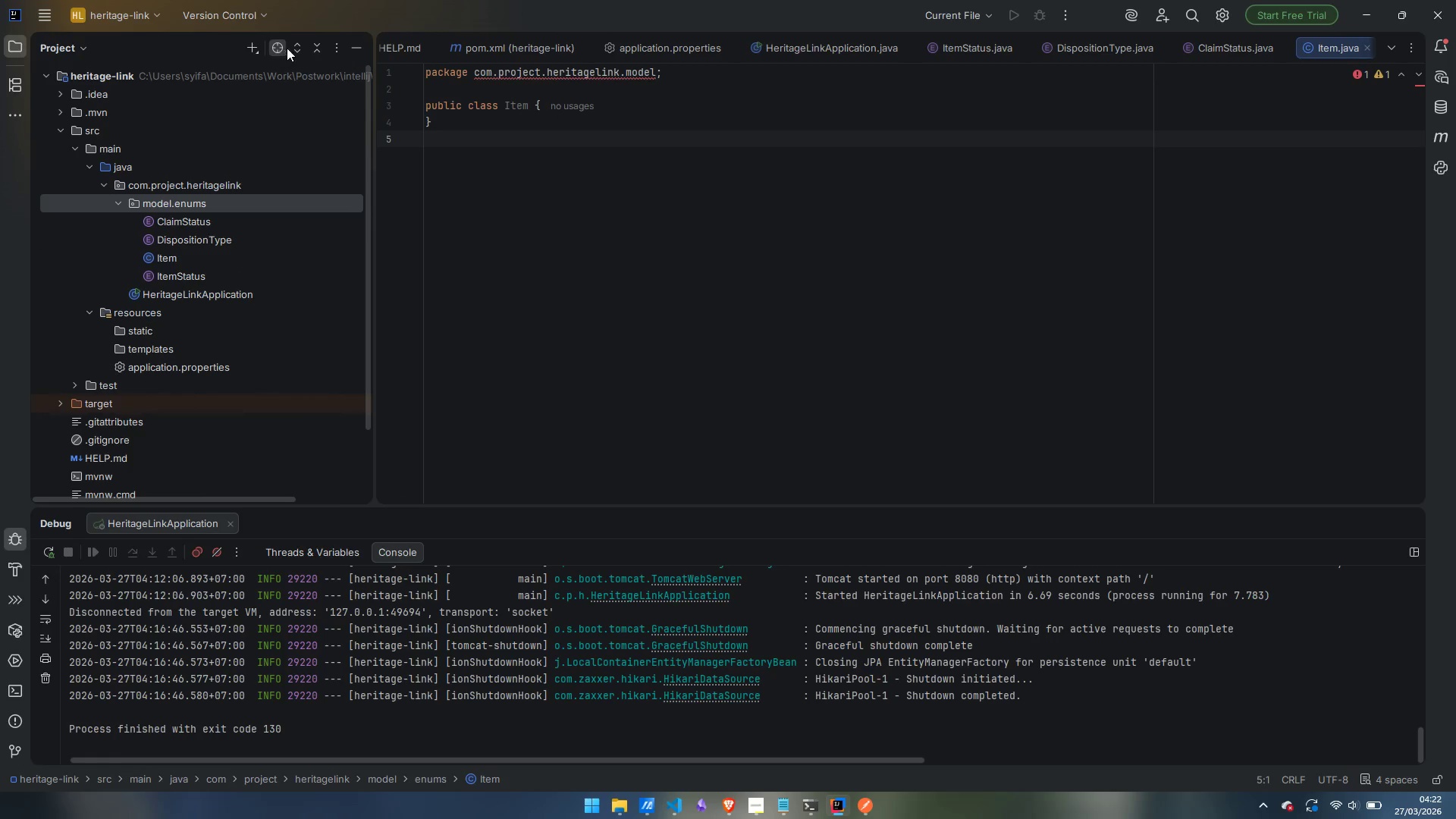 
left_click([337, 49])
 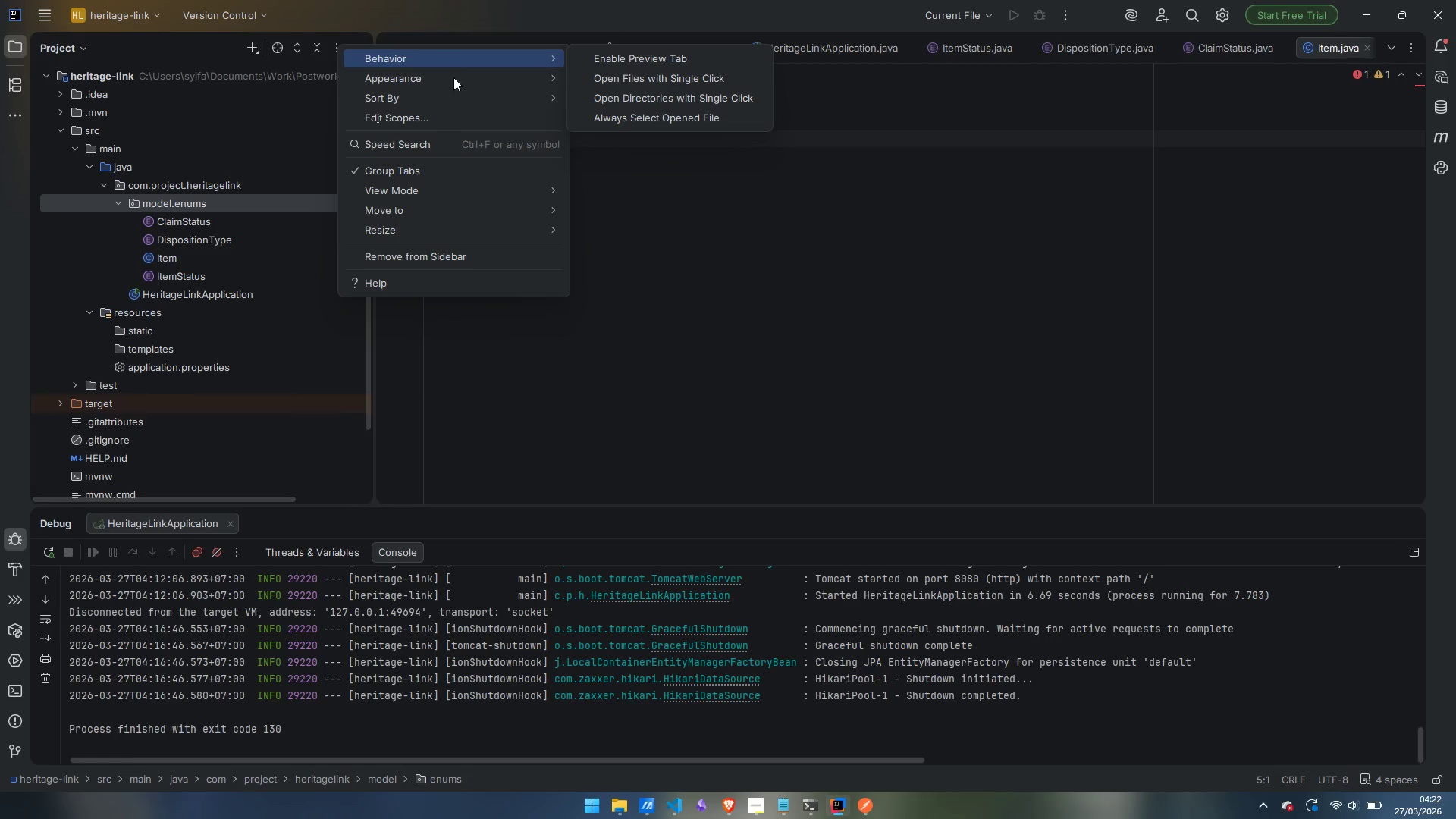 
mouse_move([460, 80])
 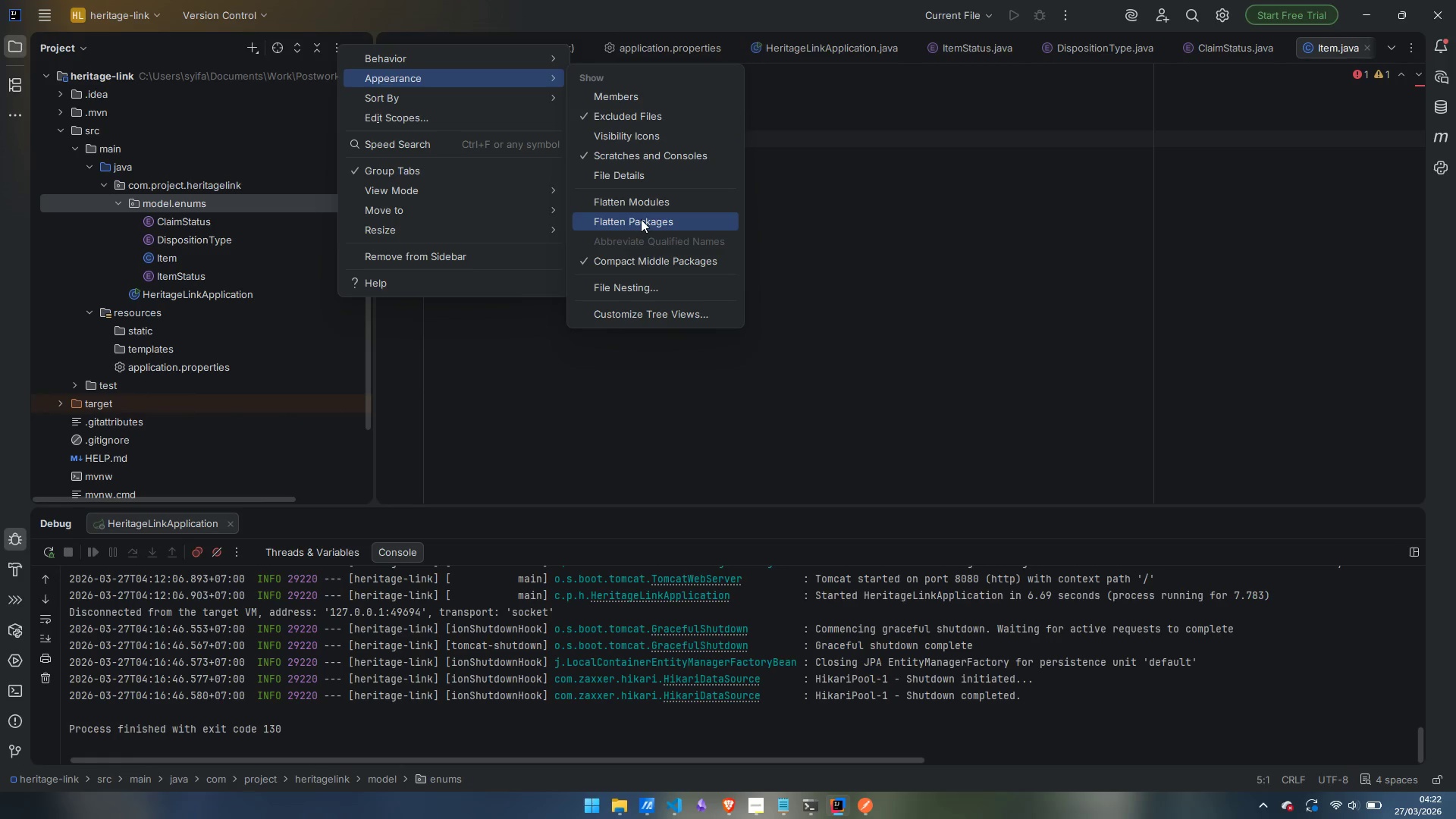 
left_click([639, 259])
 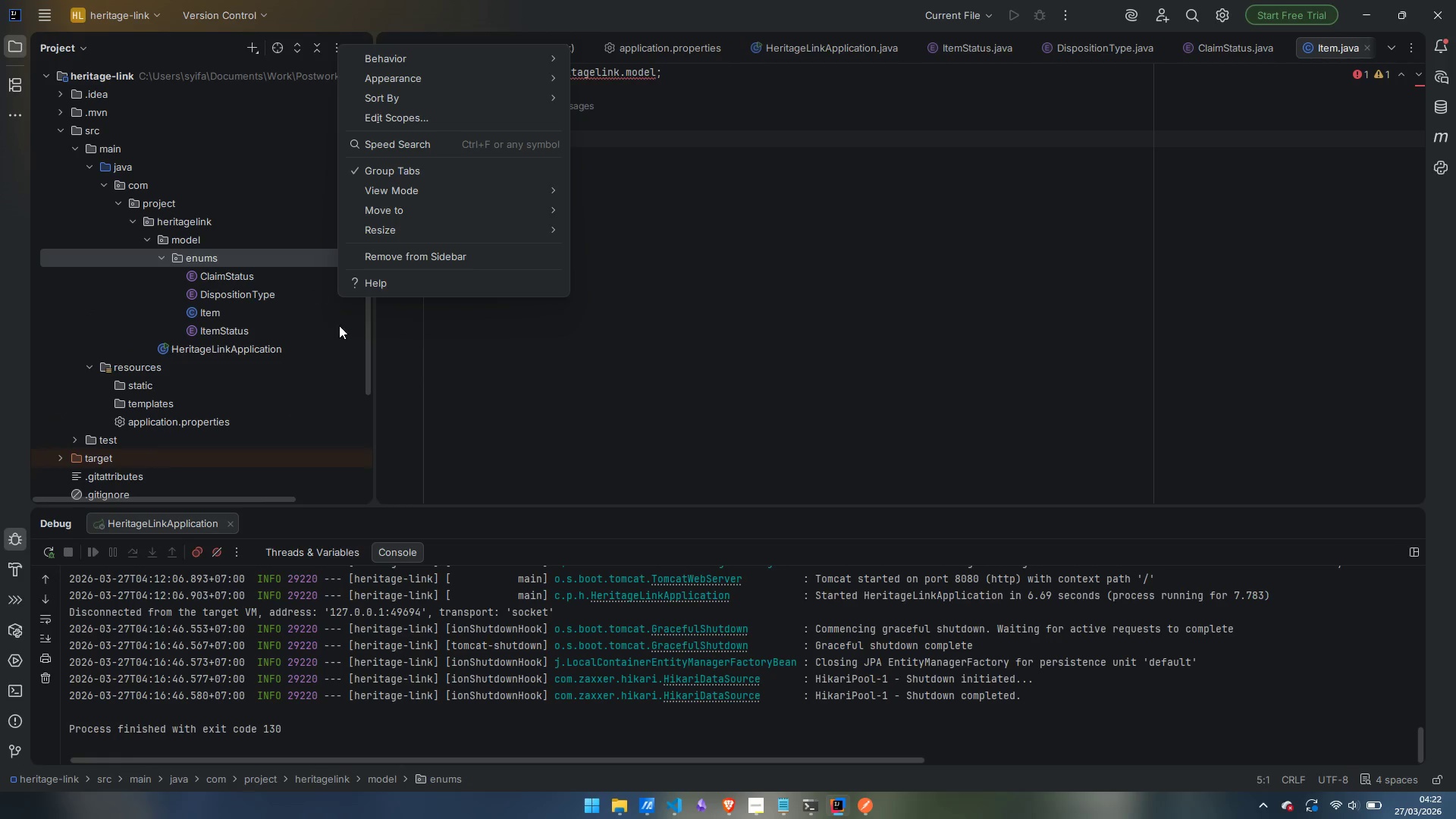 
left_click([577, 406])
 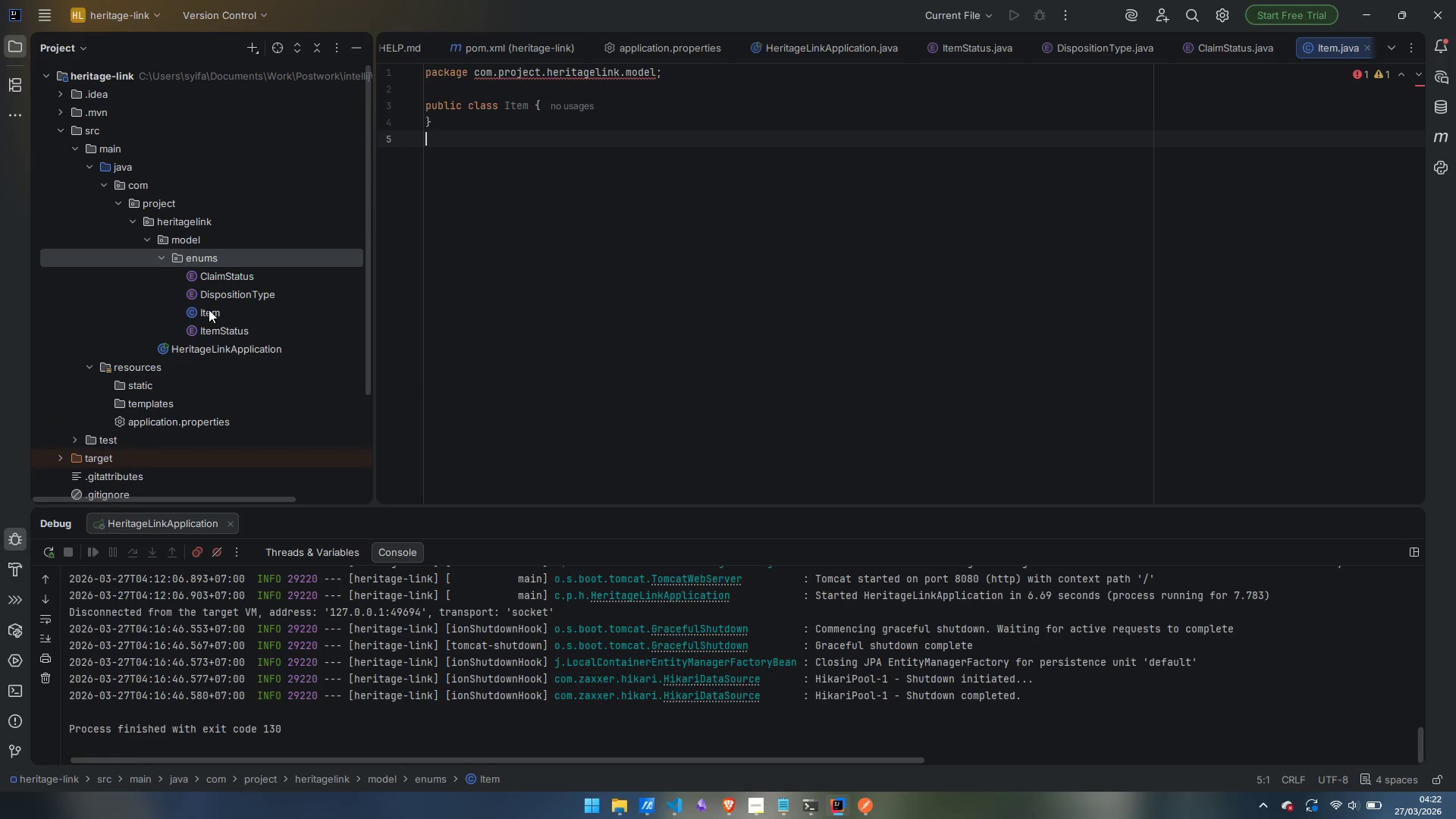 
left_click_drag(start_coordinate=[209, 309], to_coordinate=[199, 243])
 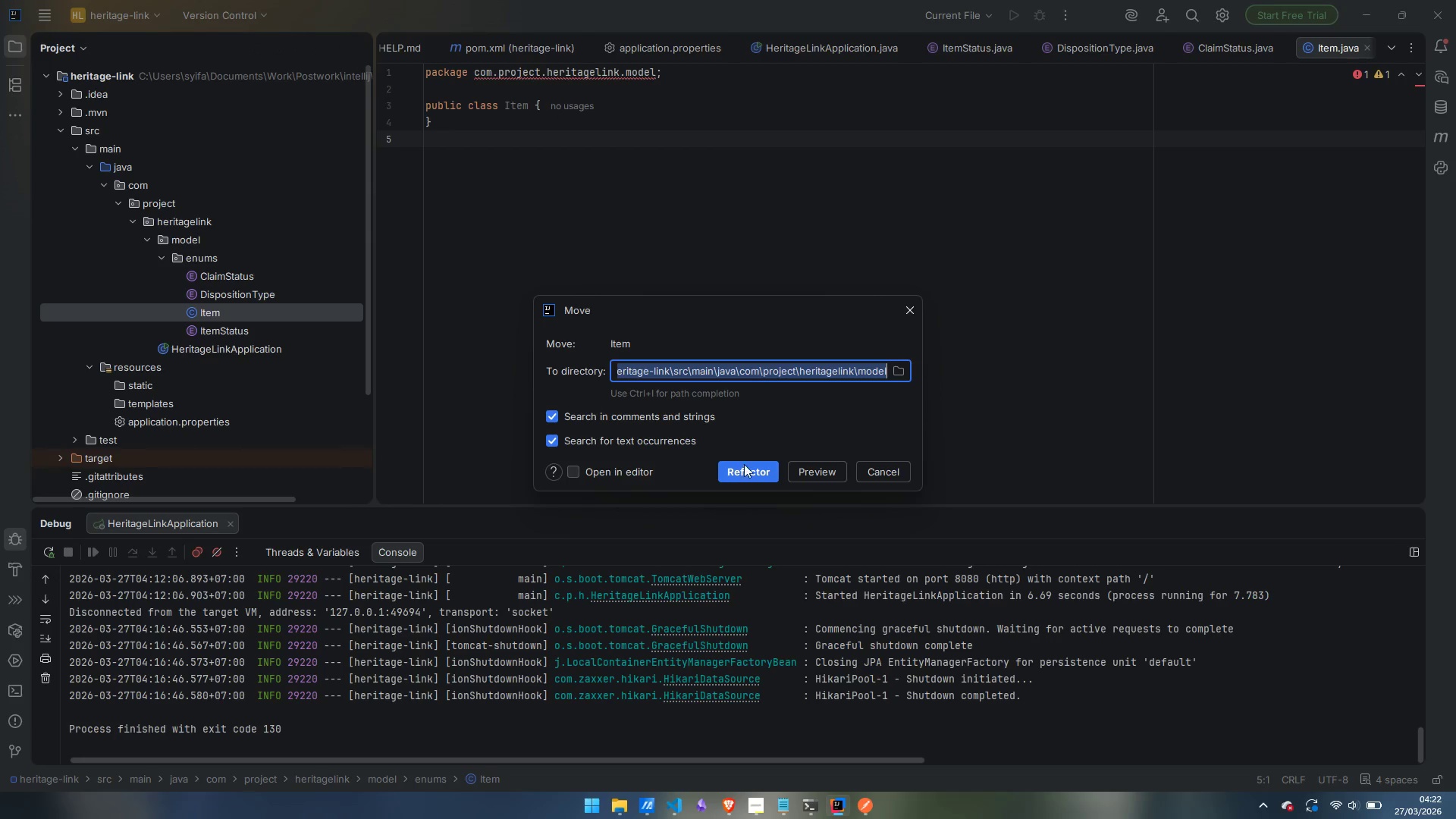 
left_click([752, 475])
 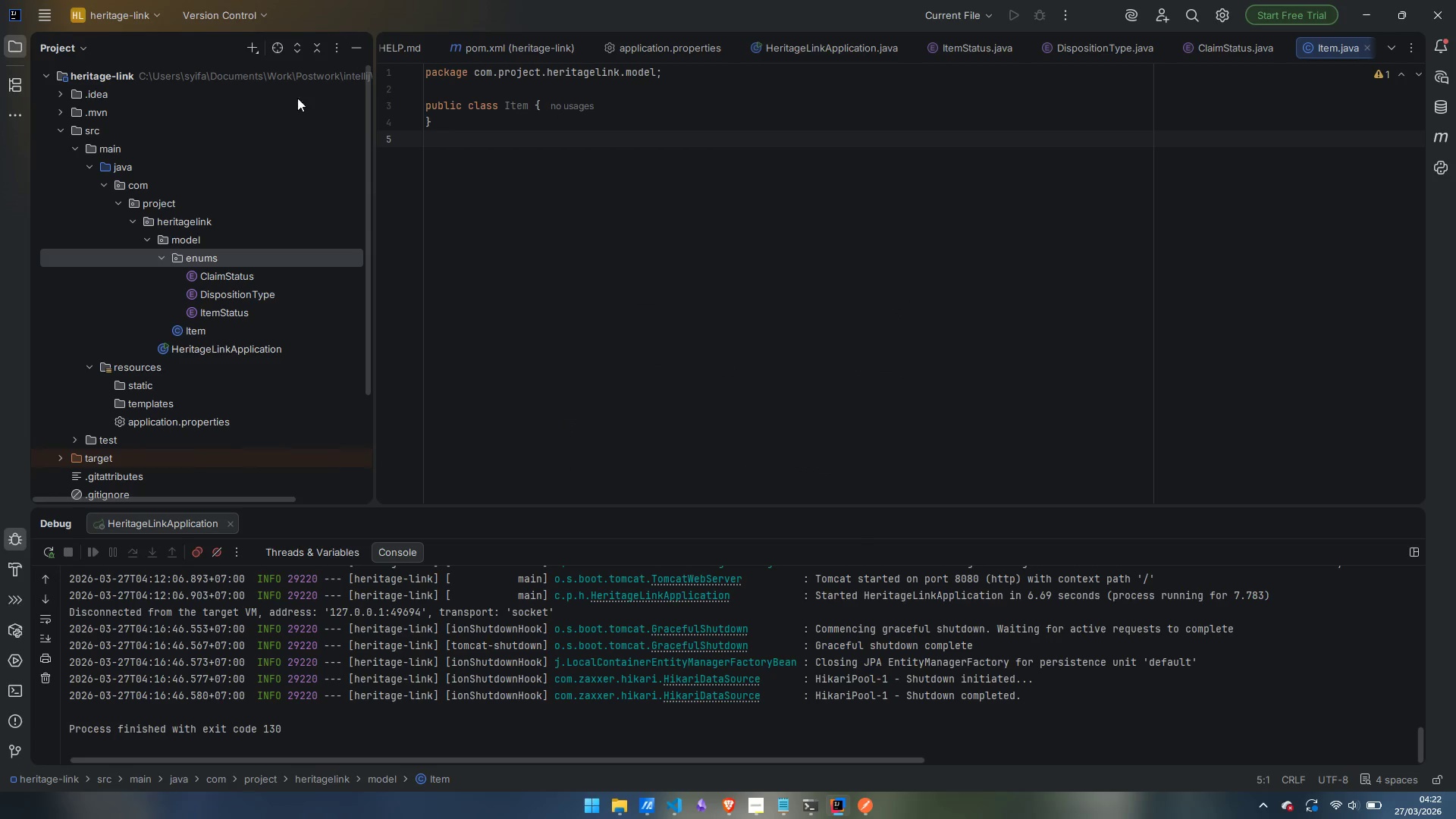 
left_click([336, 42])
 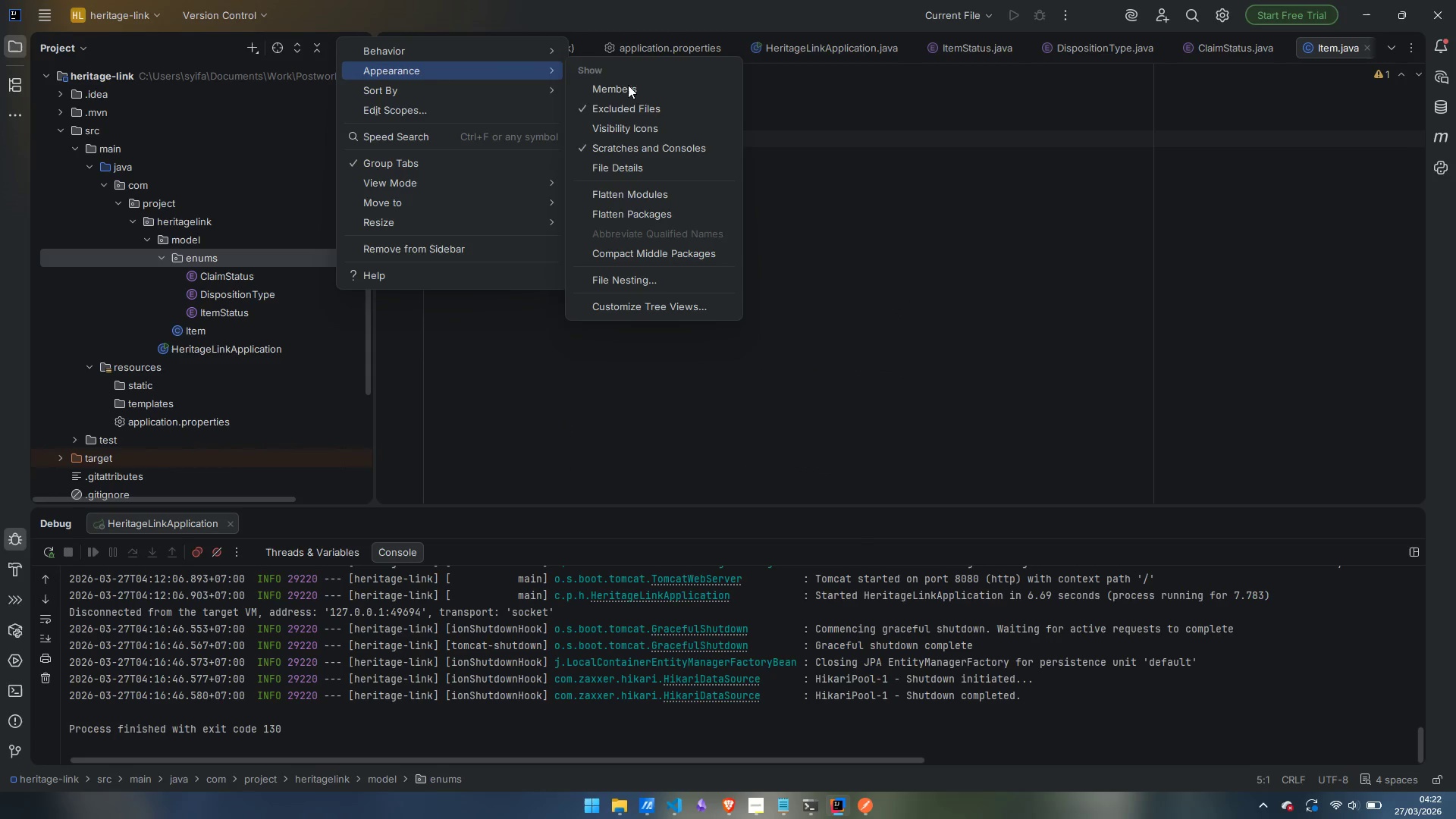 
left_click([621, 255])
 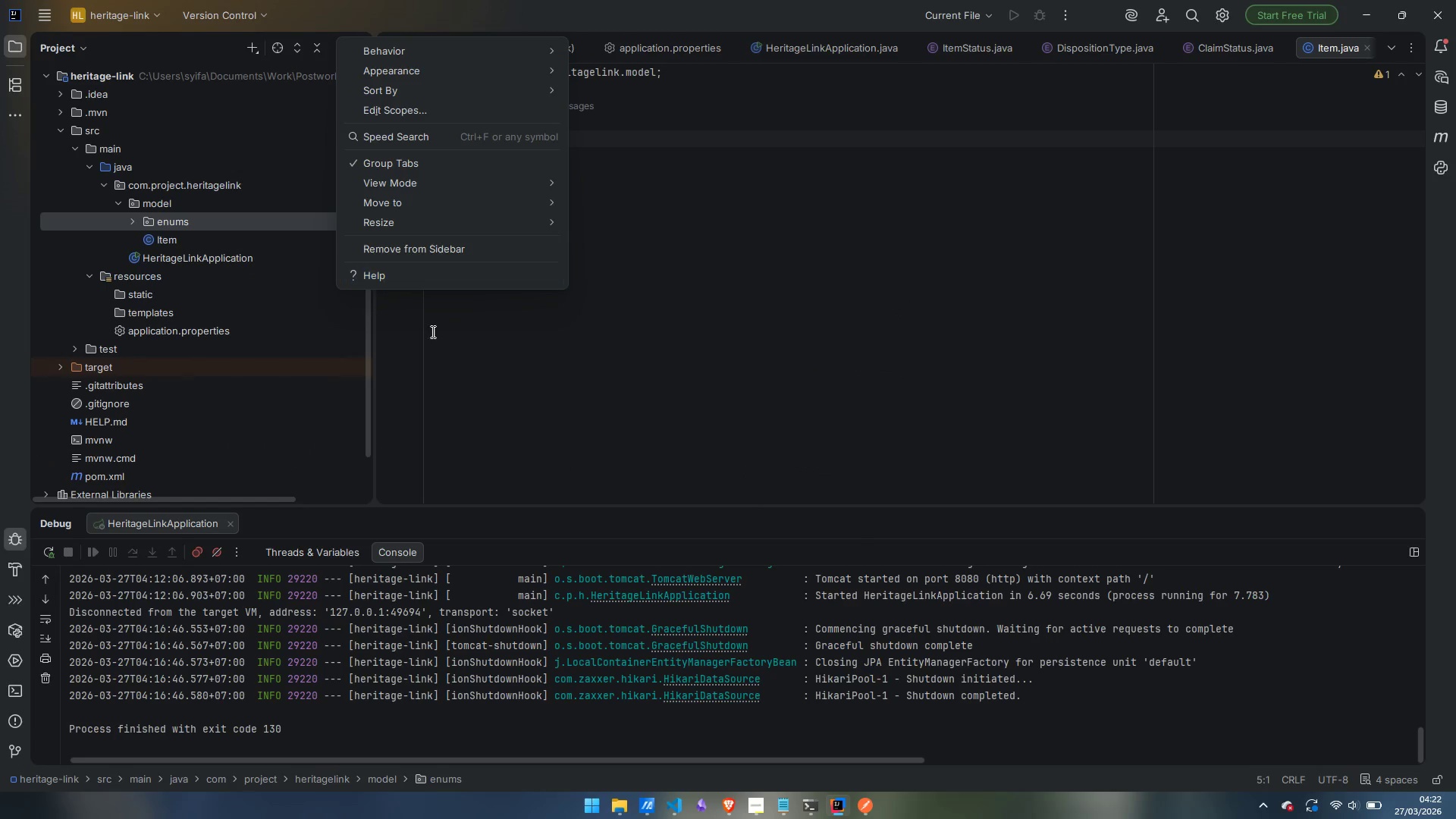 
left_click([626, 394])
 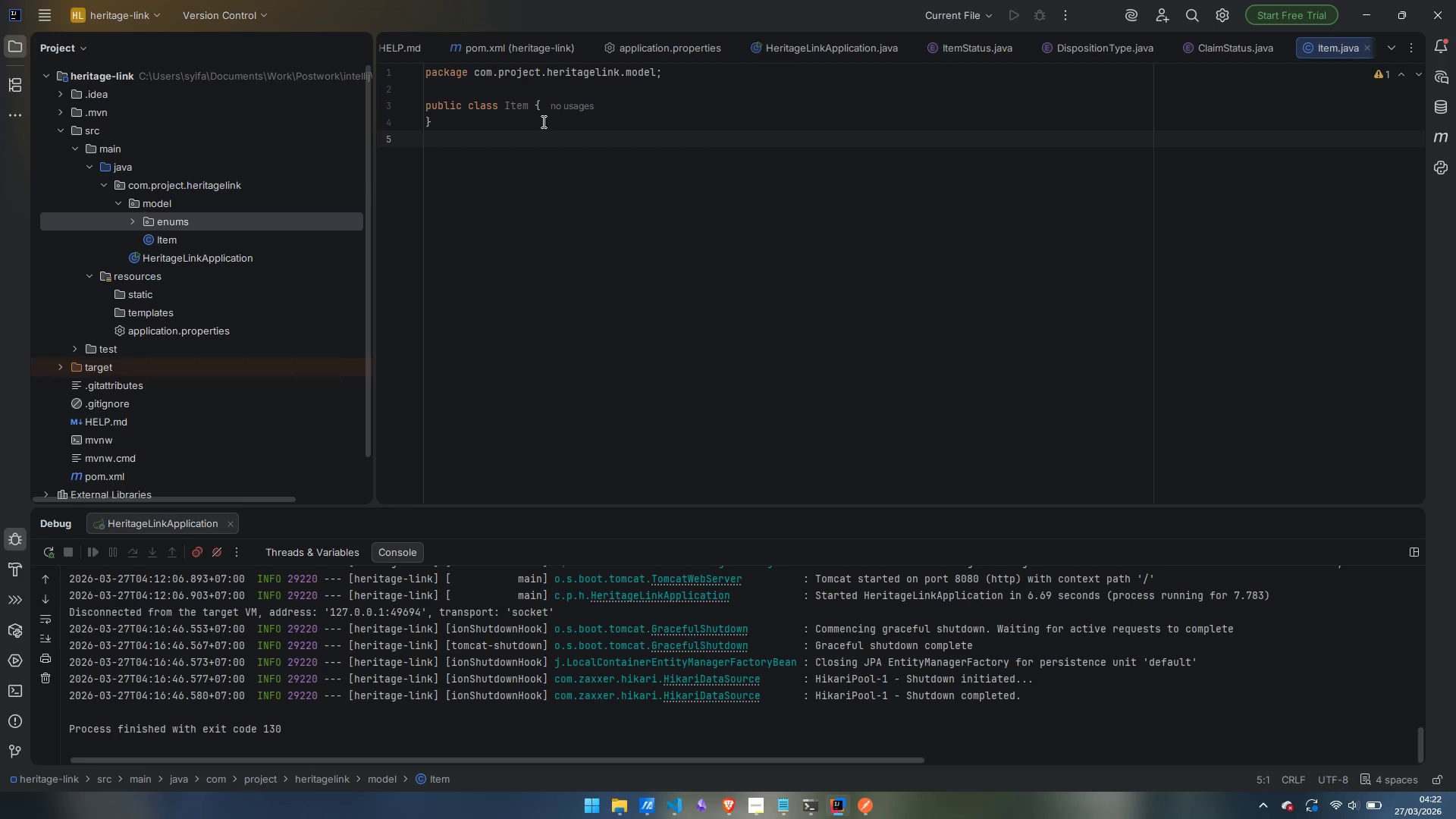 
wait(8.95)
 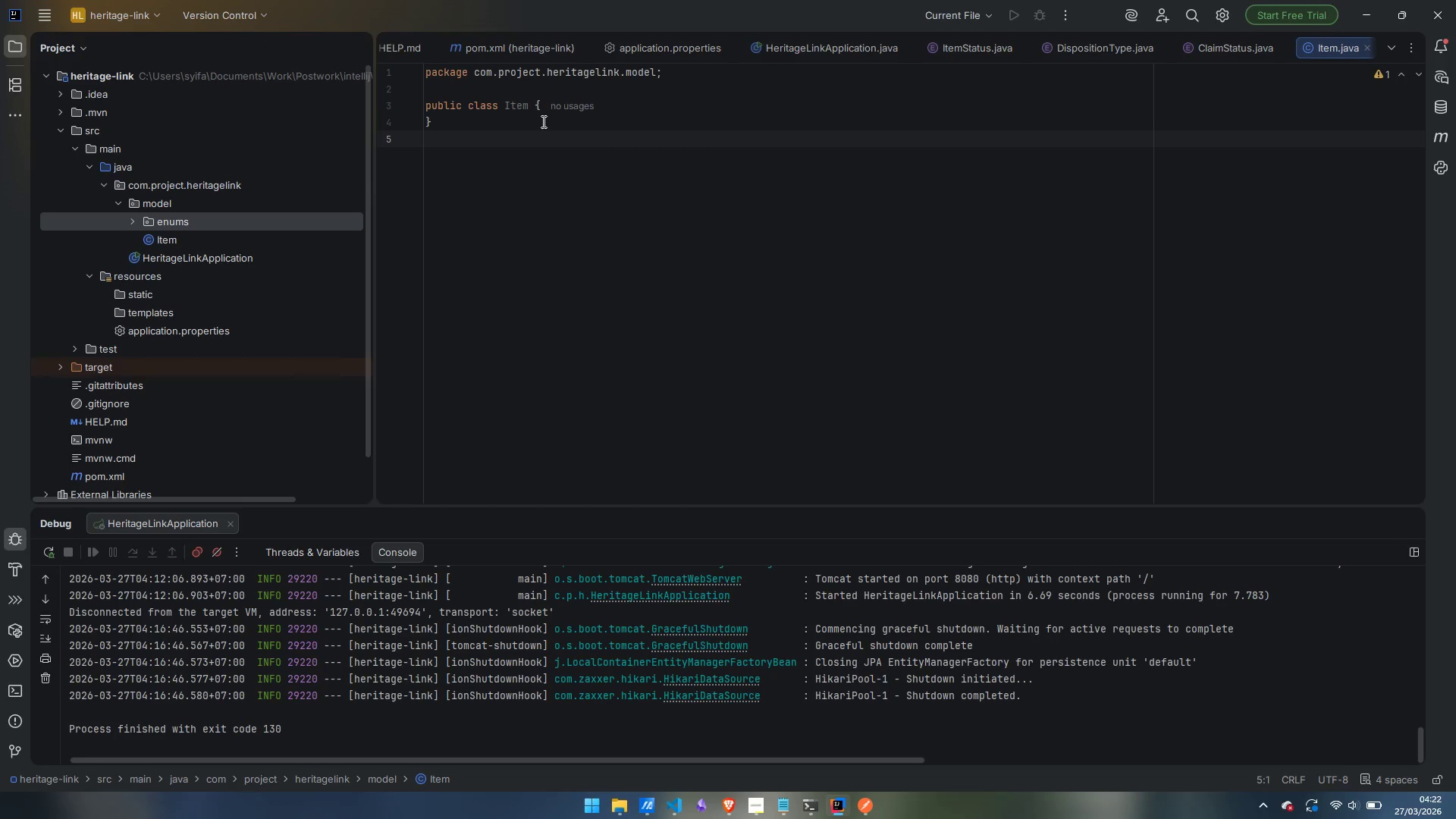 
left_click([634, 107])
 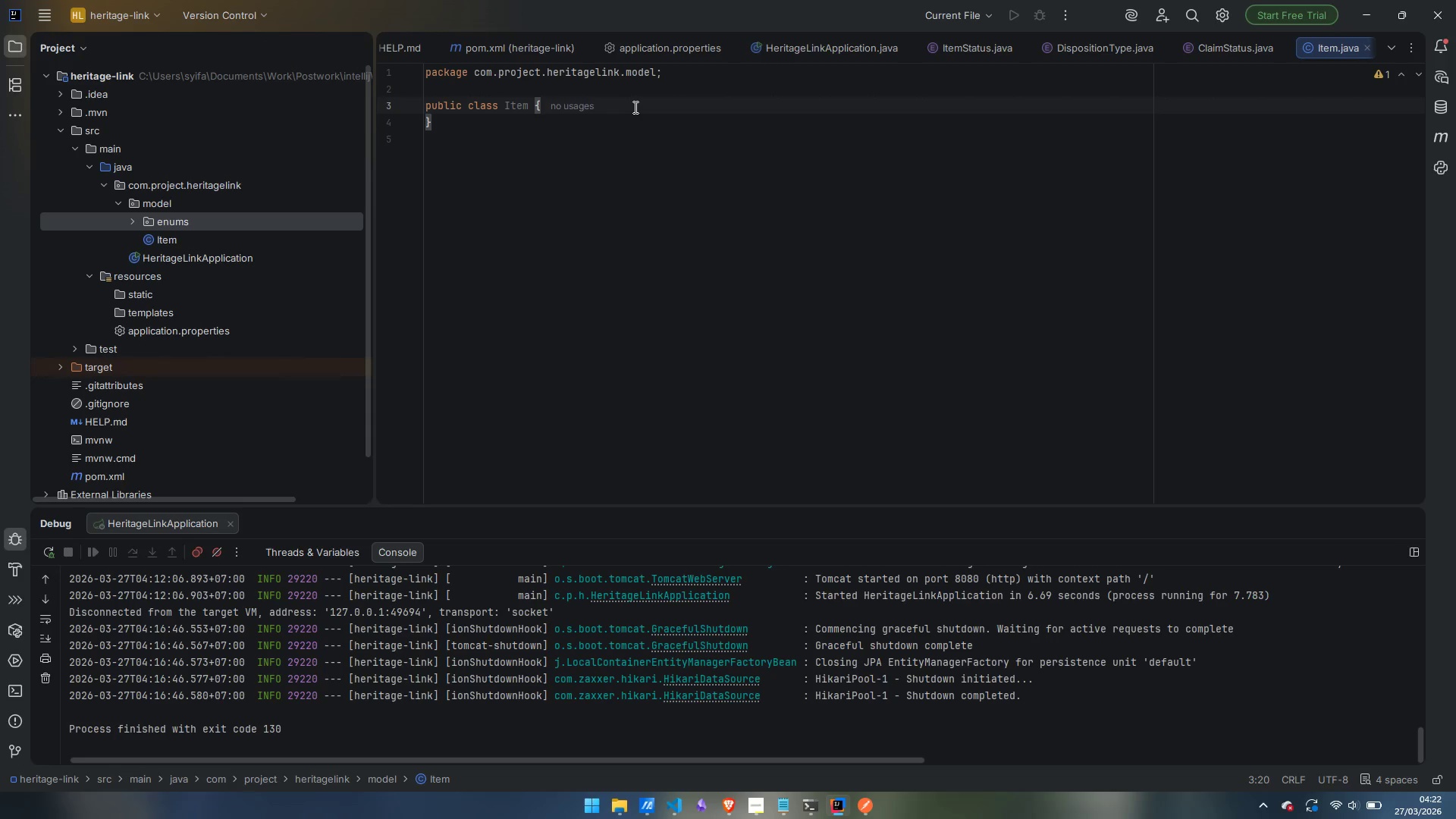 
key(Enter)
 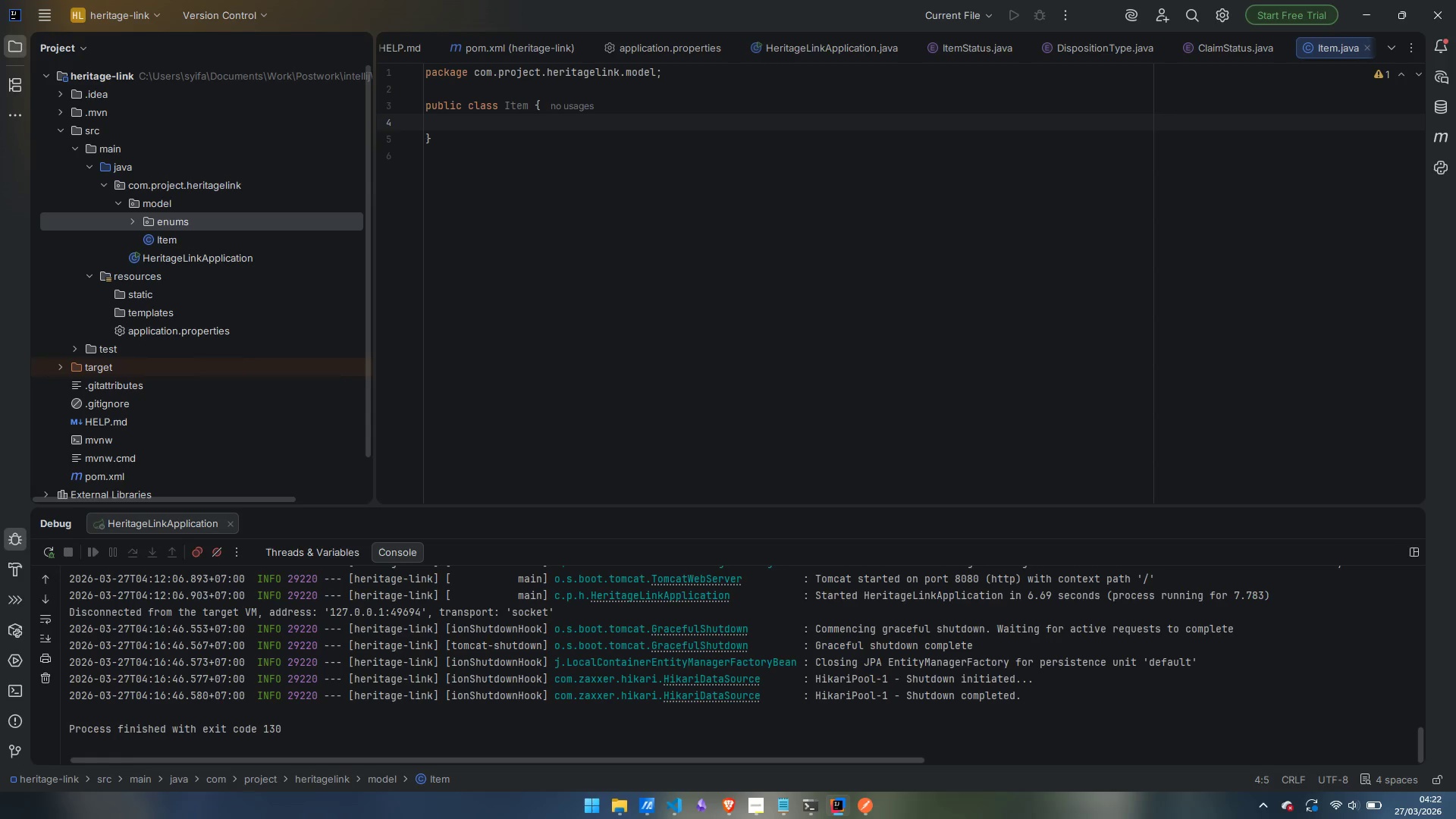 
wait(5.72)
 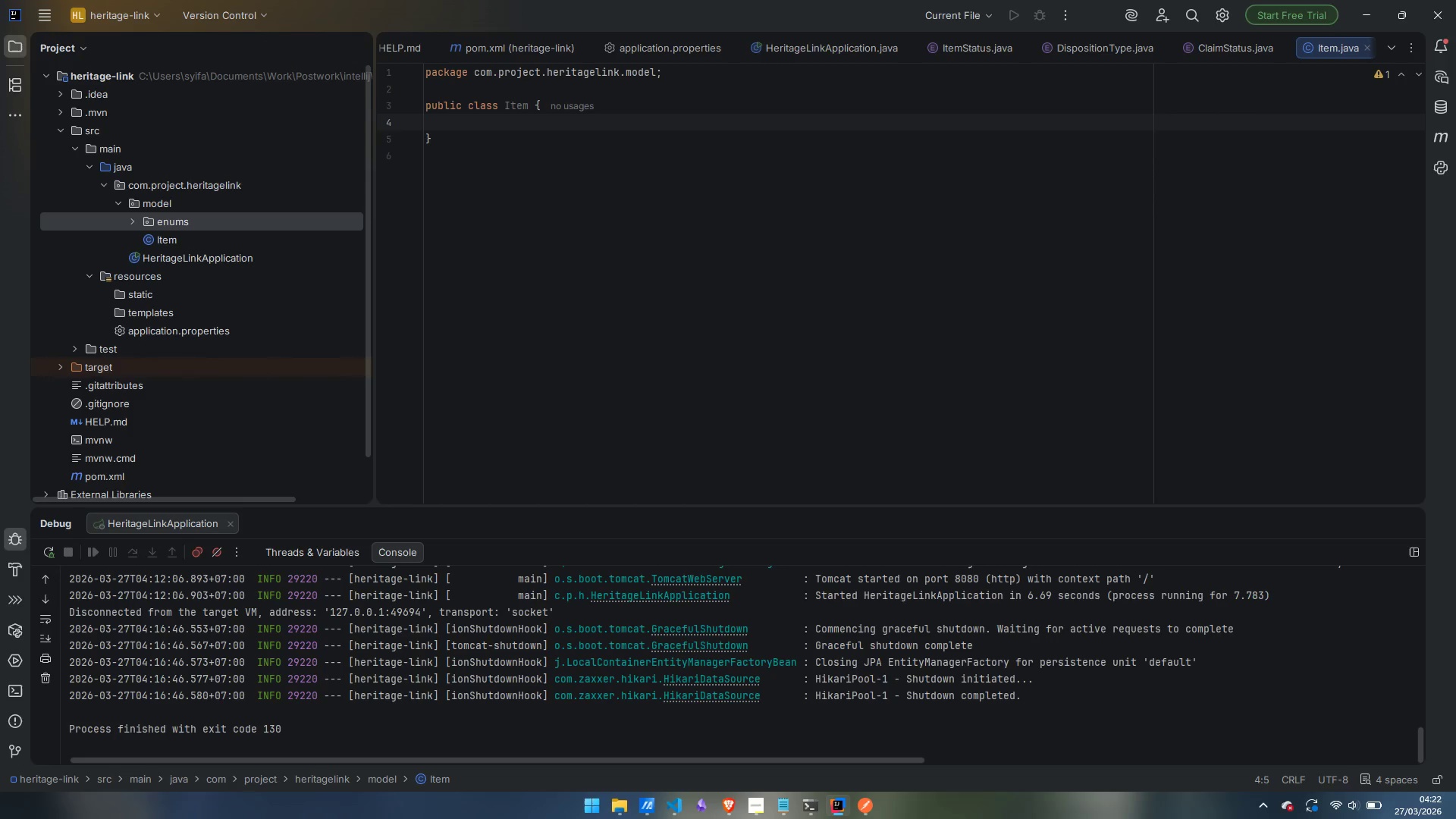 
key(ArrowUp)
 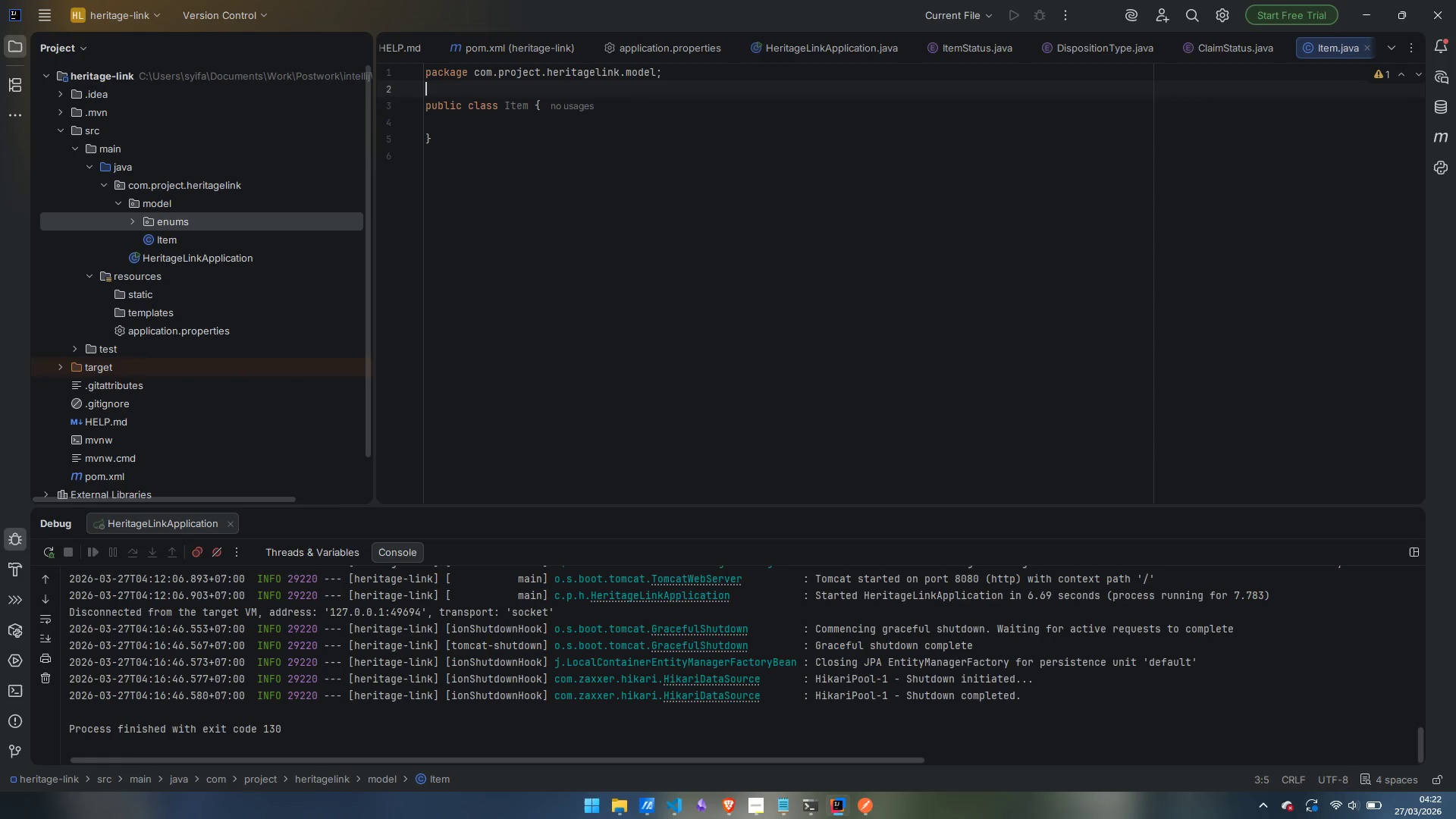 
key(ArrowUp)
 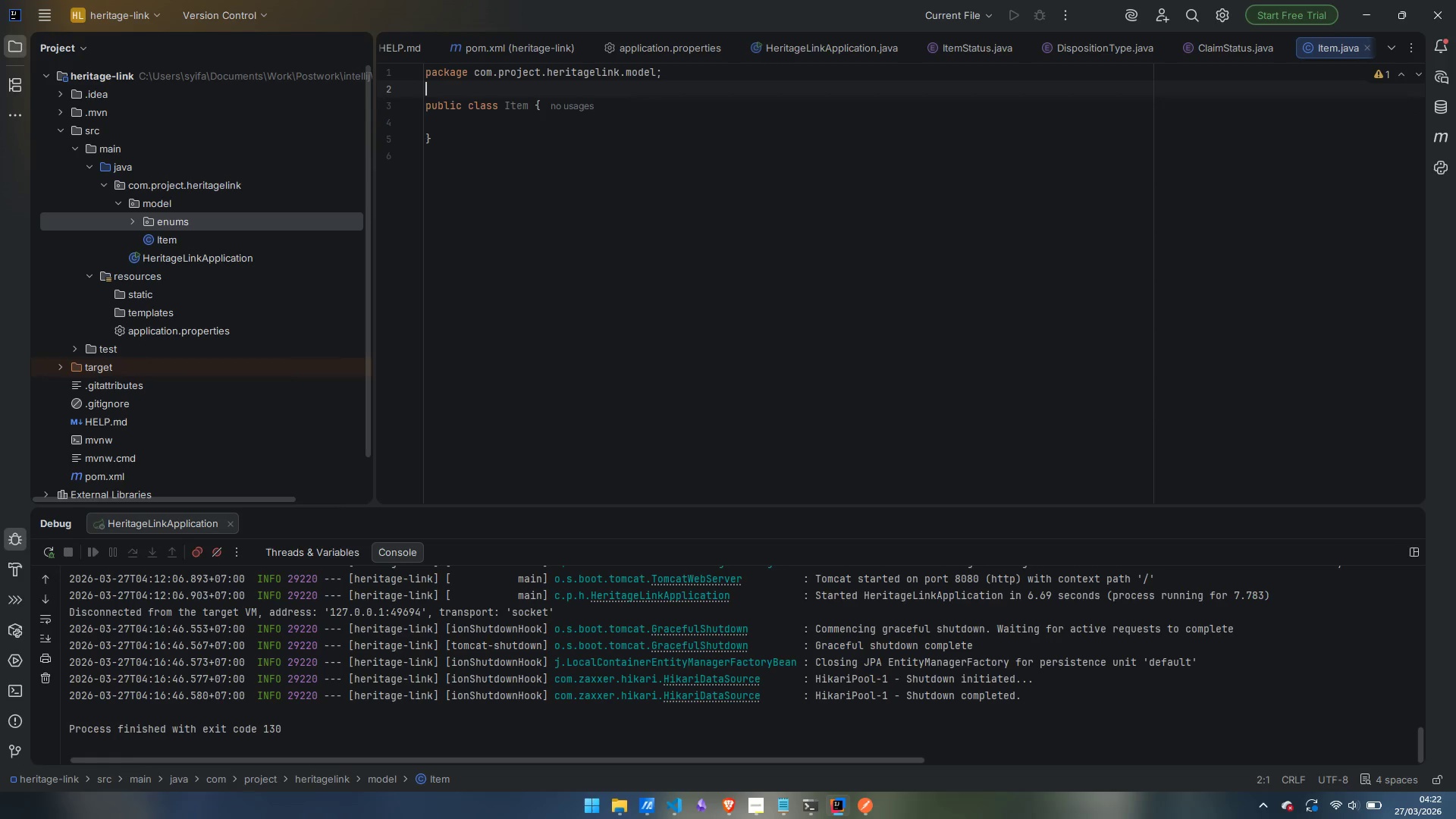 
key(Enter)
 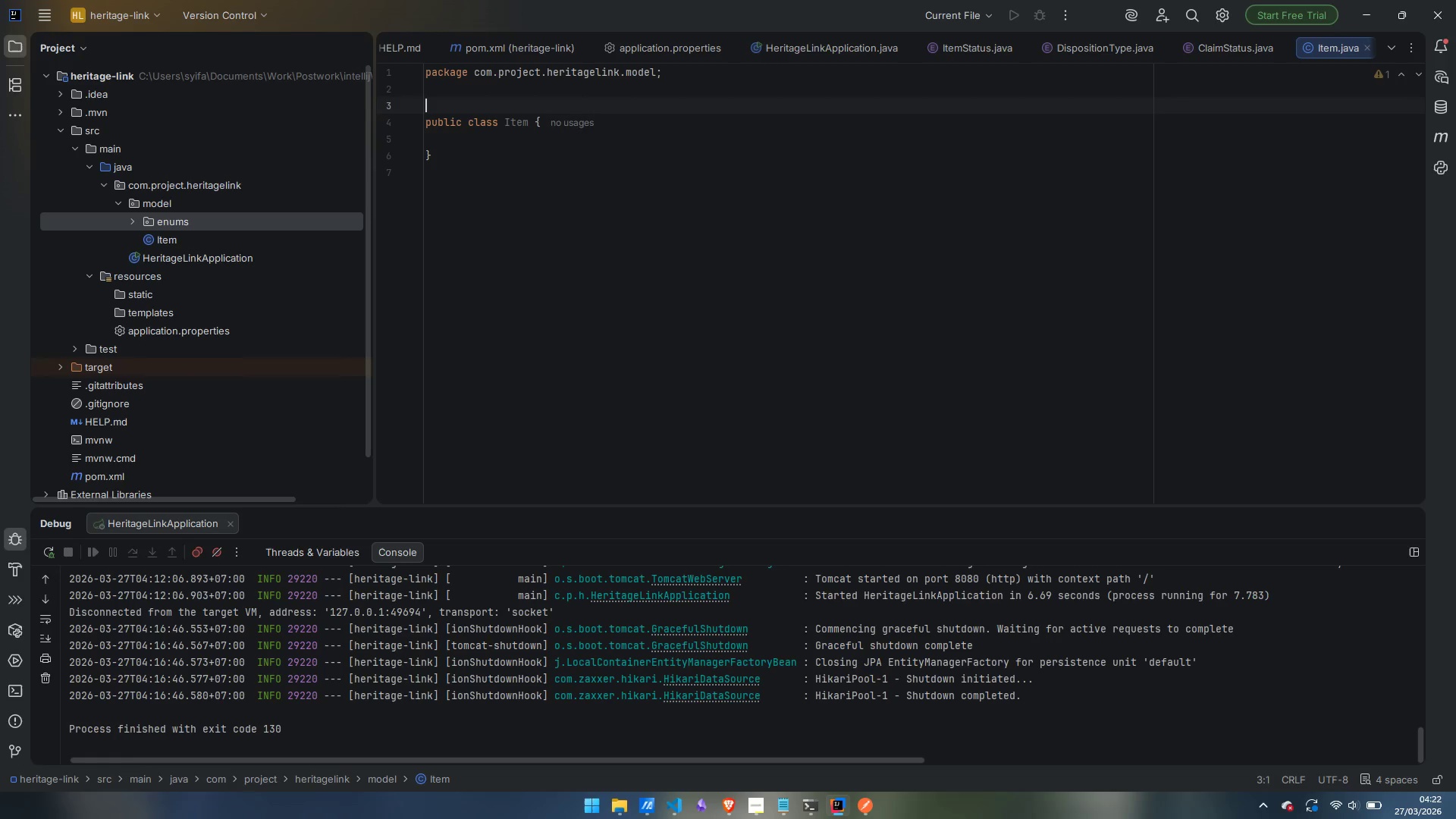 
type(@Entity)
 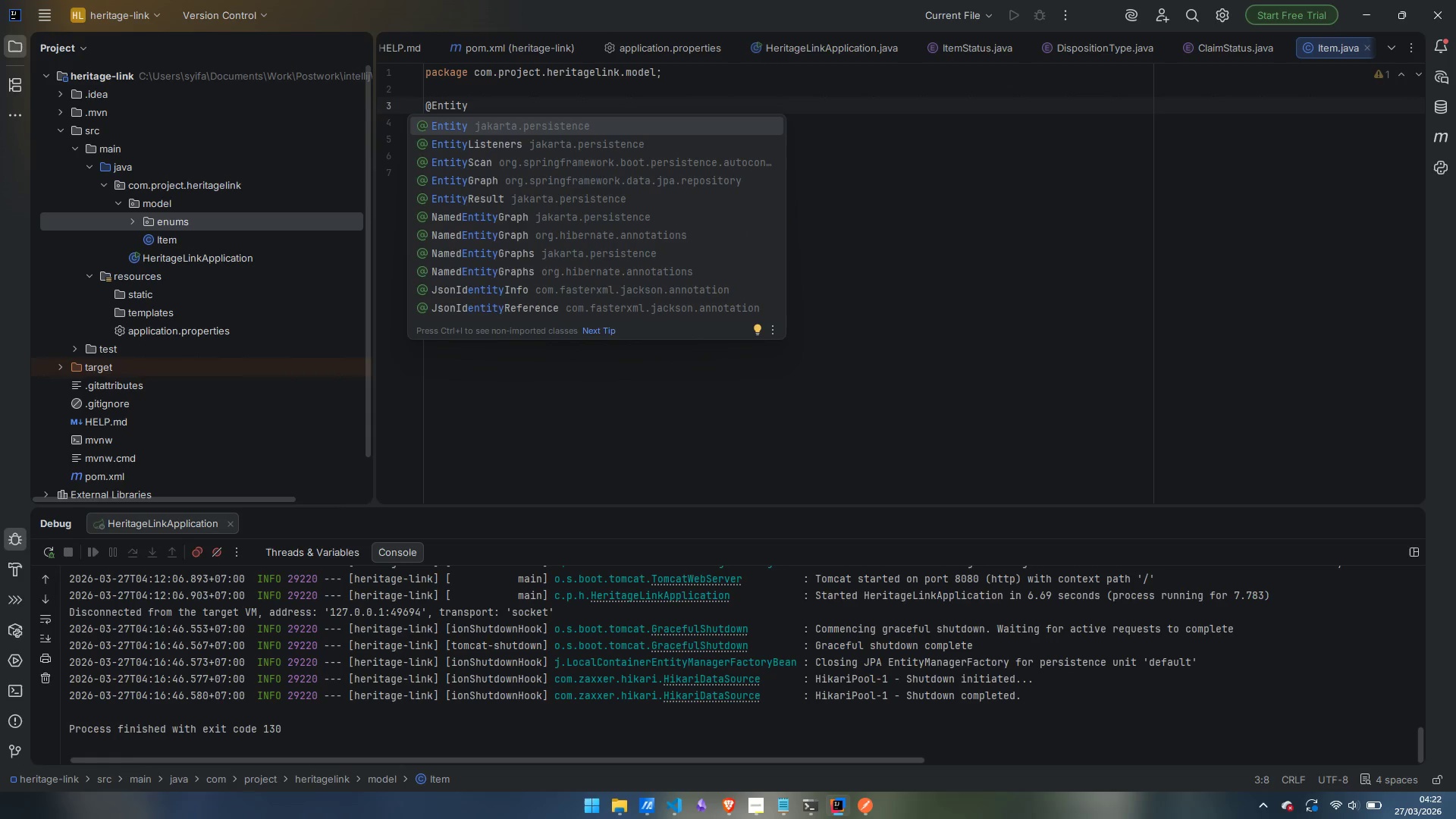 
key(Enter)
 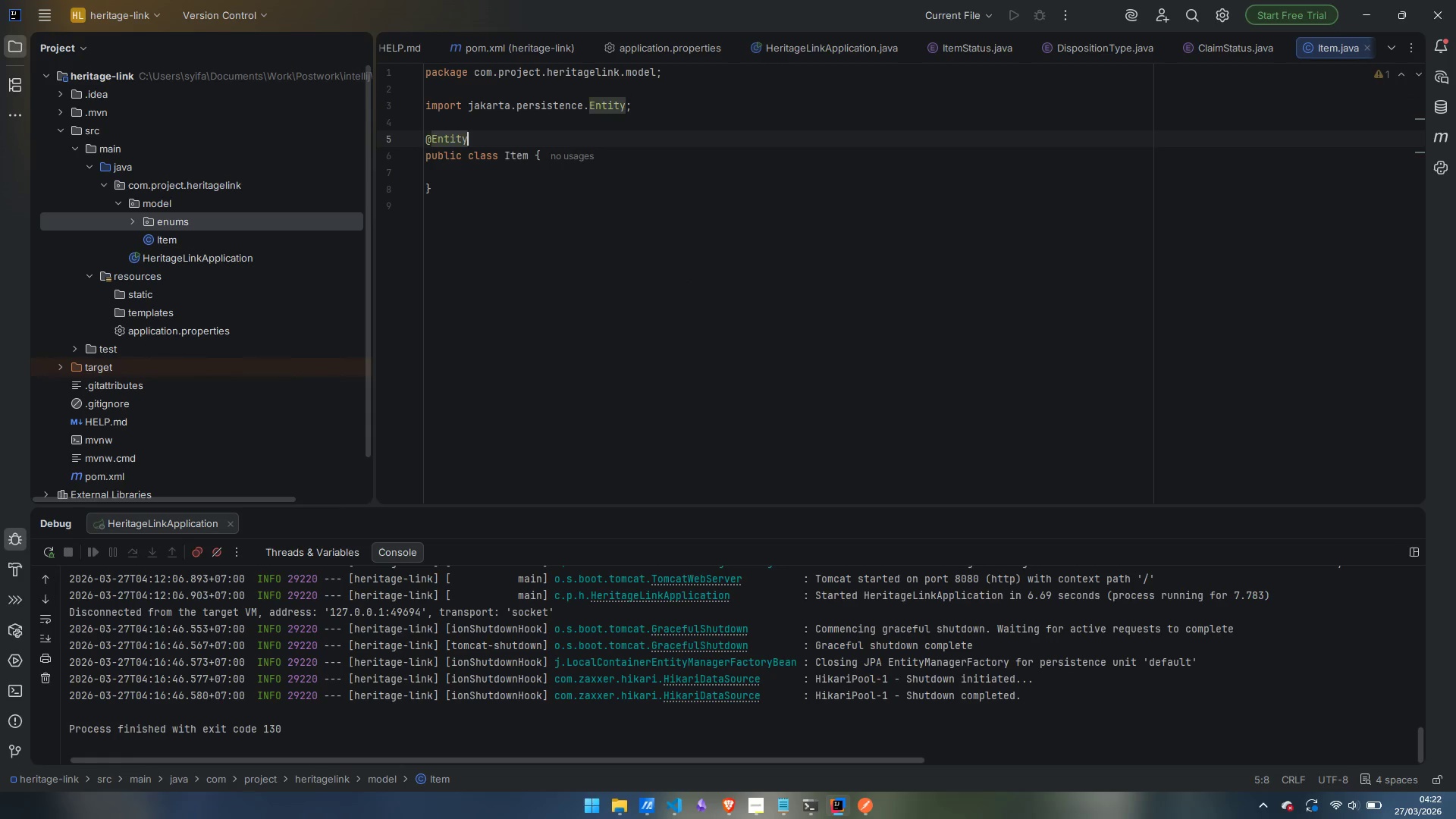 
key(Enter)
 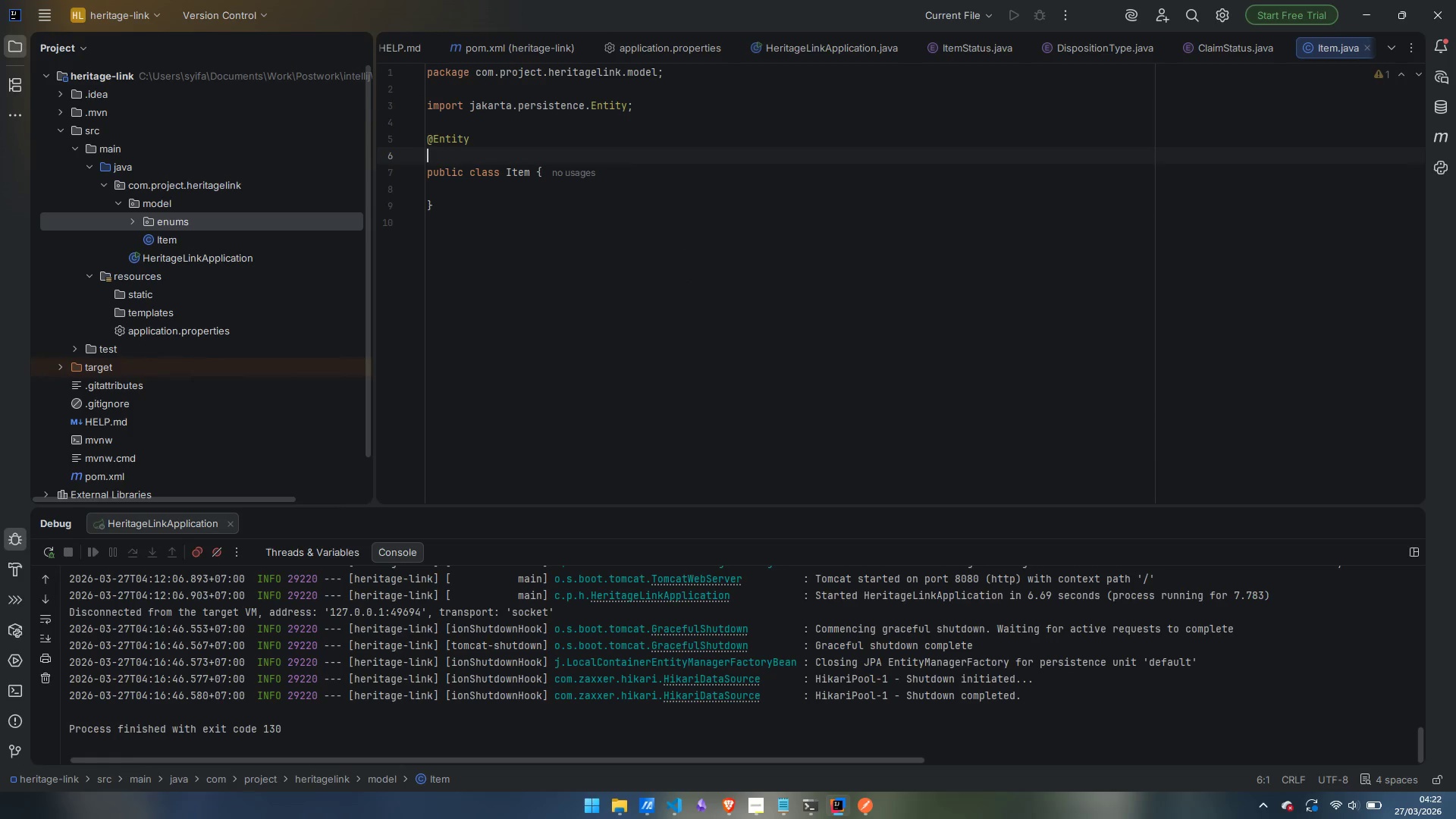 
key(Shift+2)
 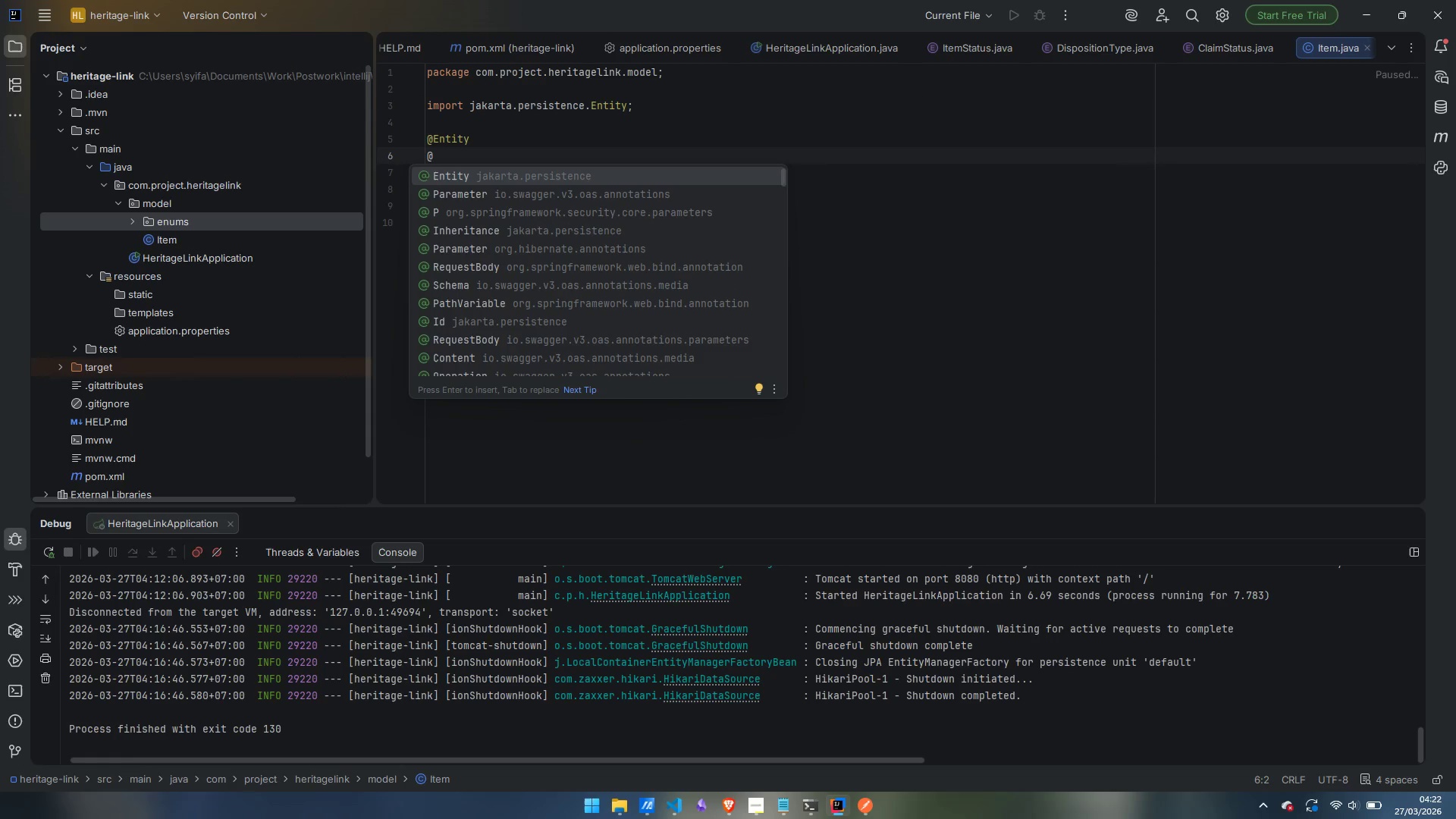 
type(Table)
 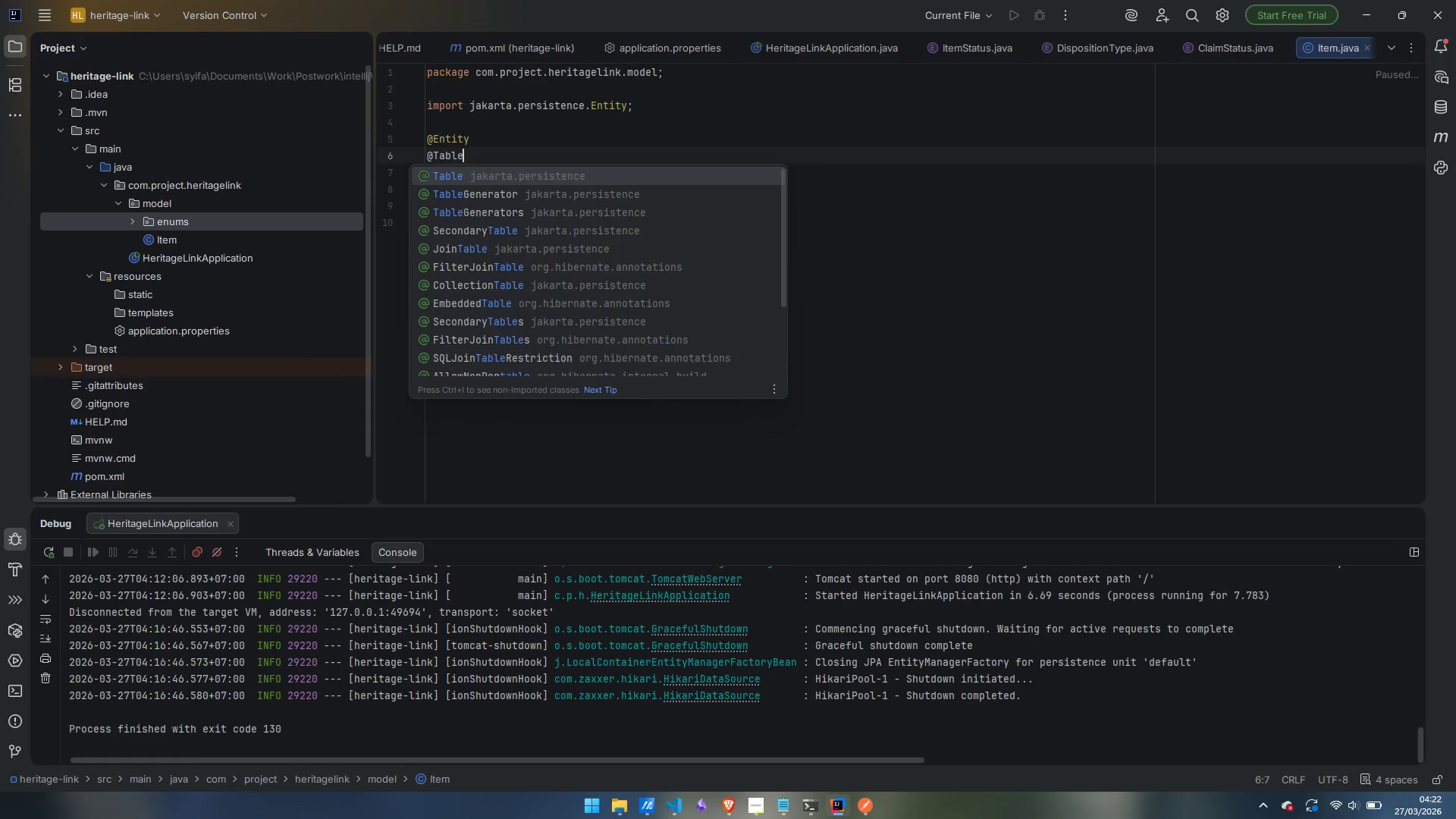 
key(Enter)
 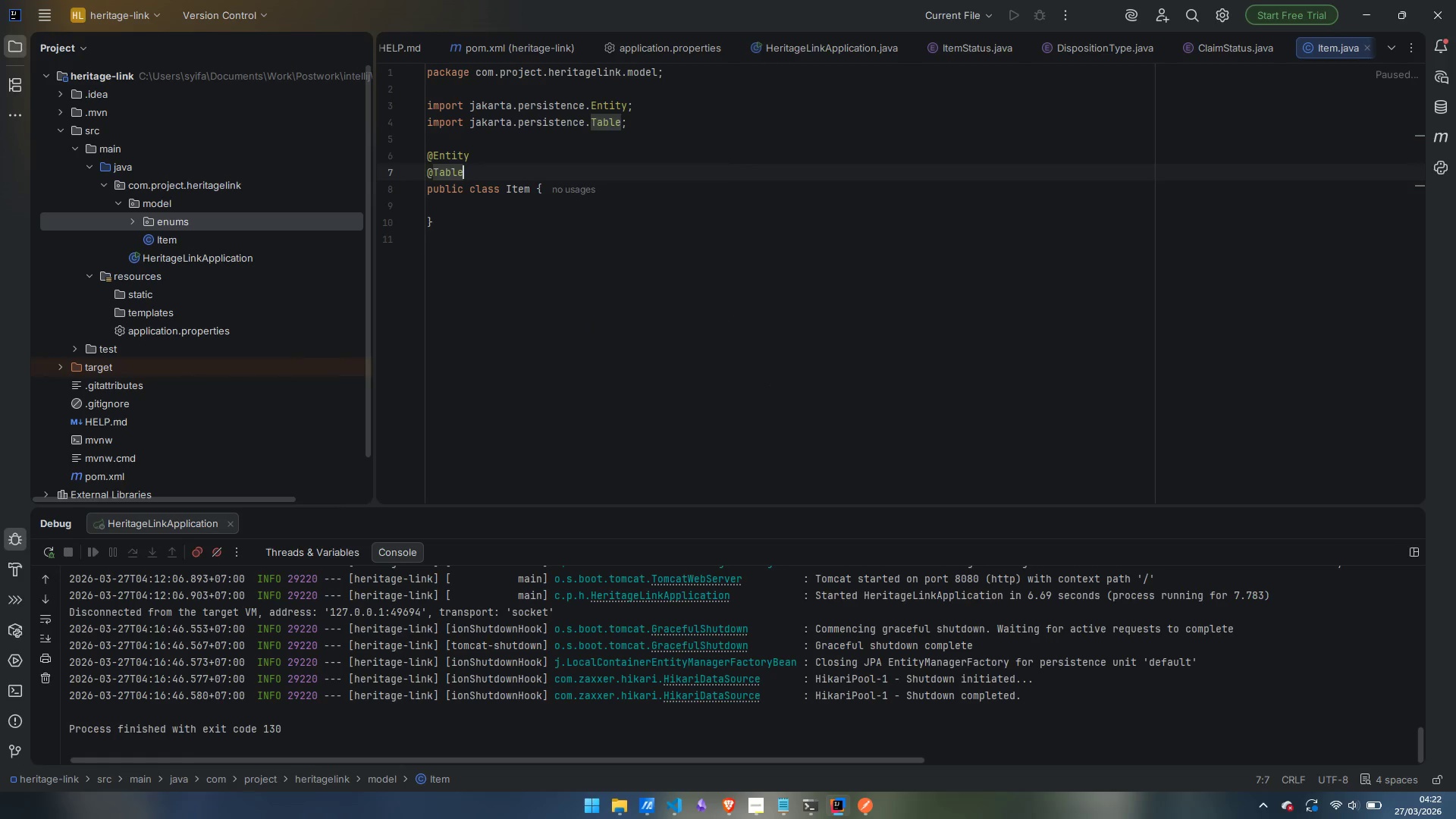 
type((name)
 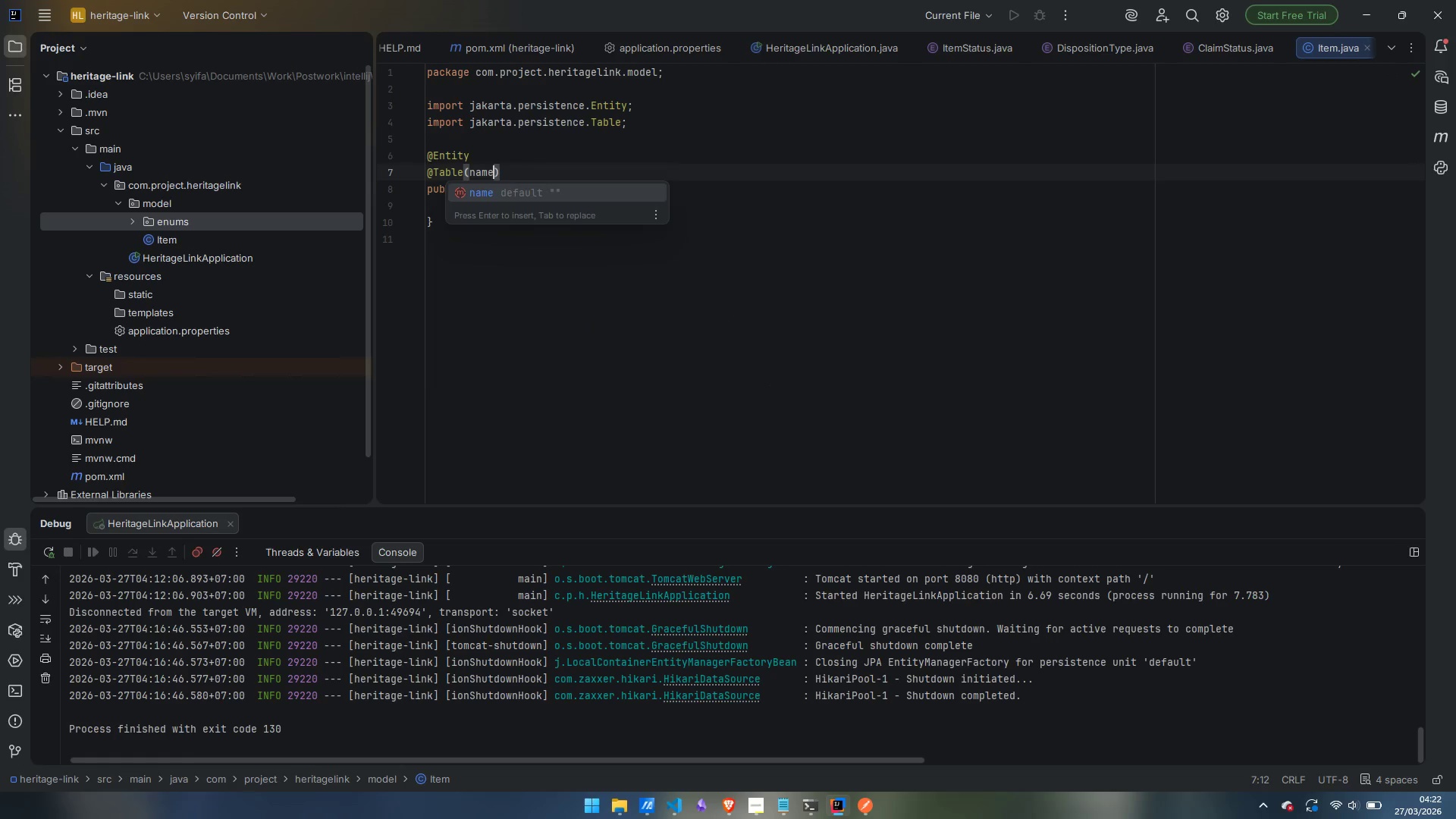 
key(Enter)
 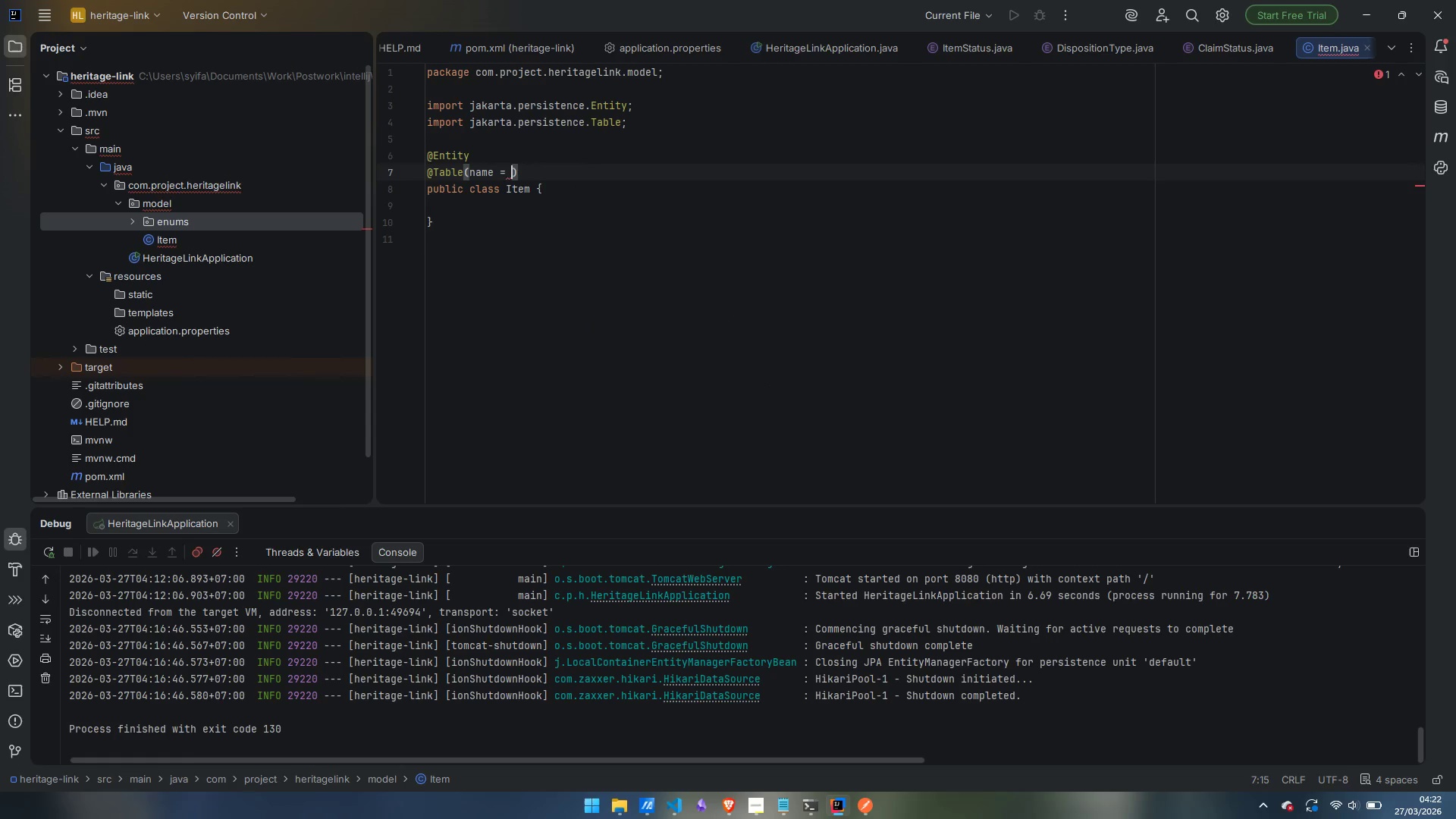 
type("items)
 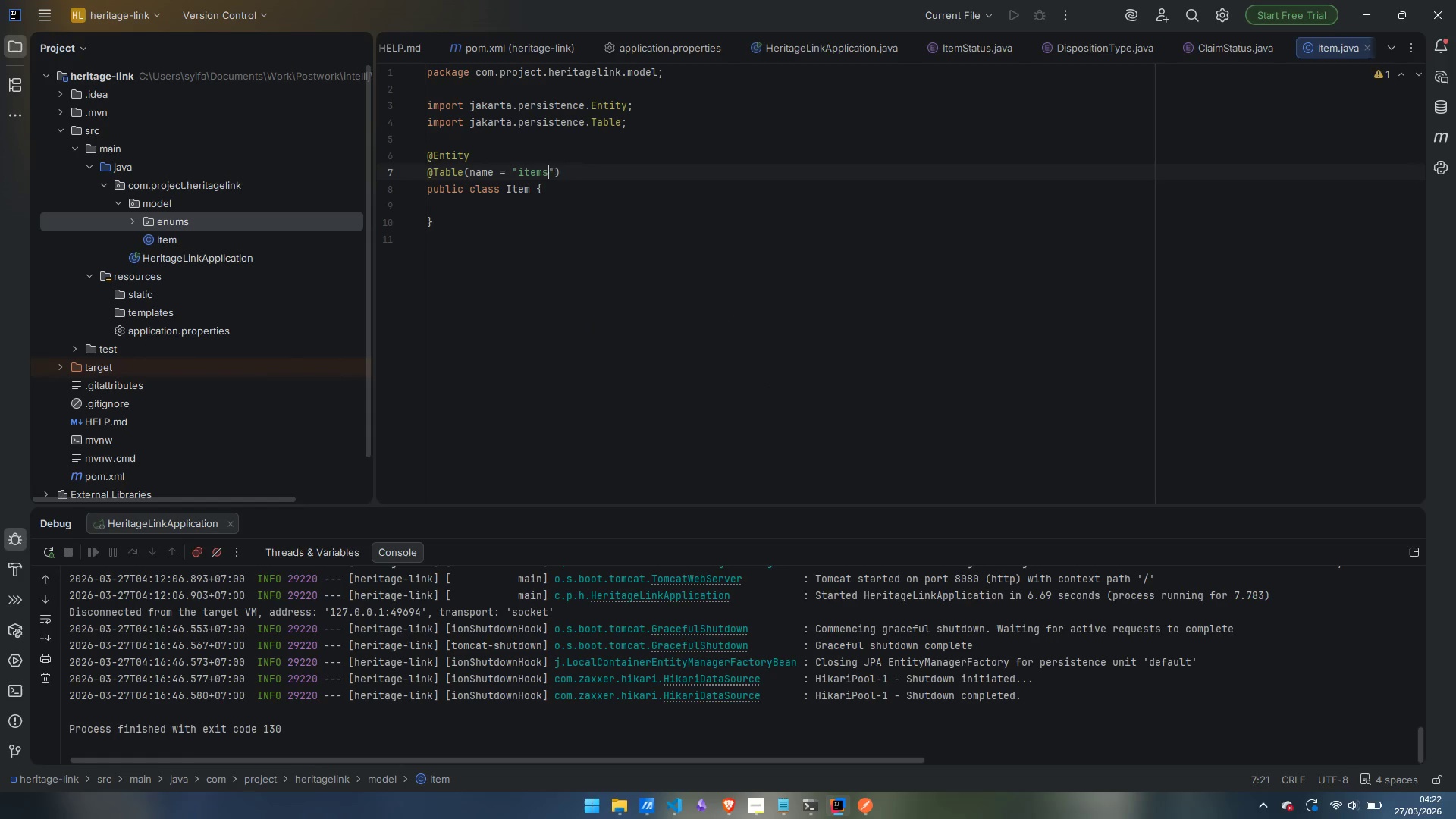 
key(ArrowRight)
 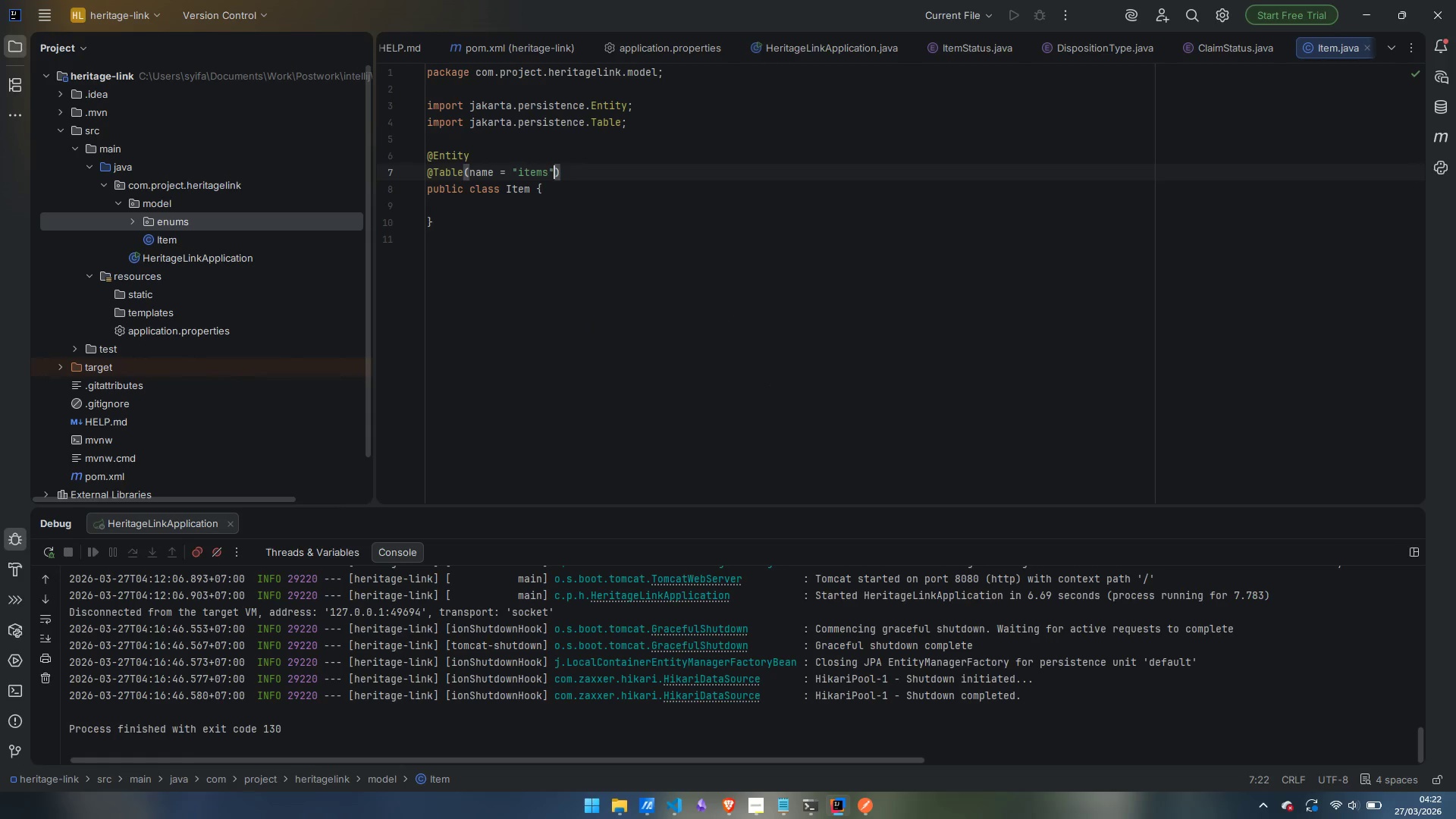 
key(ArrowRight)
 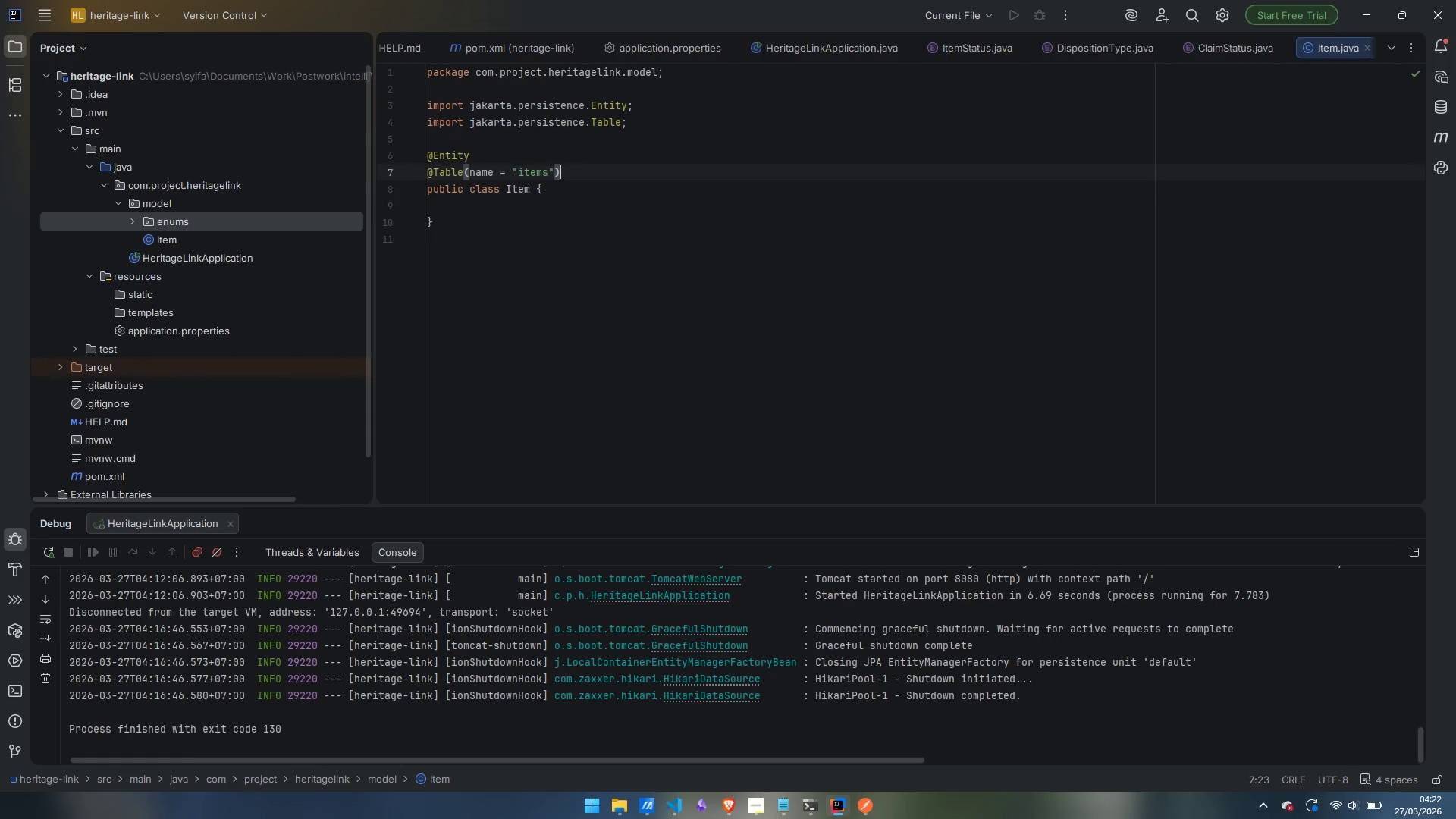 
key(Enter)
 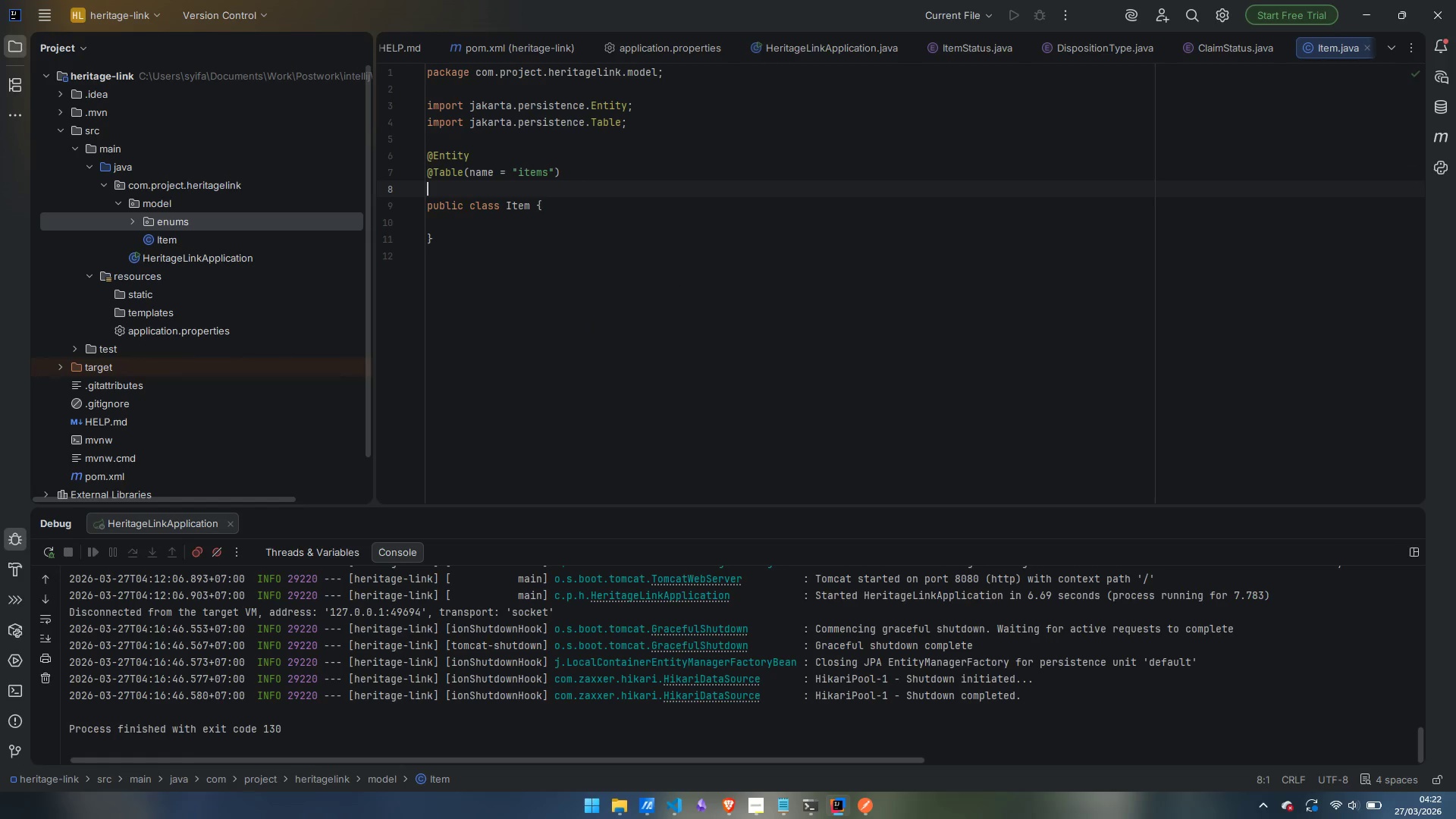 
type(@GEtter)
 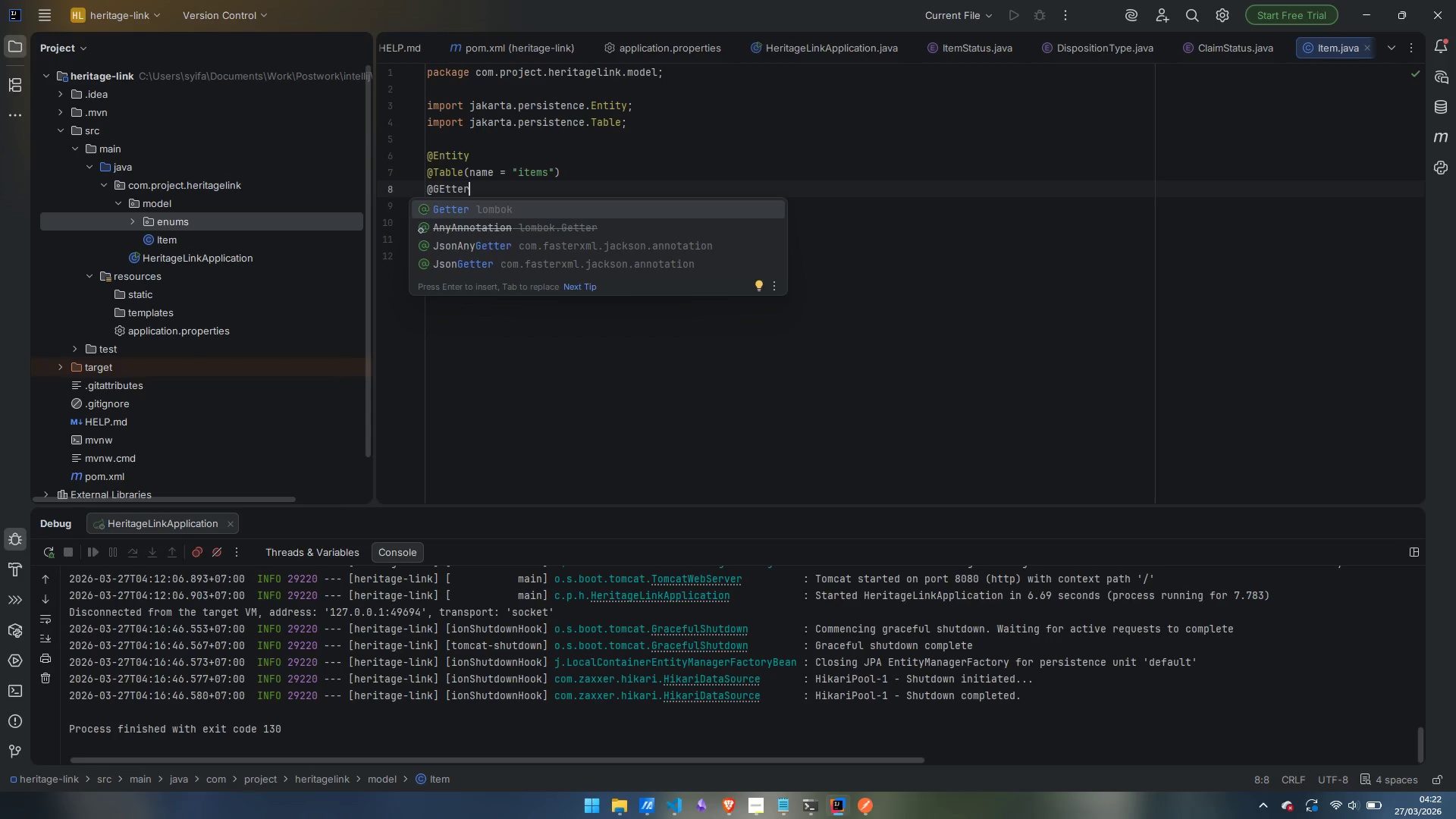 
key(Enter)
 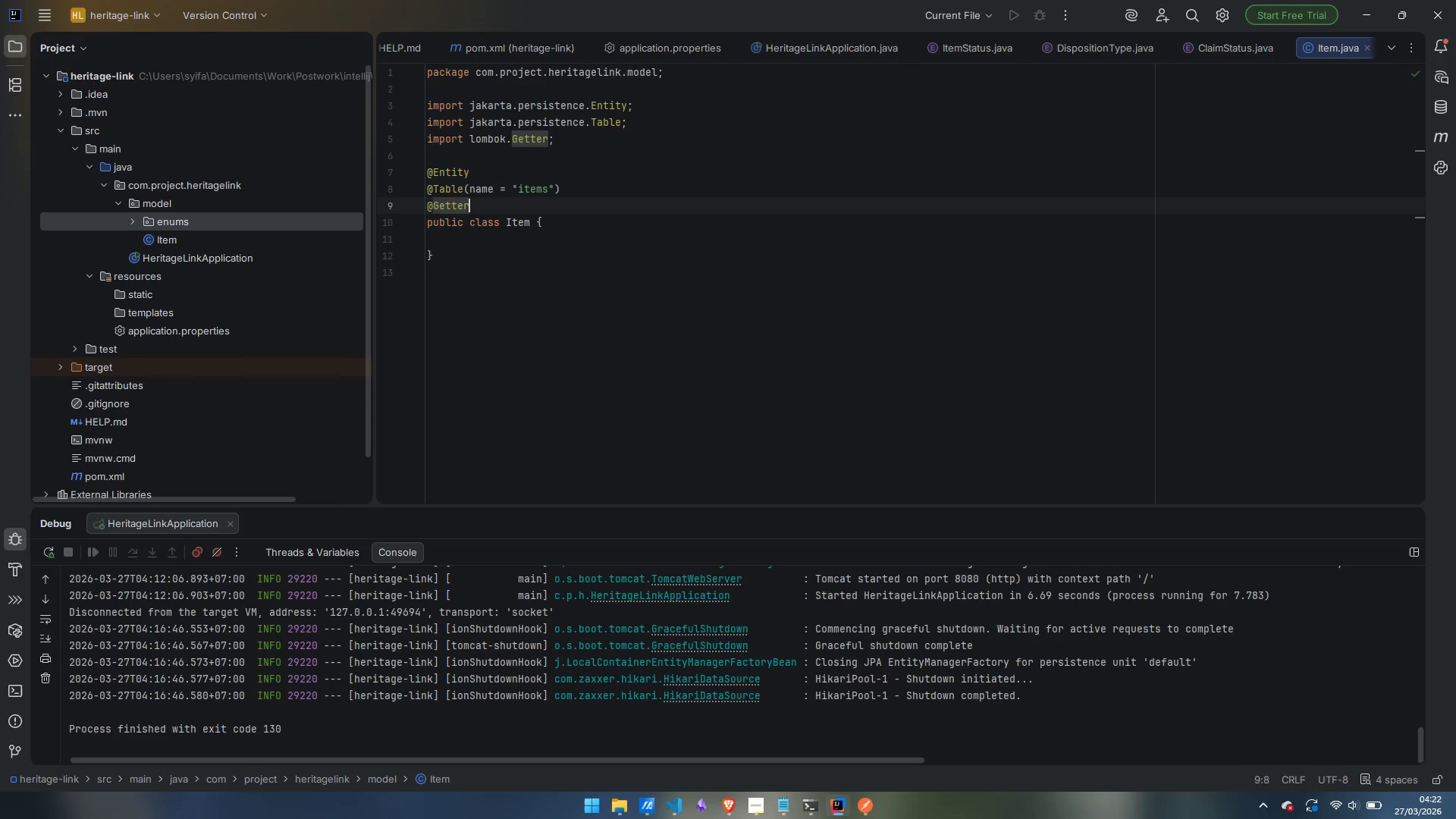 
key(Enter)
 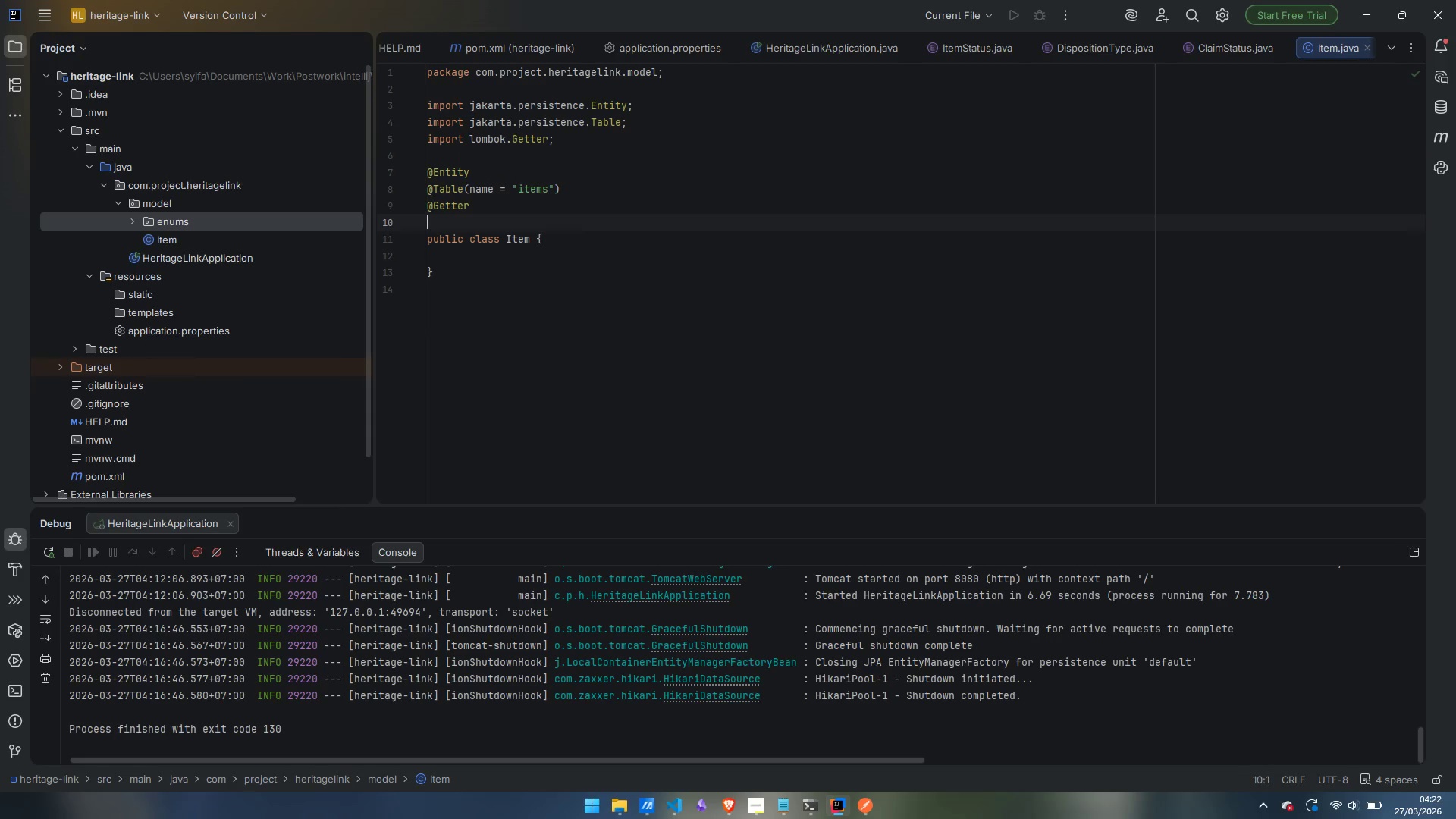 
type(@Setter)
 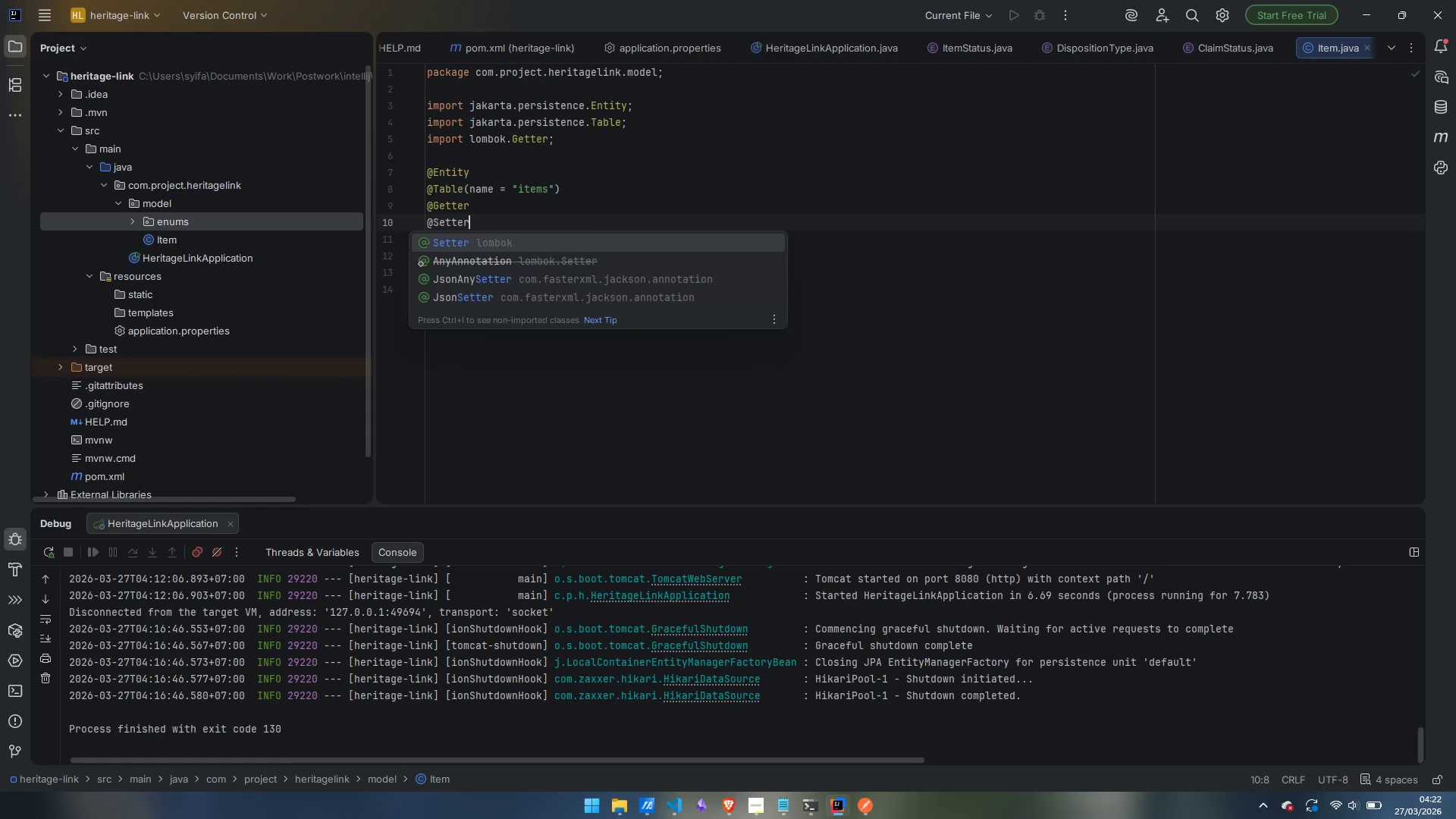 
key(Enter)
 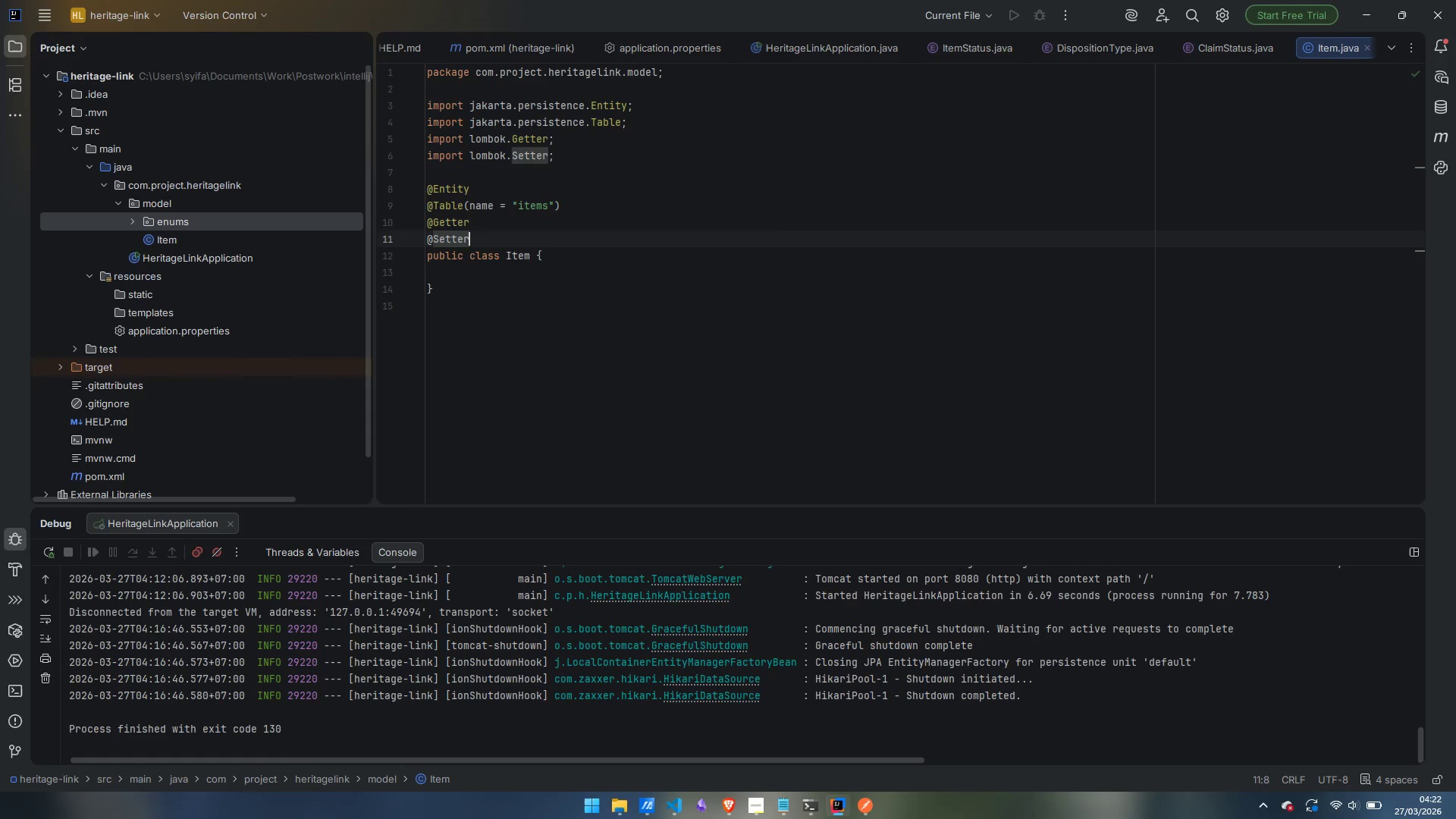 
key(Enter)
 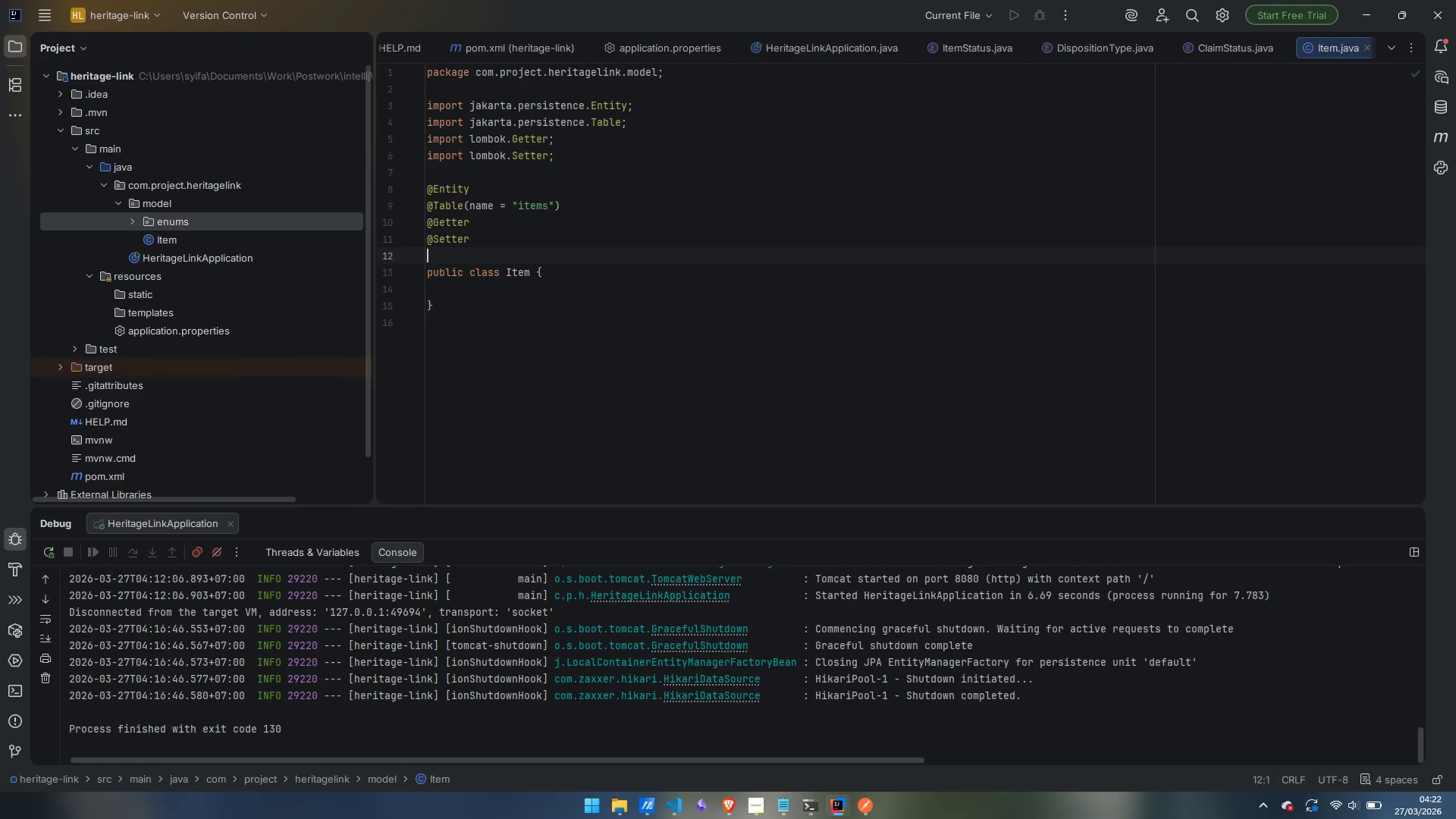 
type(@NoArgsConstructor)
 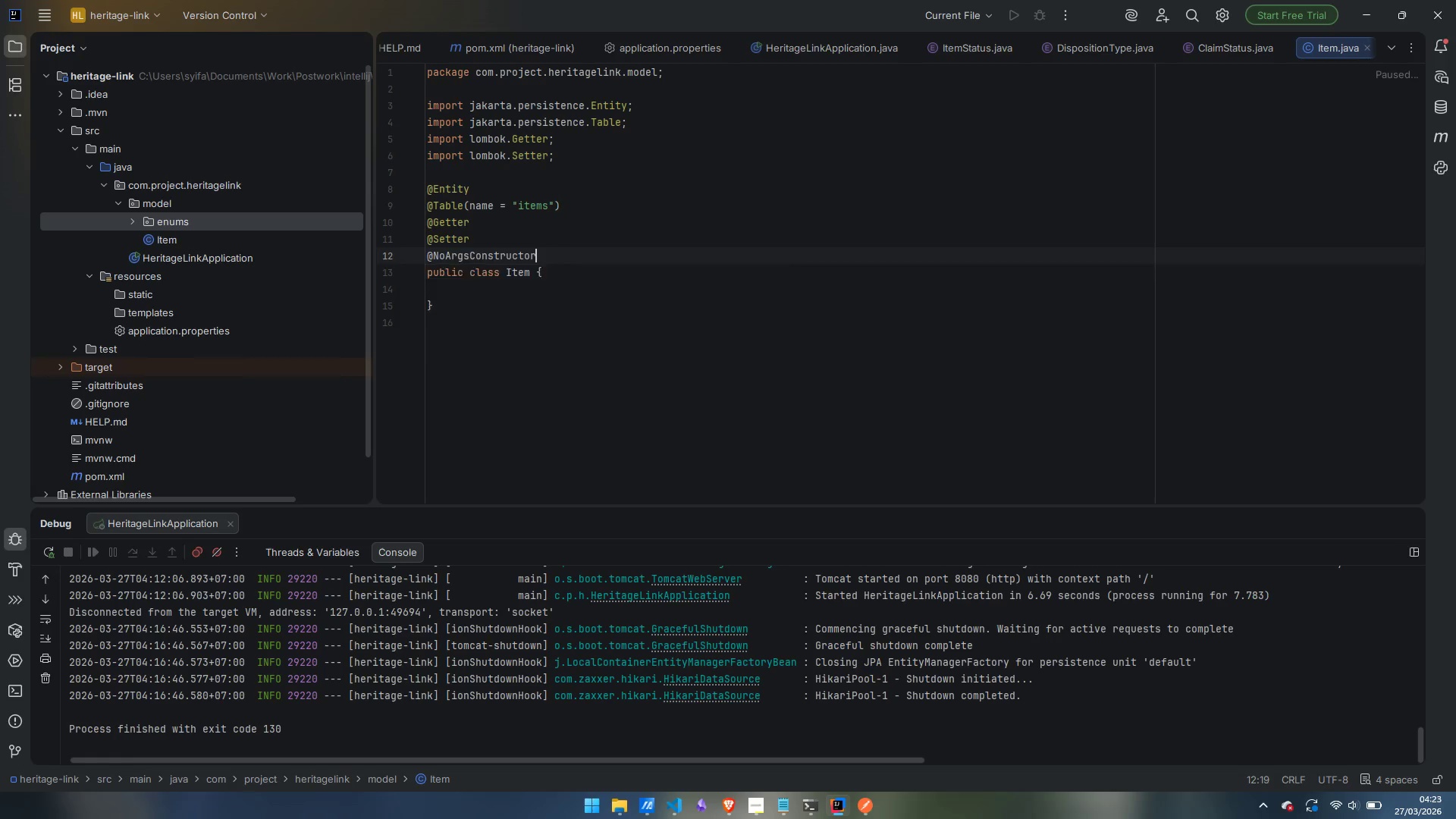 
key(Enter)
 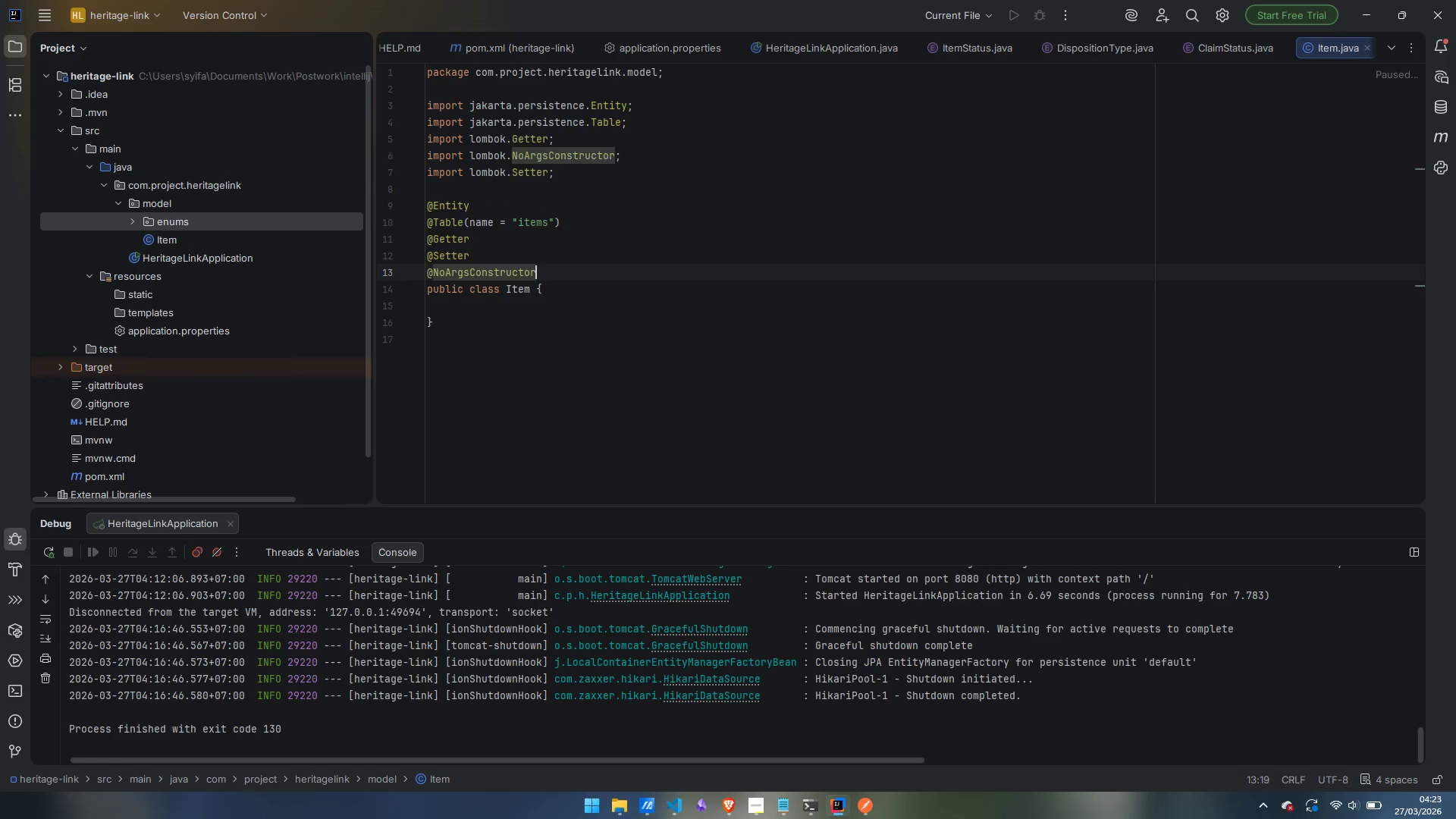 
key(Enter)
 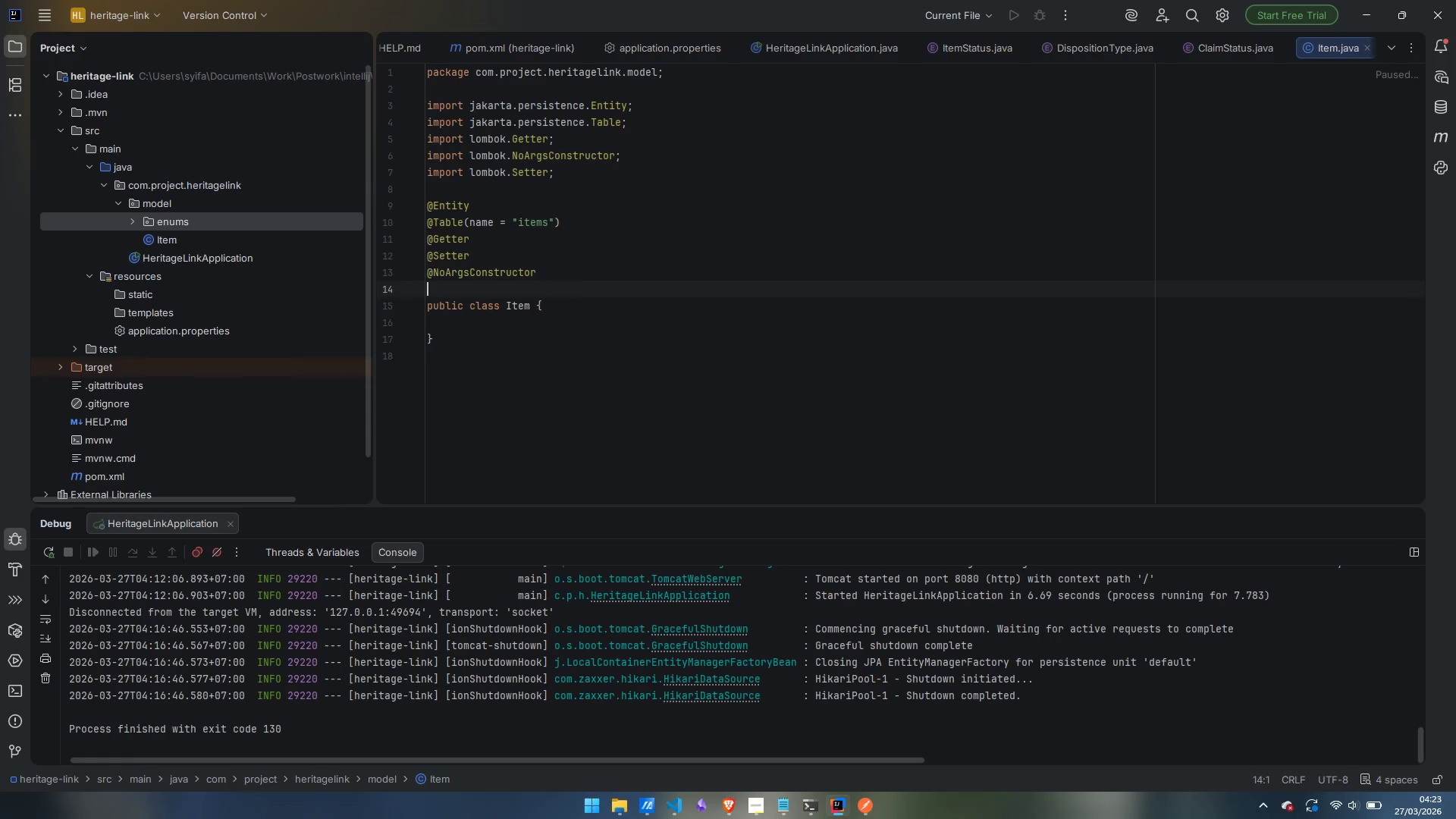 
type(@AllArgsConstructor)
 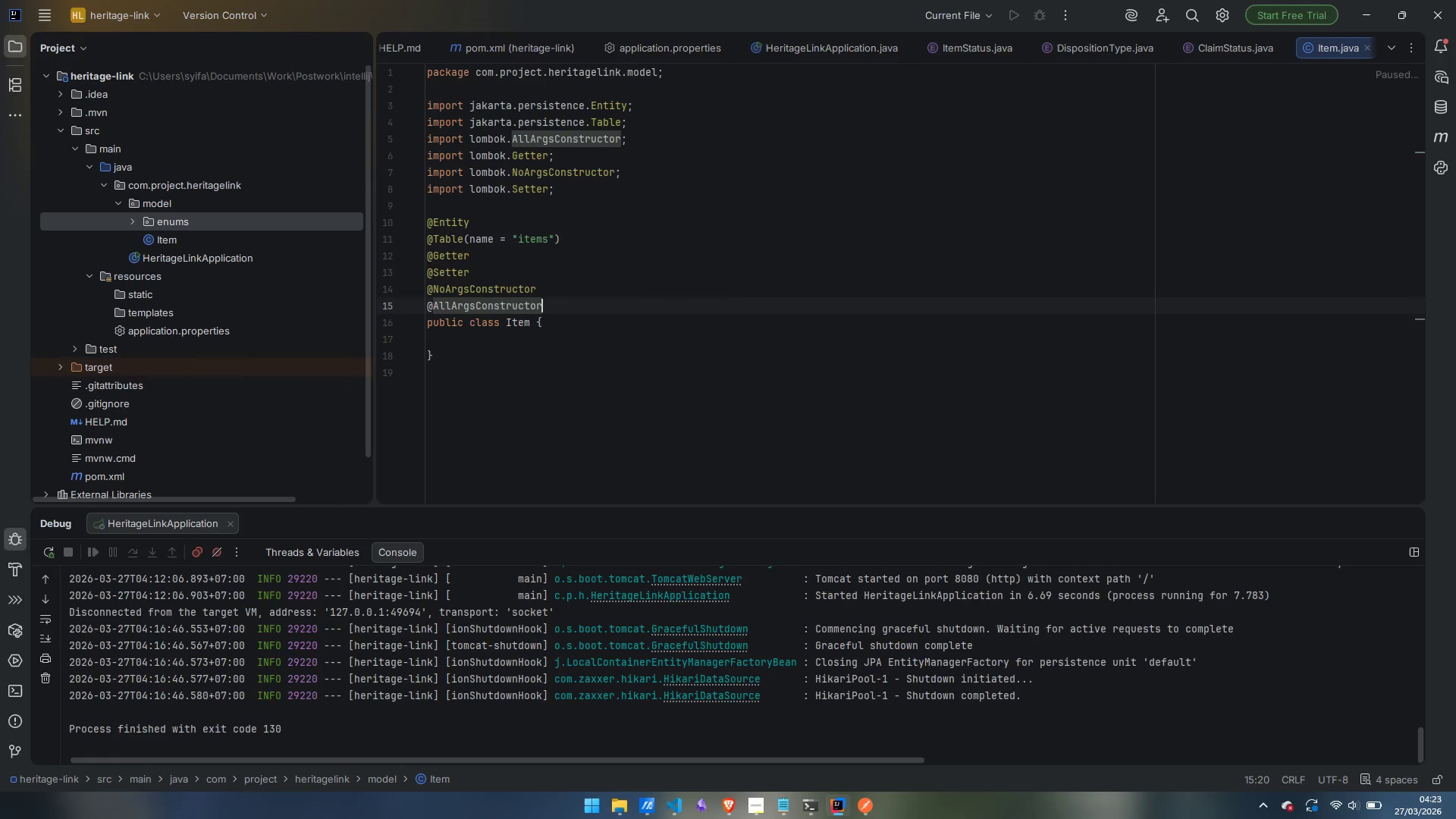 
 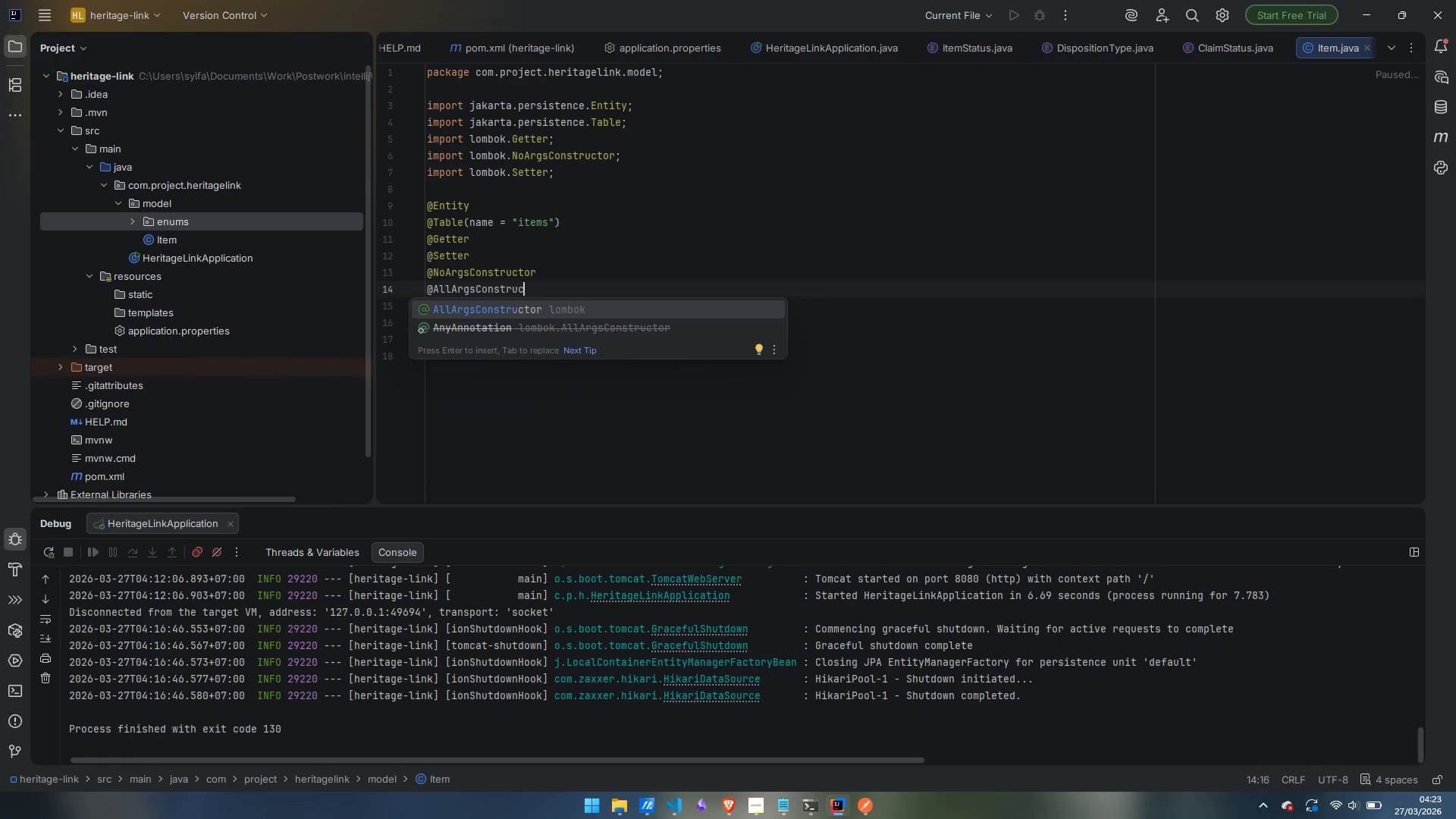 
key(Enter)
 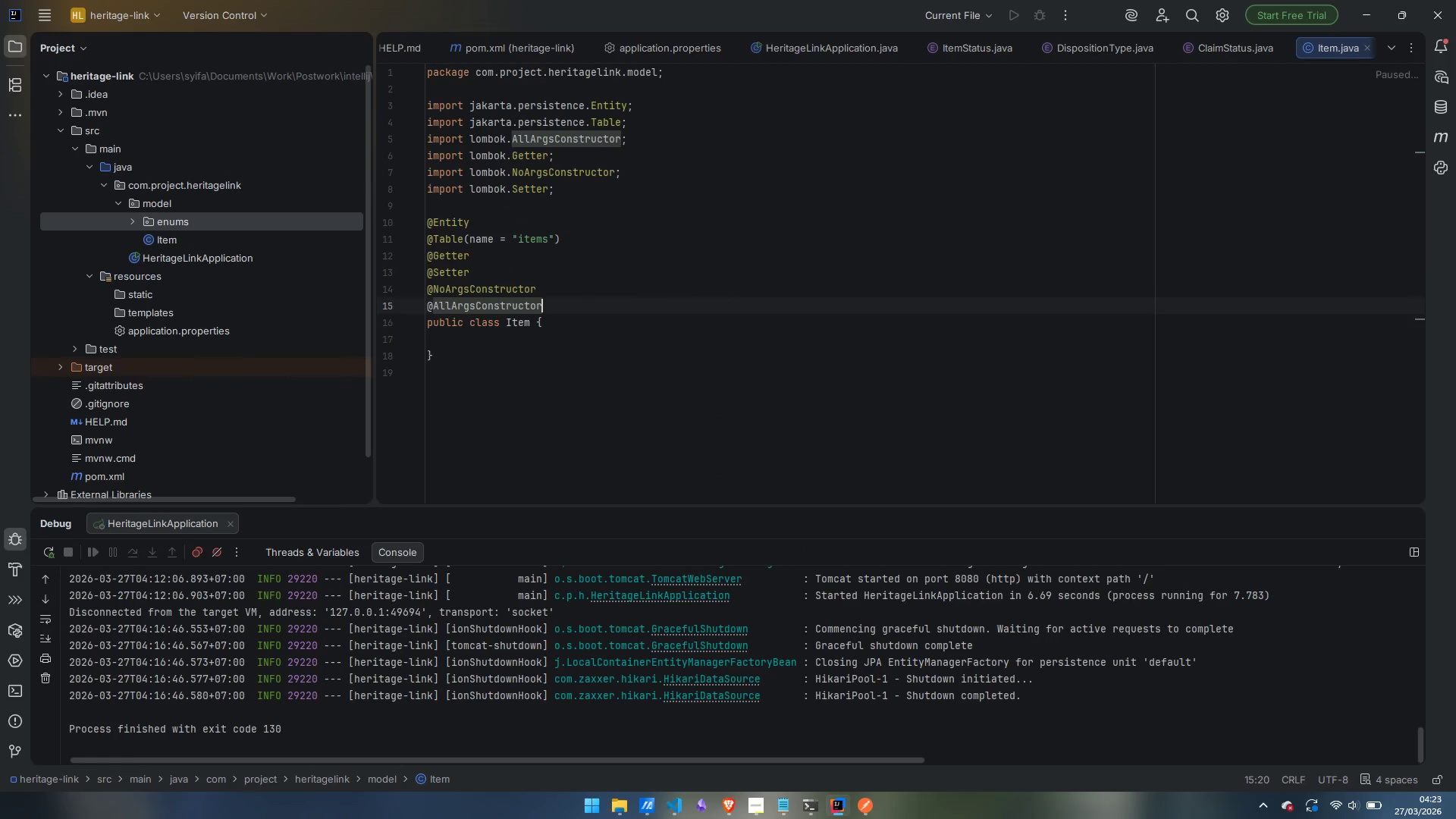 
key(Enter)
 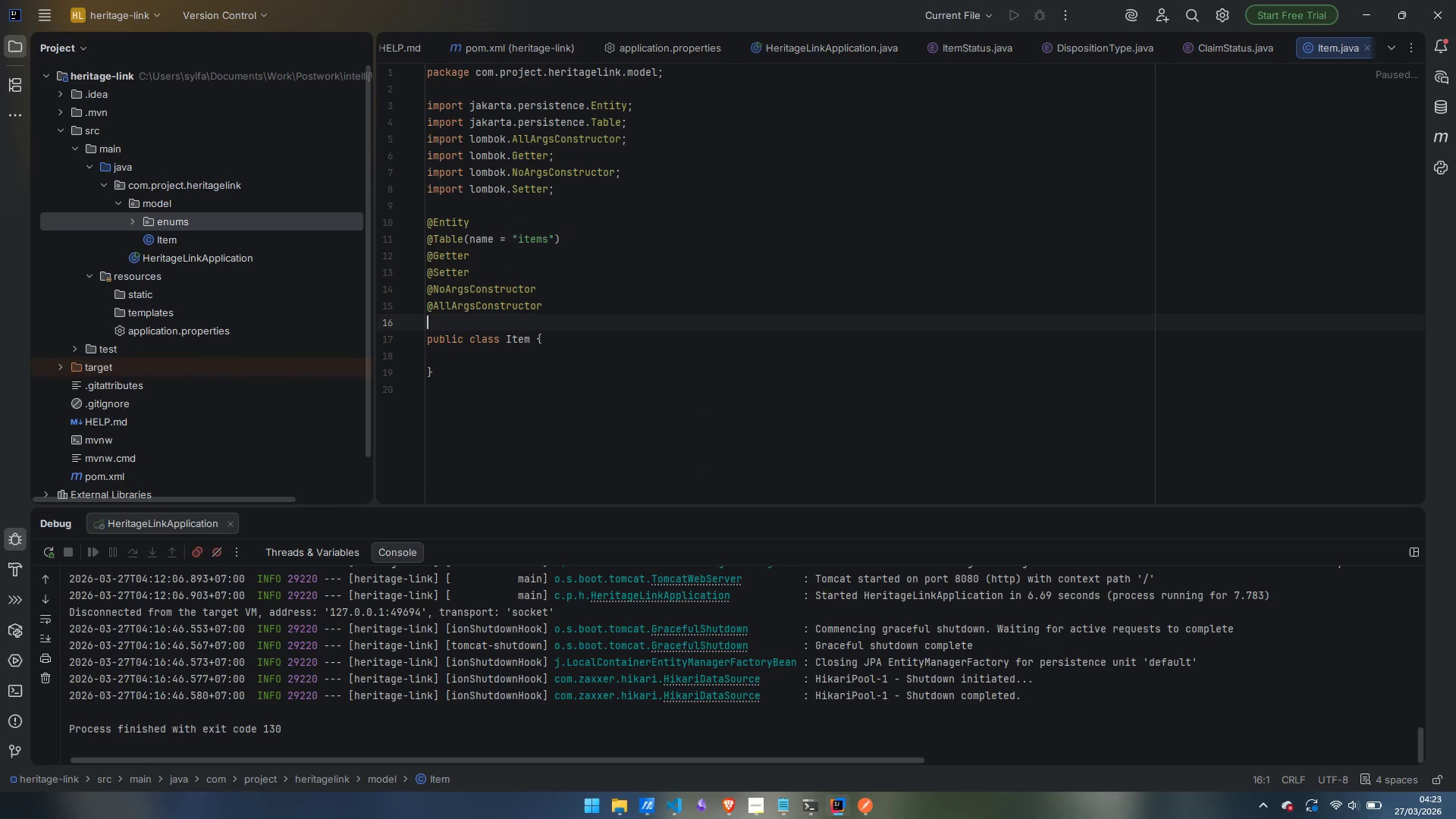 
type(@BUilder)
 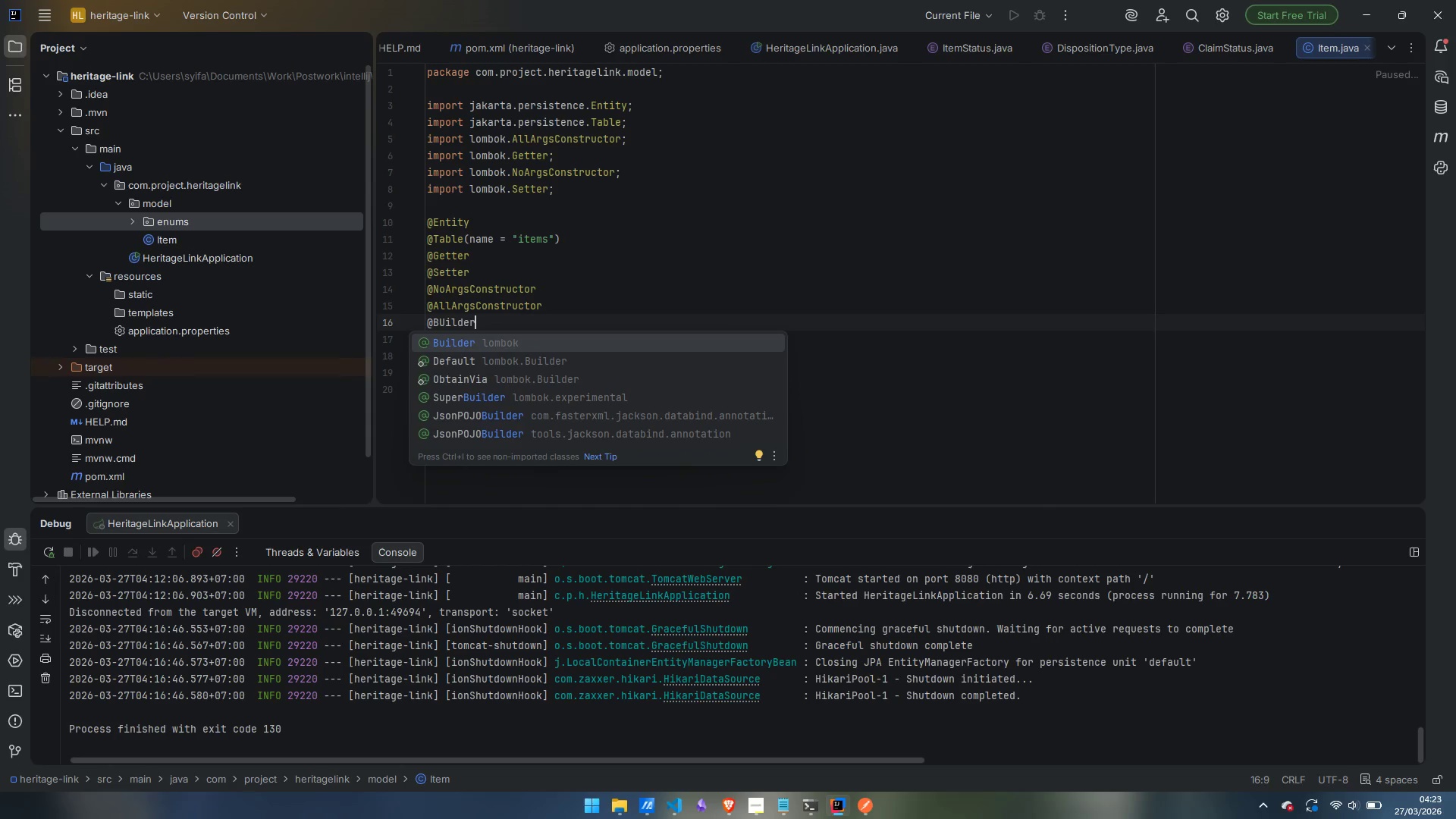 
key(Enter)
 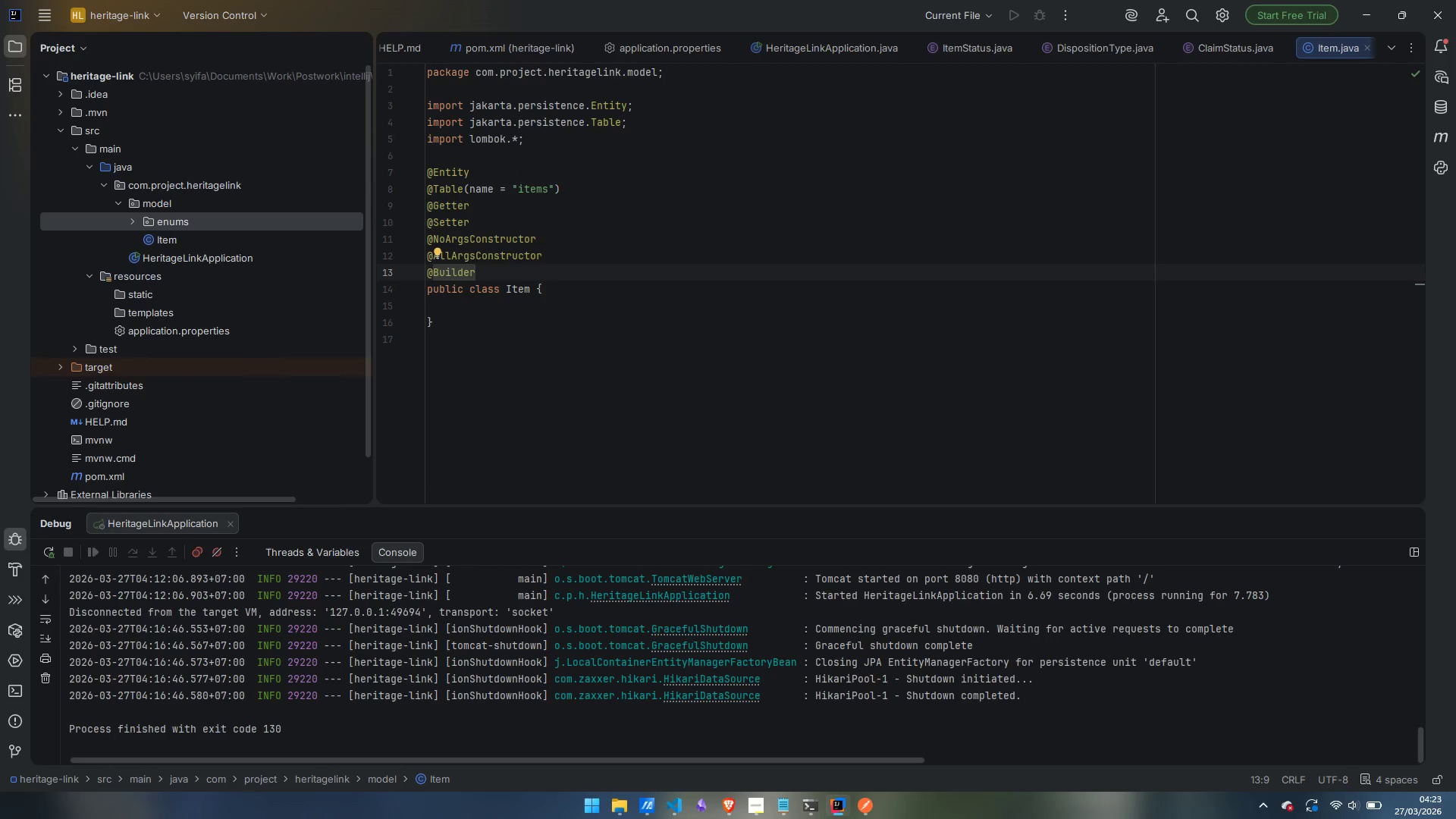 
key(ArrowDown)
 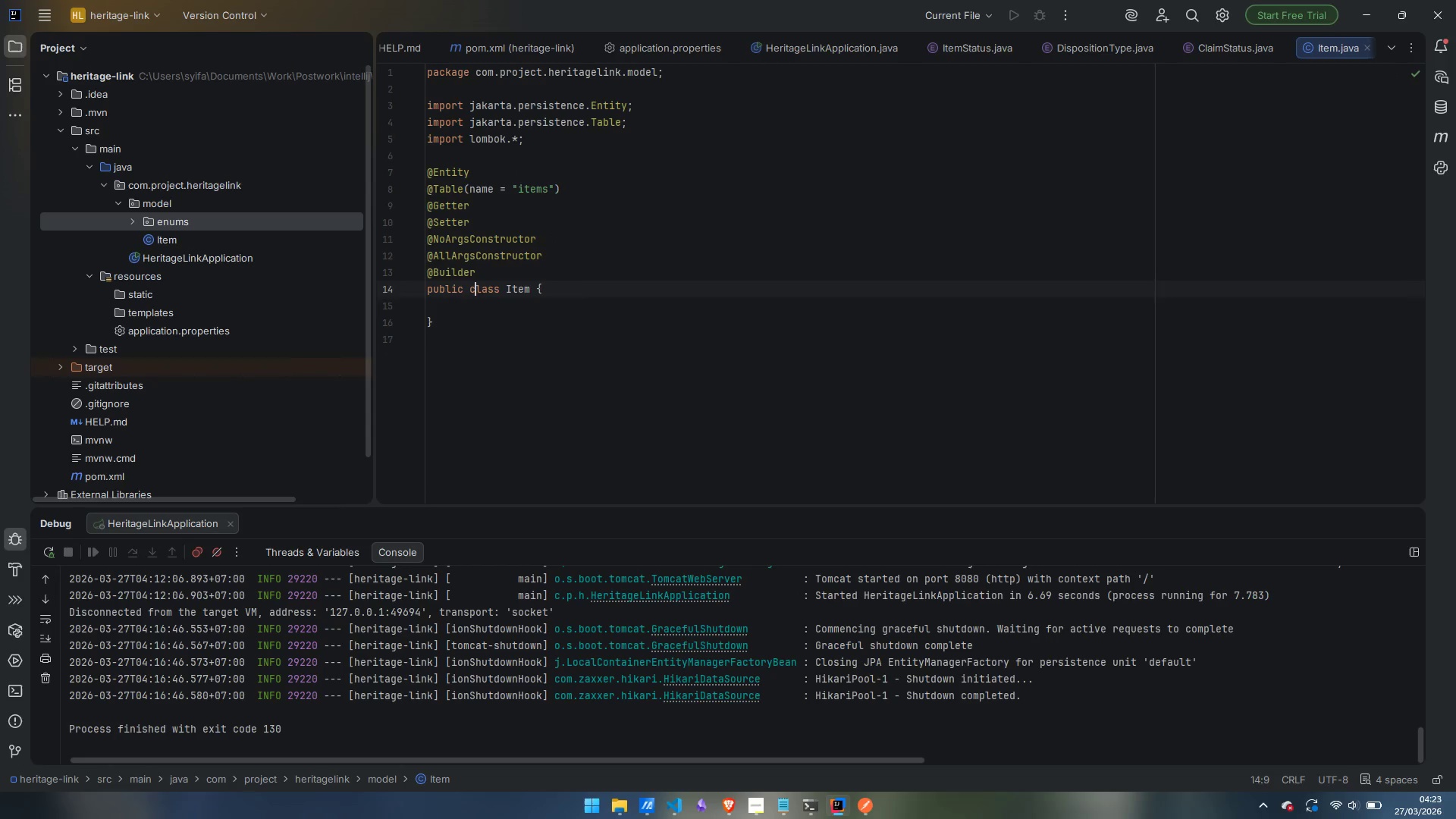 
key(ArrowDown)
 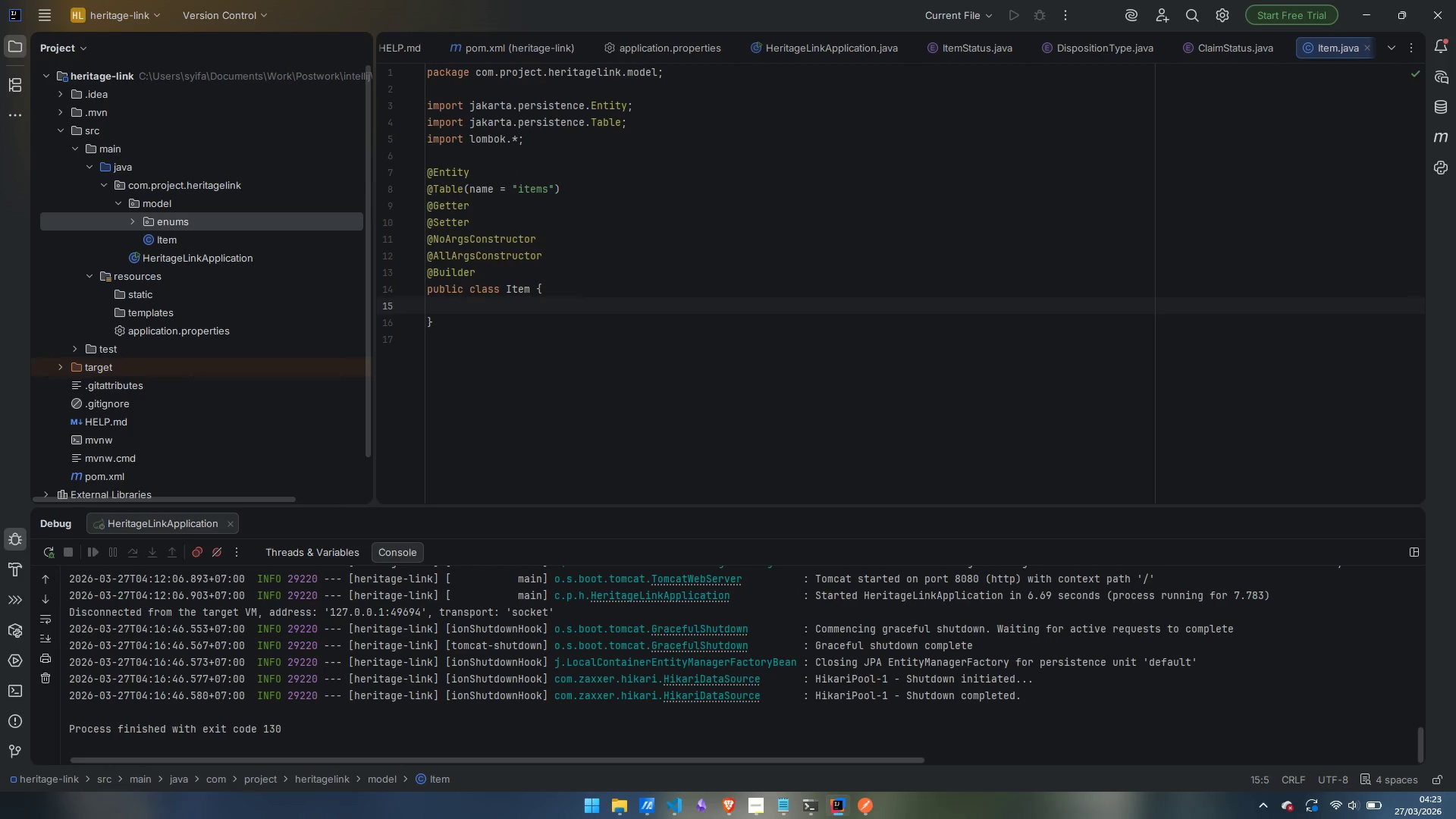 
key(Enter)
 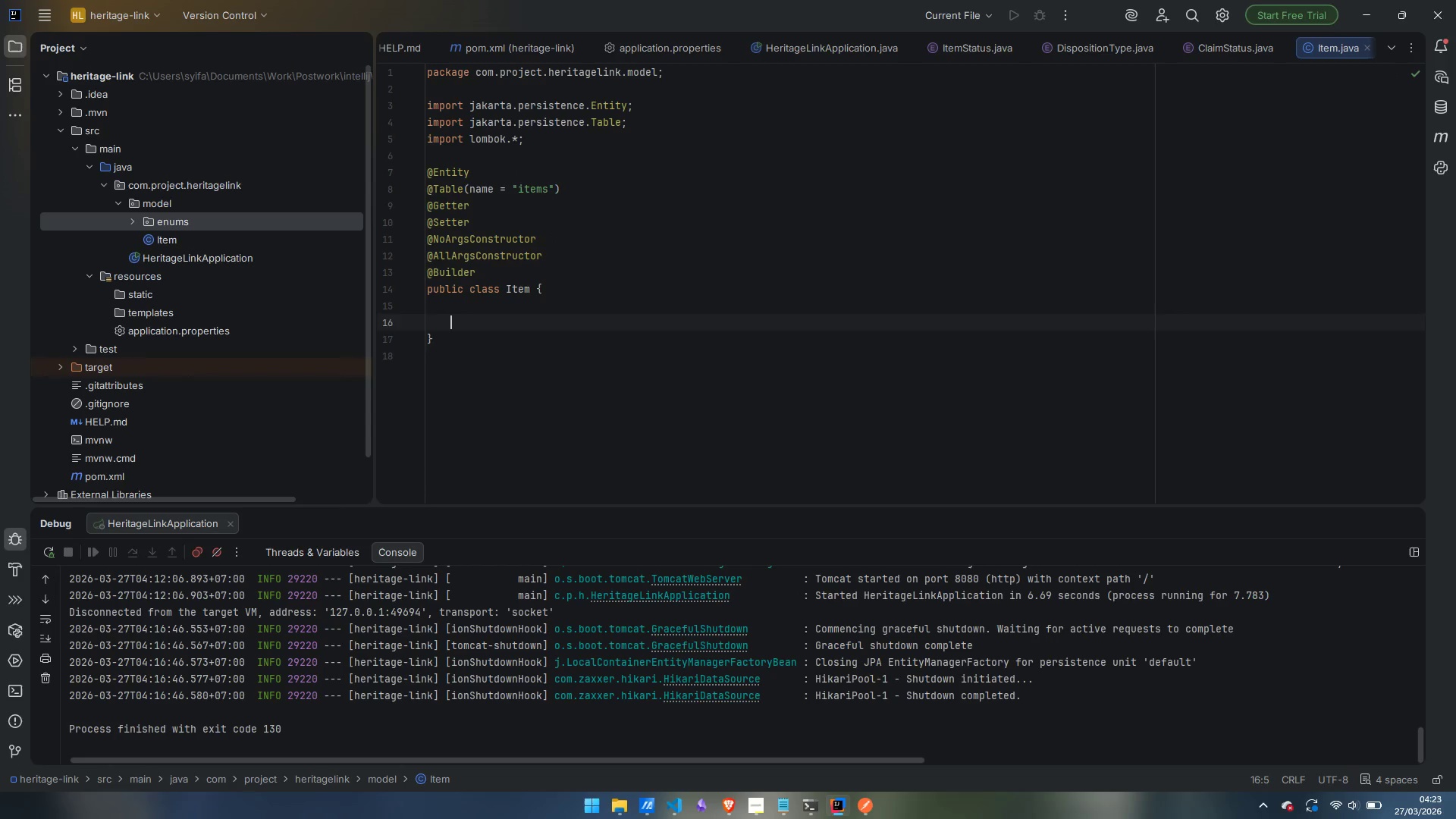 
key(Enter)
 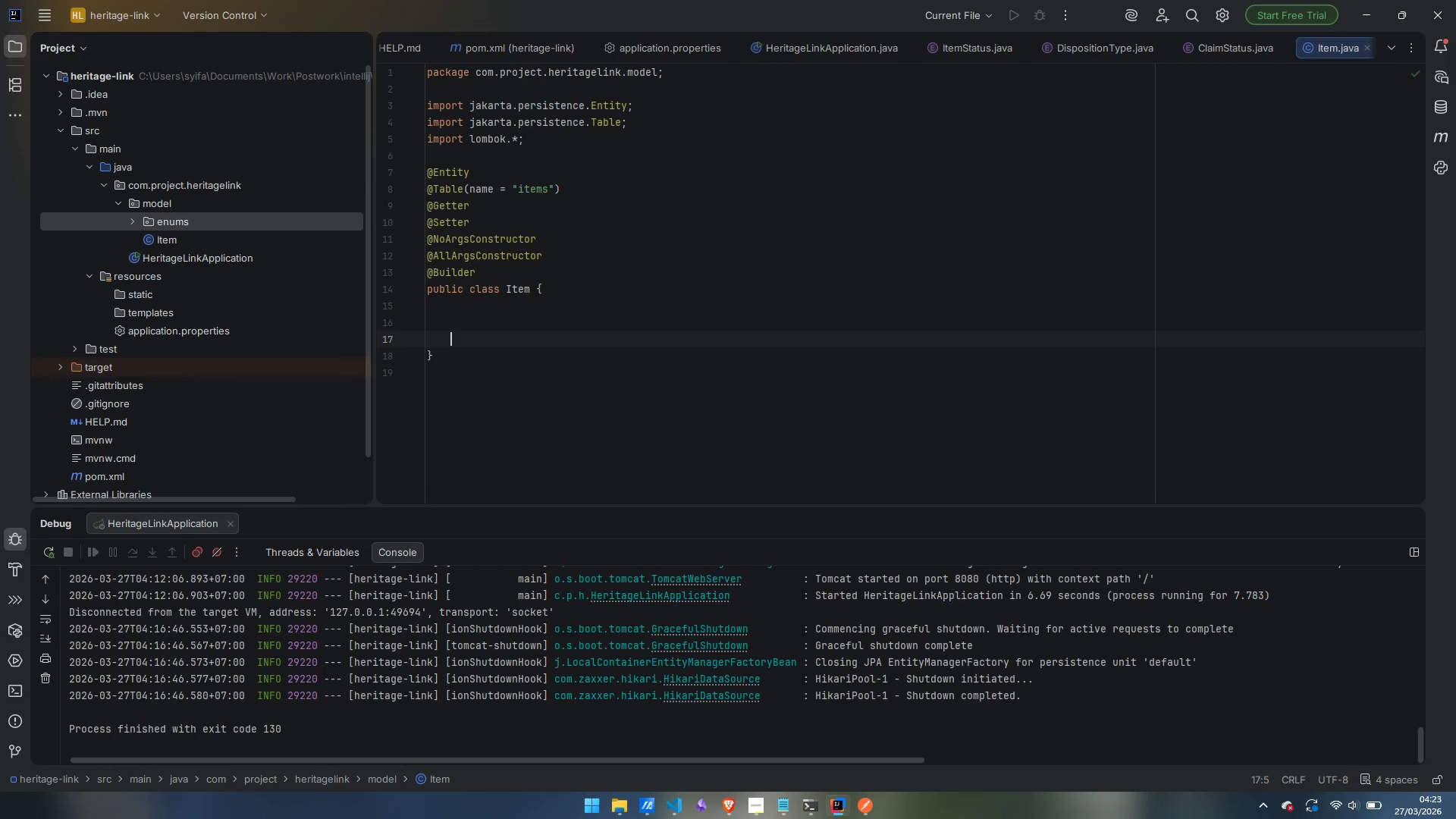 
key(ArrowUp)
 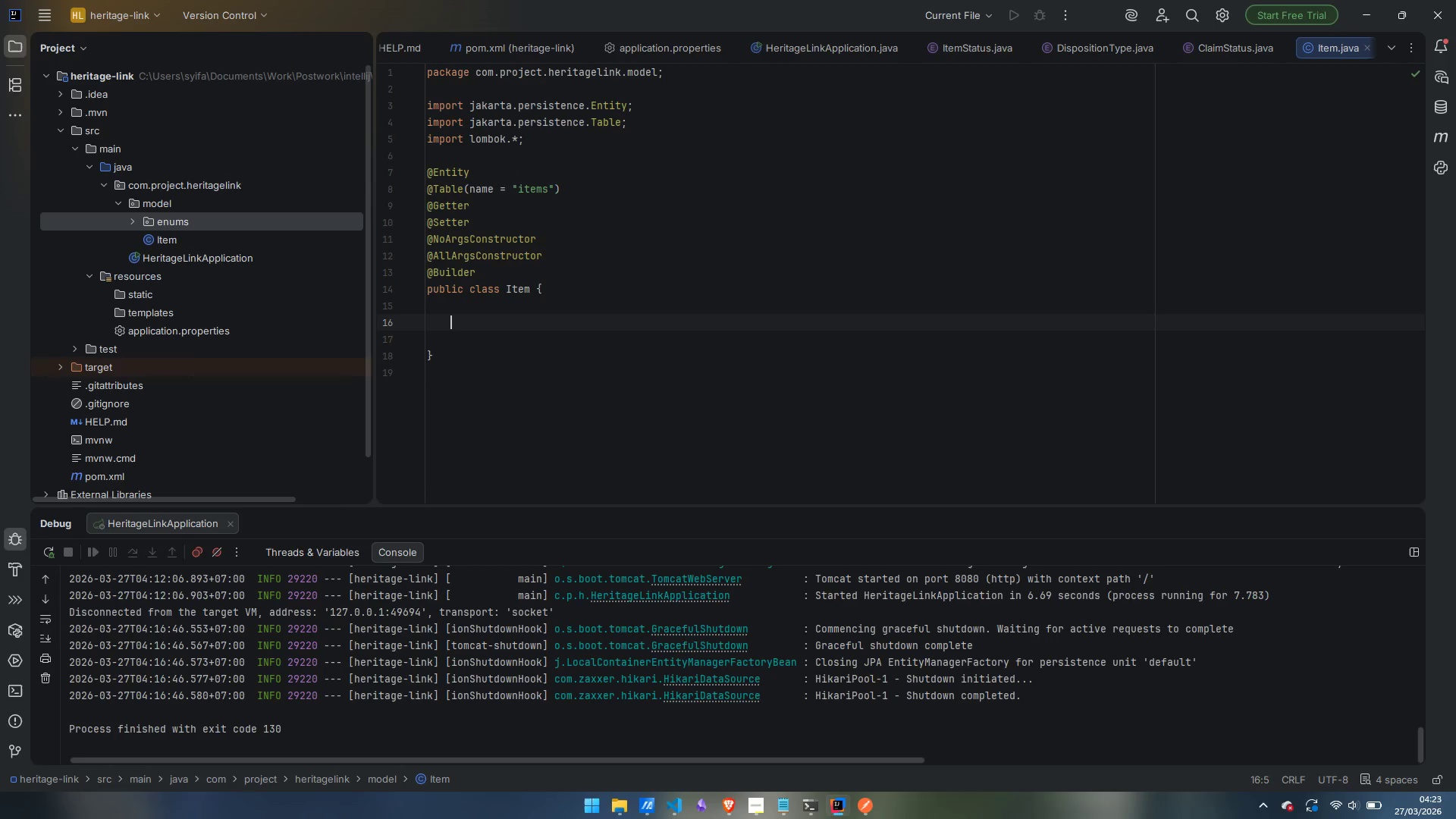 
type(@Id)
 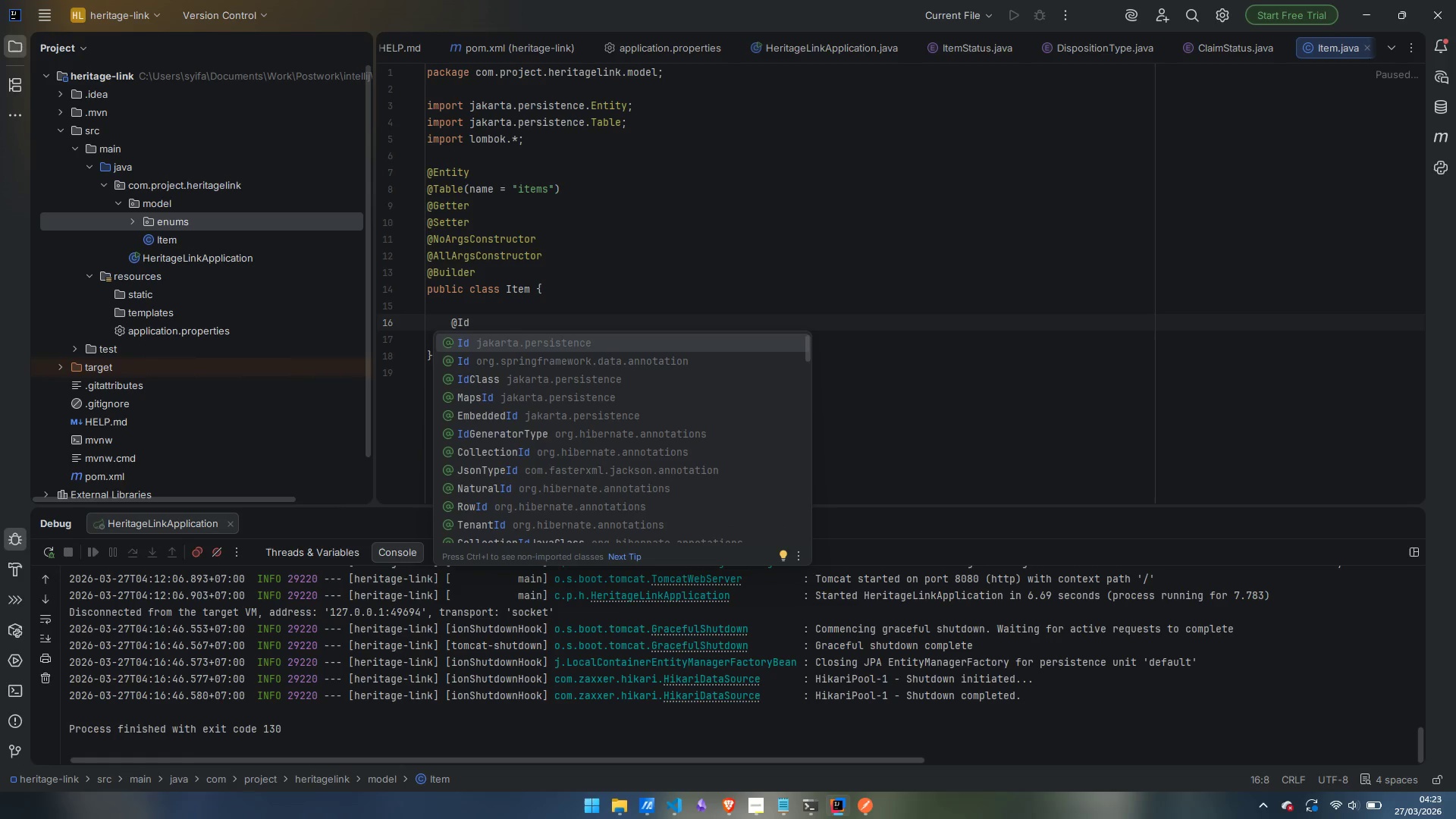 
wait(6.77)
 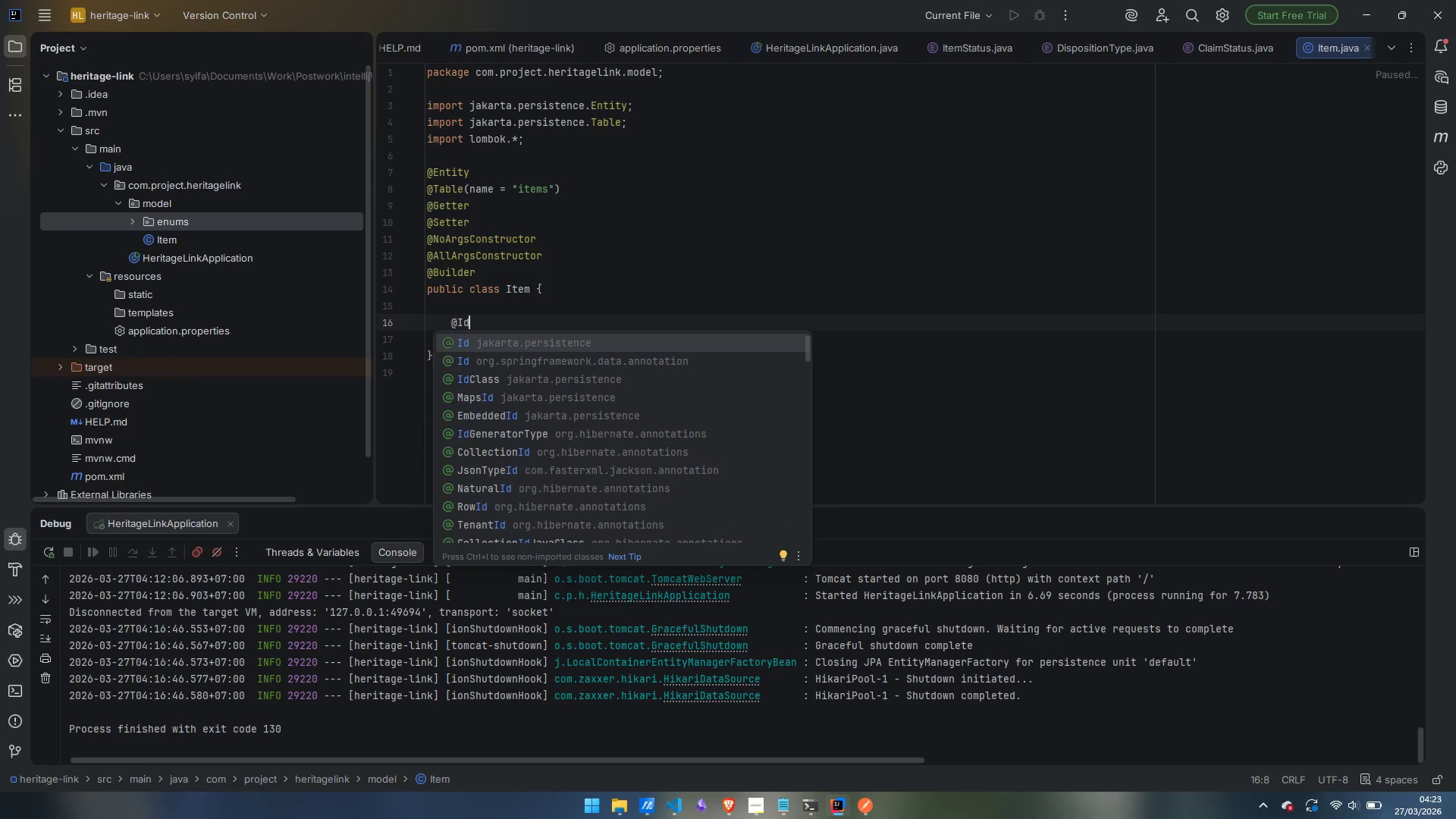 
key(Enter)
 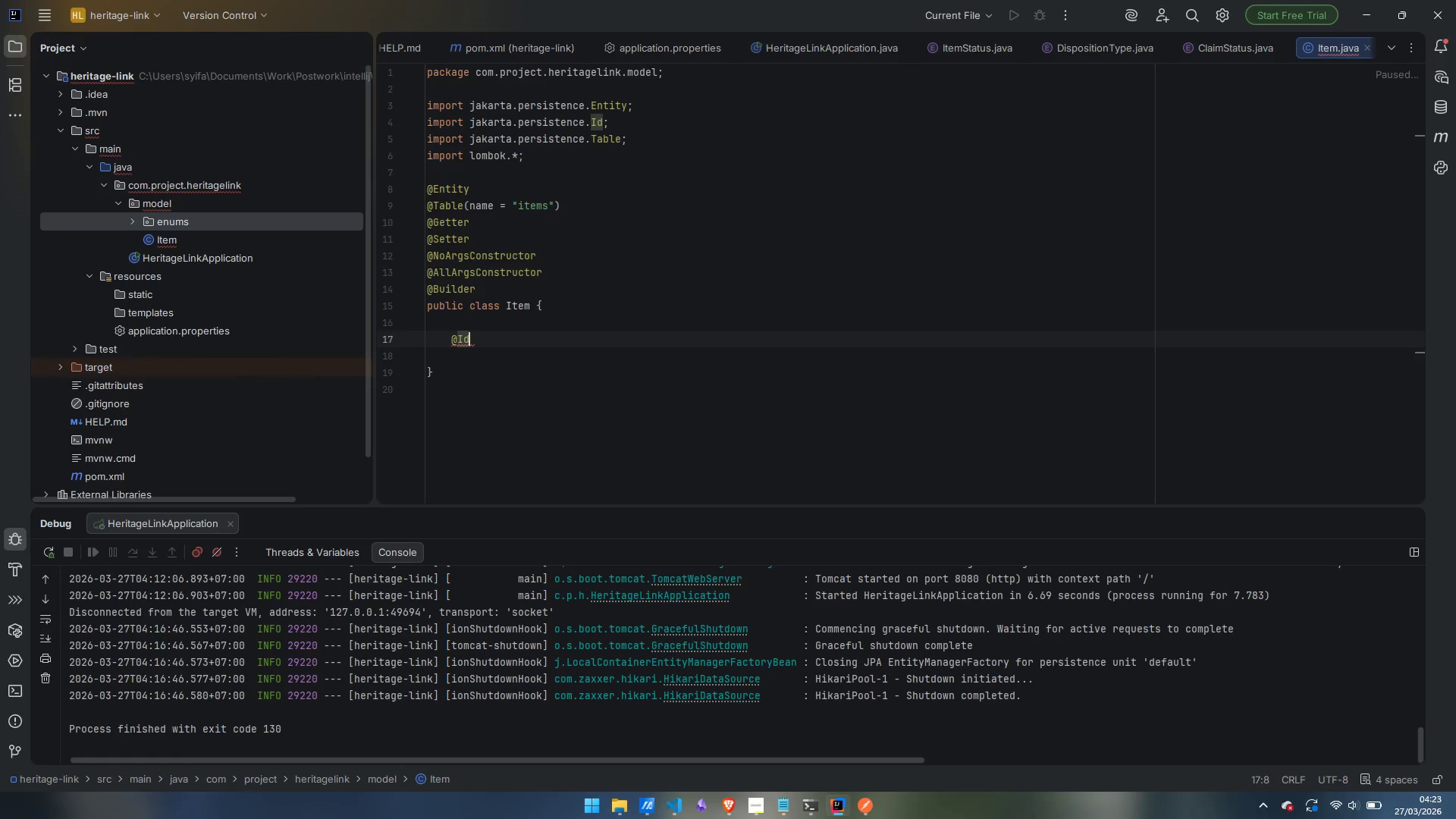 
key(Enter)
 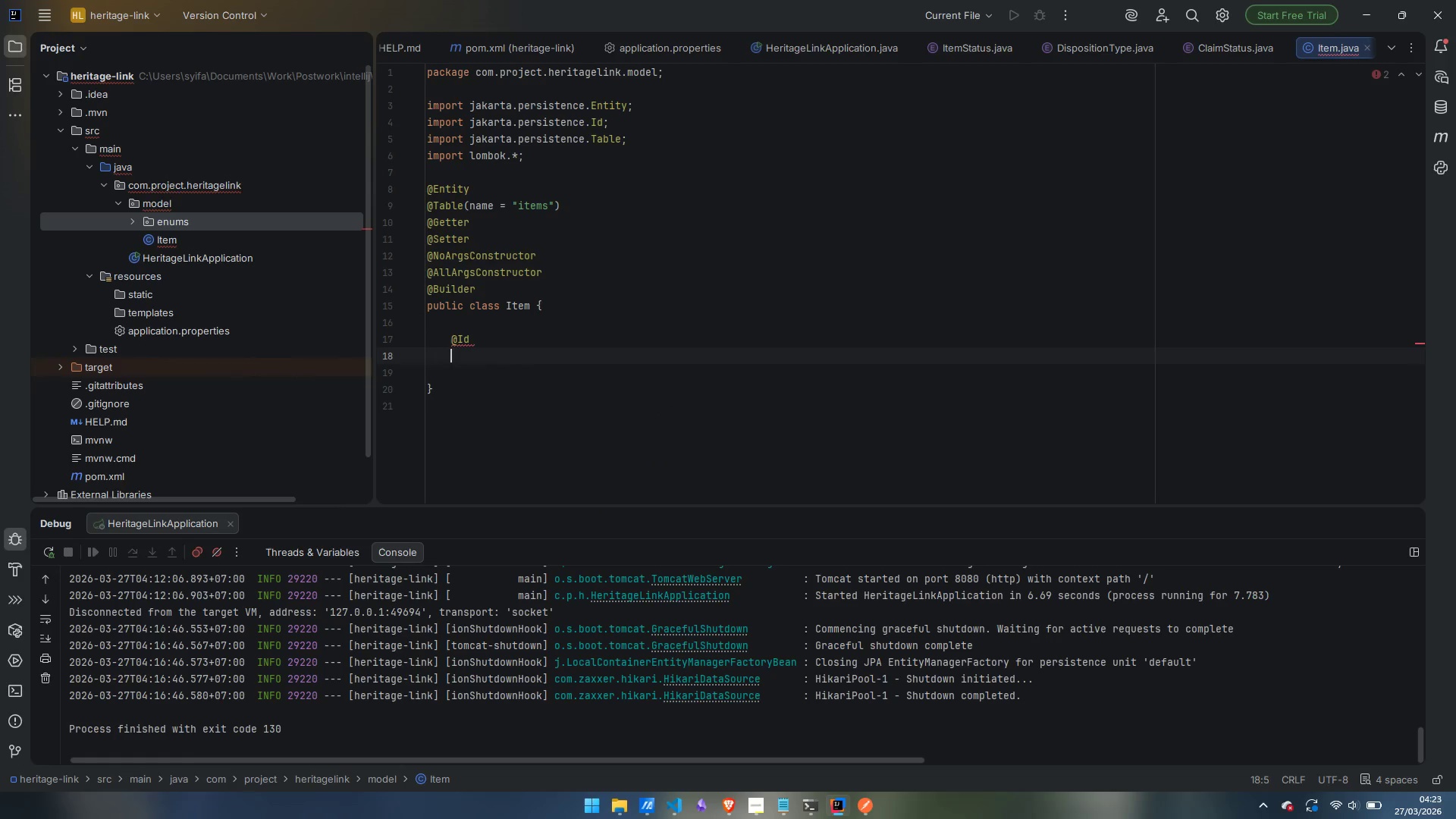 
type(@GeneratedValue)
 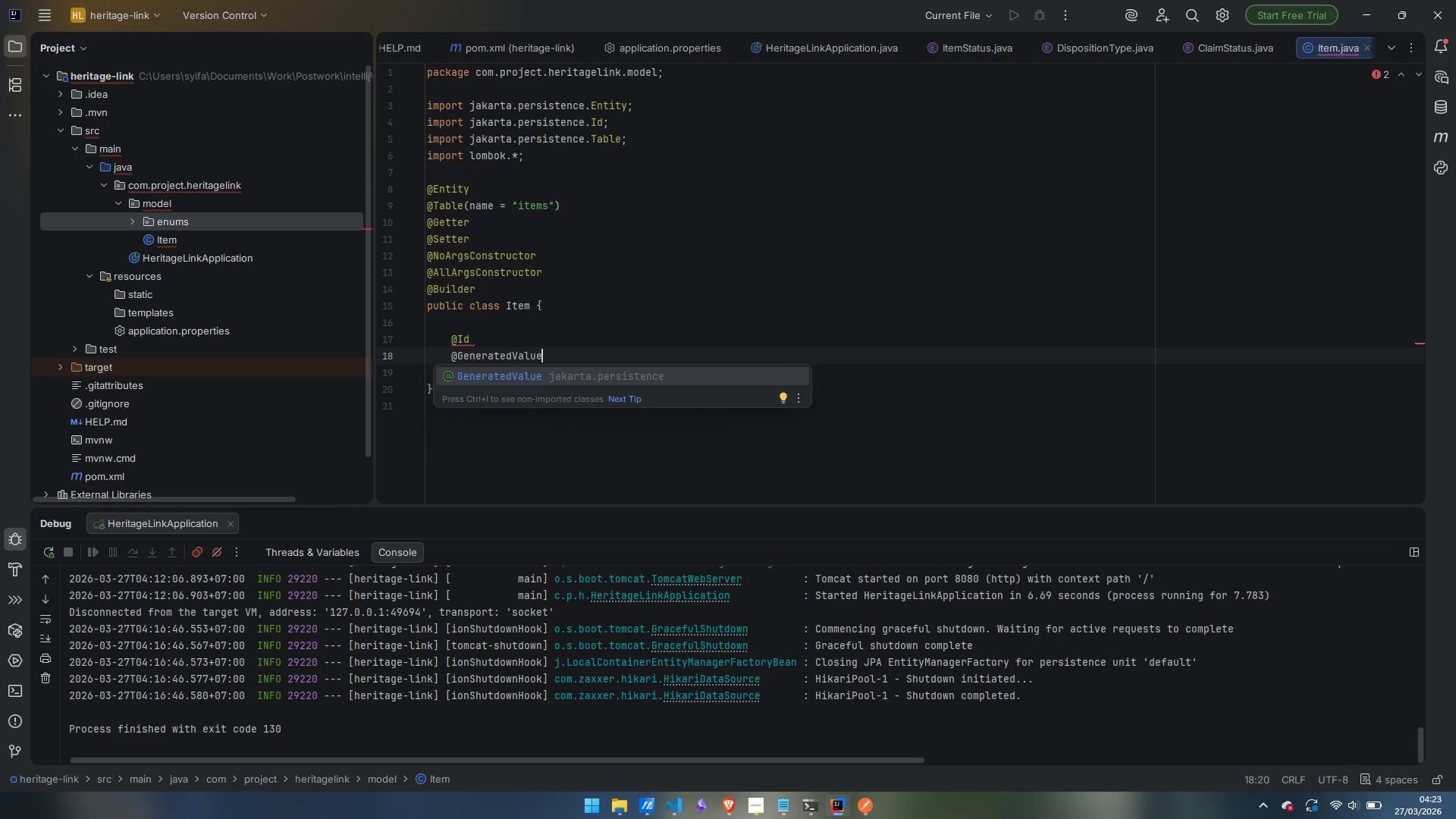 
key(Enter)
 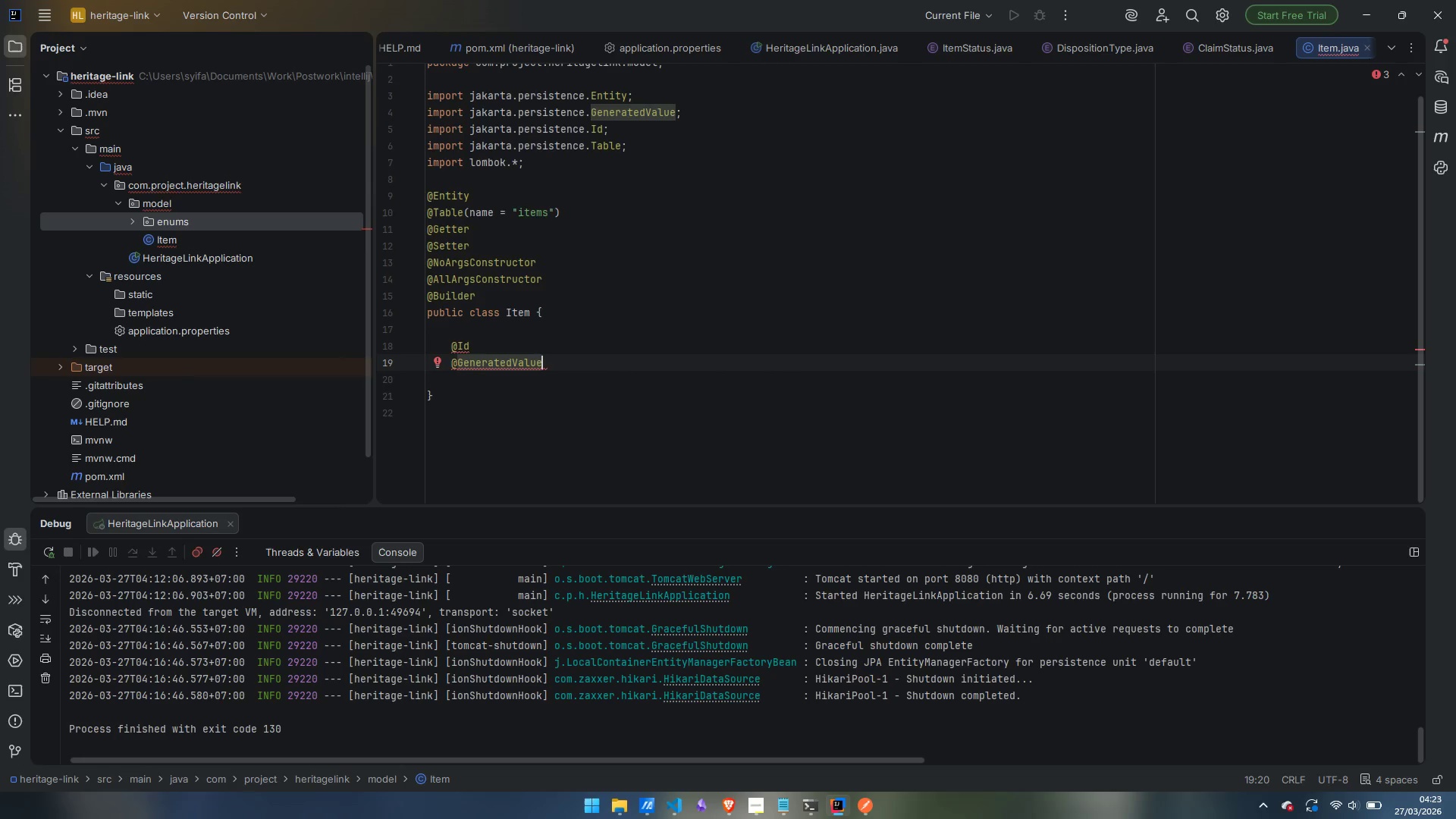 
type((S)
key(Backspace)
type(star)
key(Backspace)
key(Backspace)
type(rage)
key(Backspace)
key(Backspace)
type(tegy)
 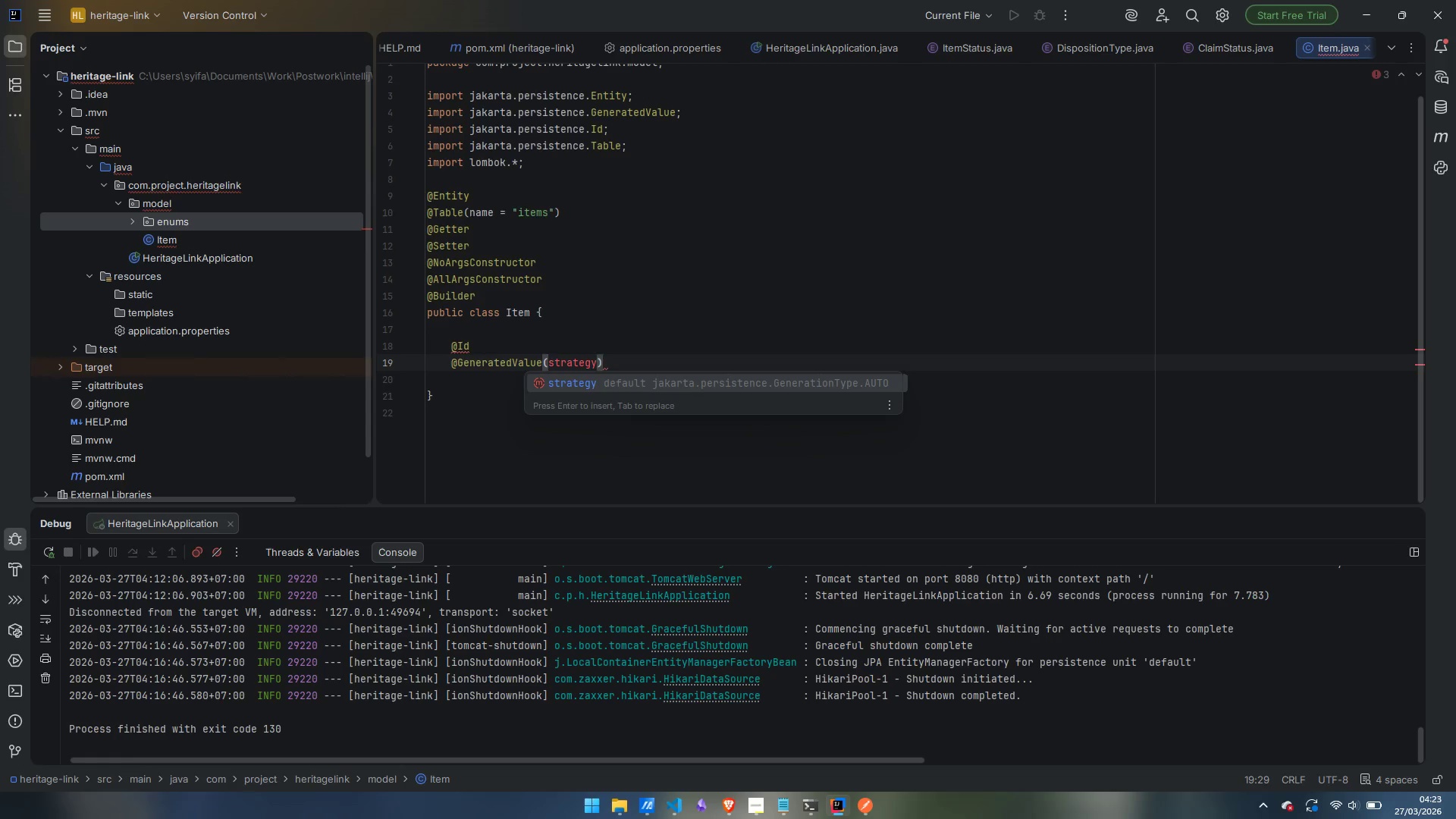 
key(Enter)
 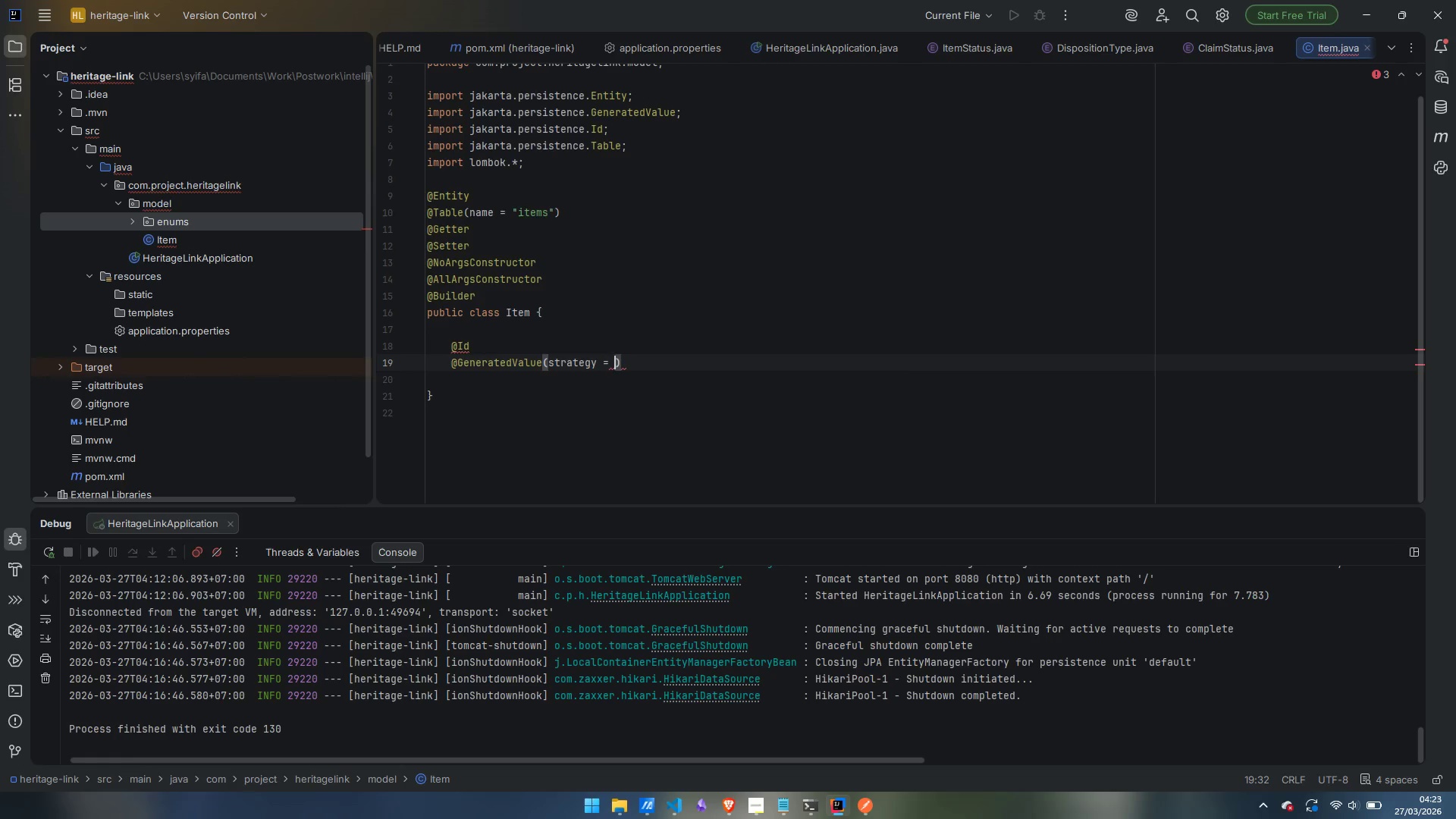 
type(GEner)
key(Backspace)
key(Backspace)
key(Backspace)
key(Backspace)
type(enerationTy)
 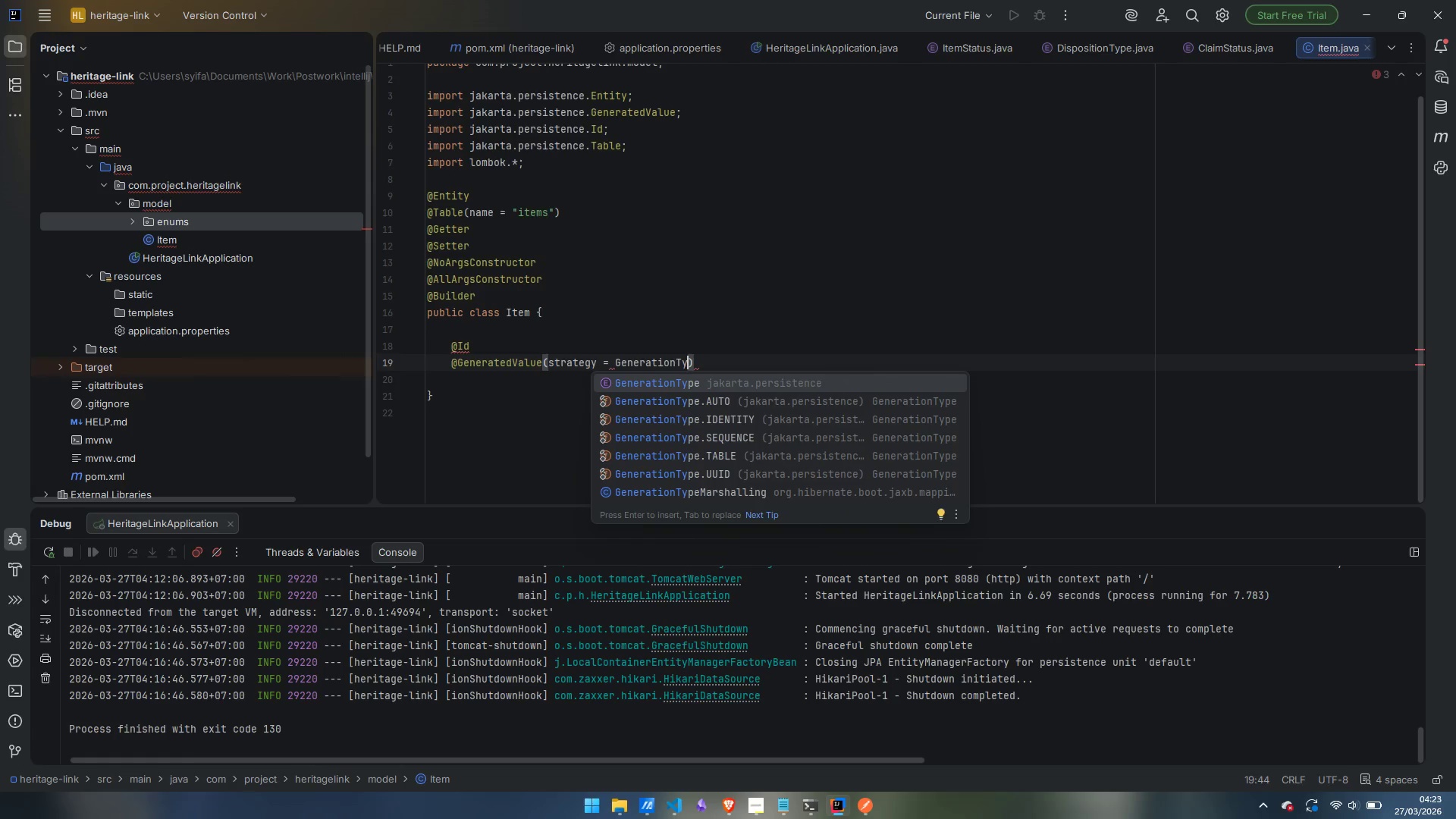 
key(Enter)
 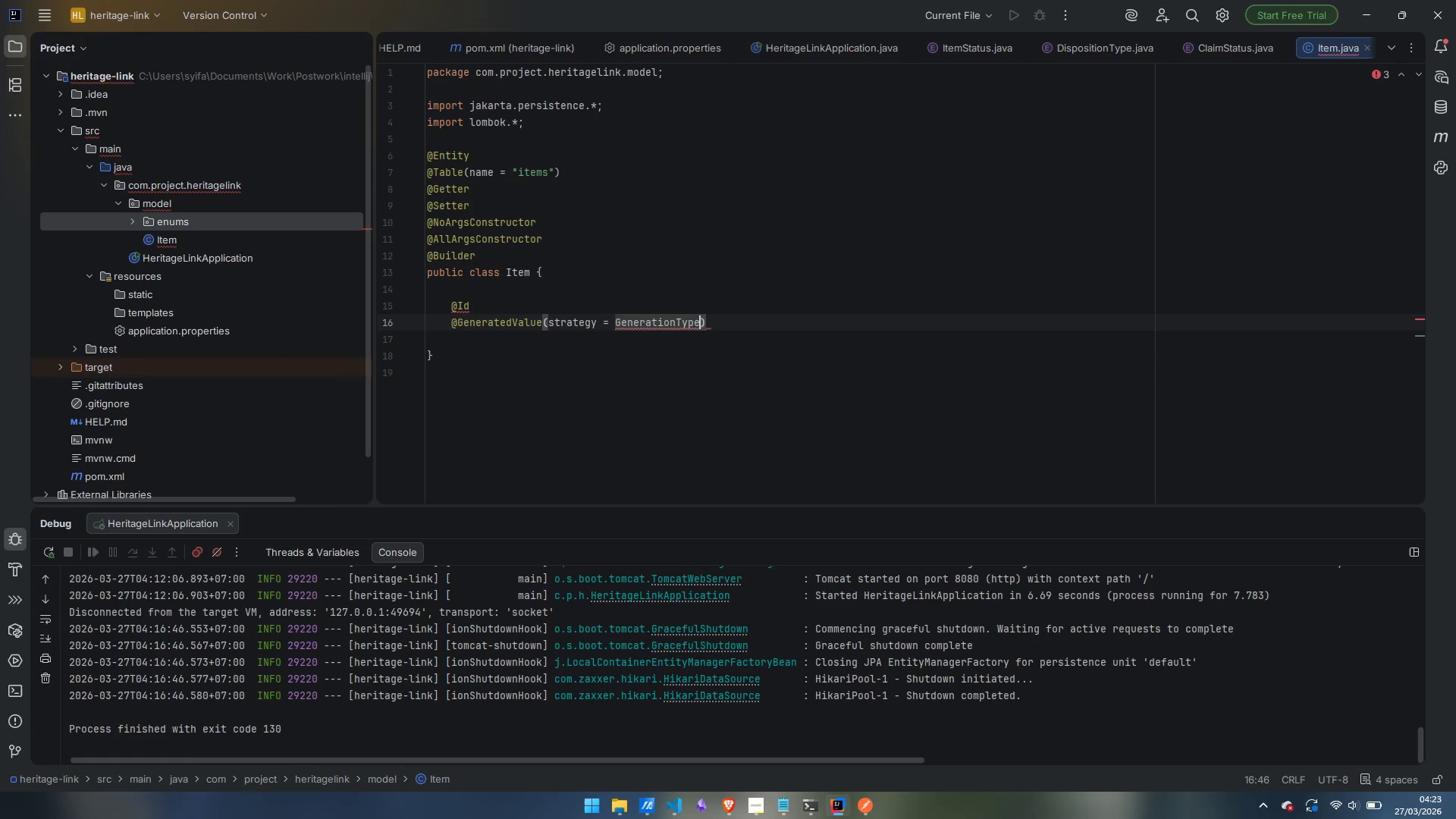 
type(.IDENTITY)
 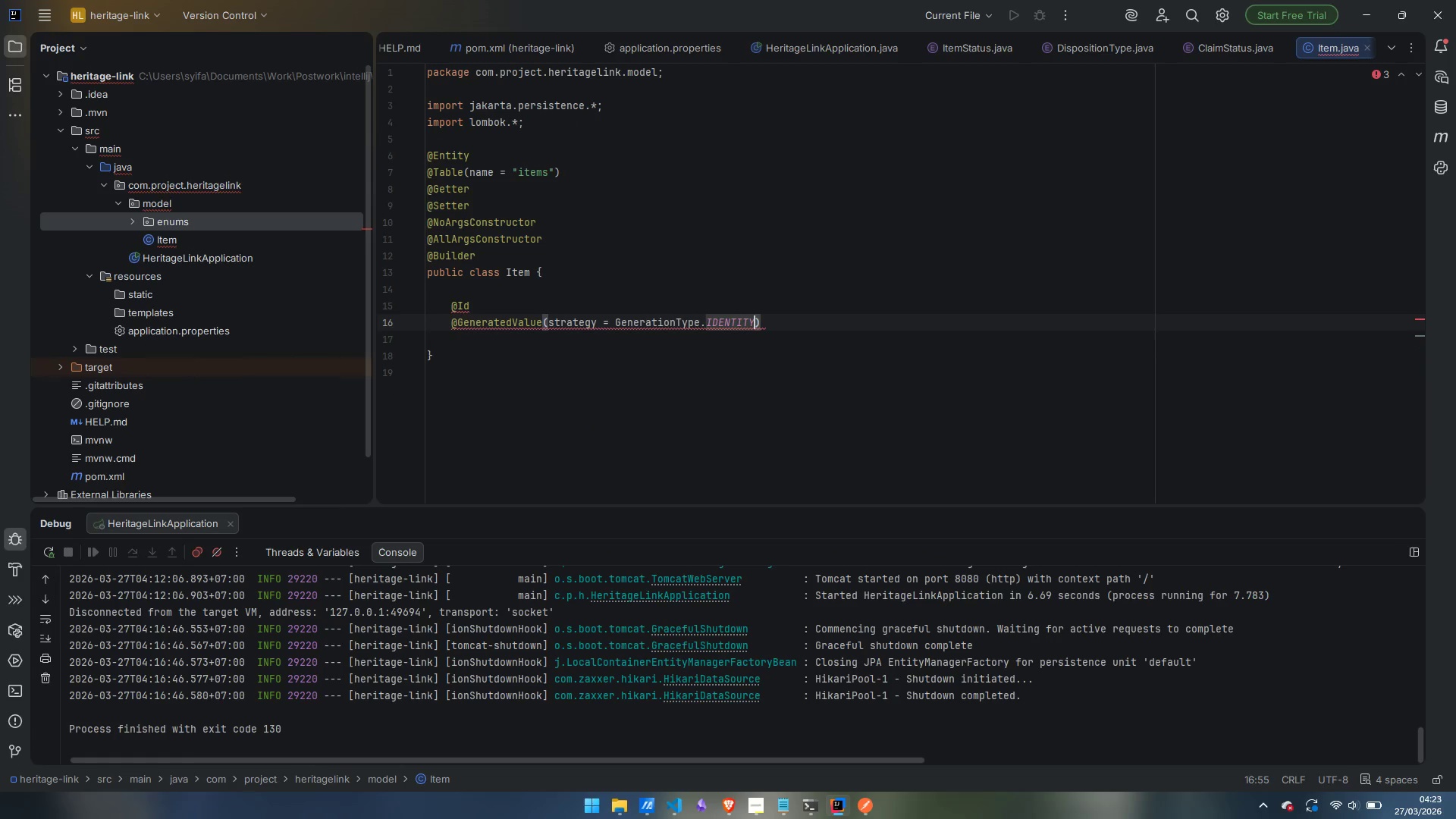 
key(ArrowRight)
 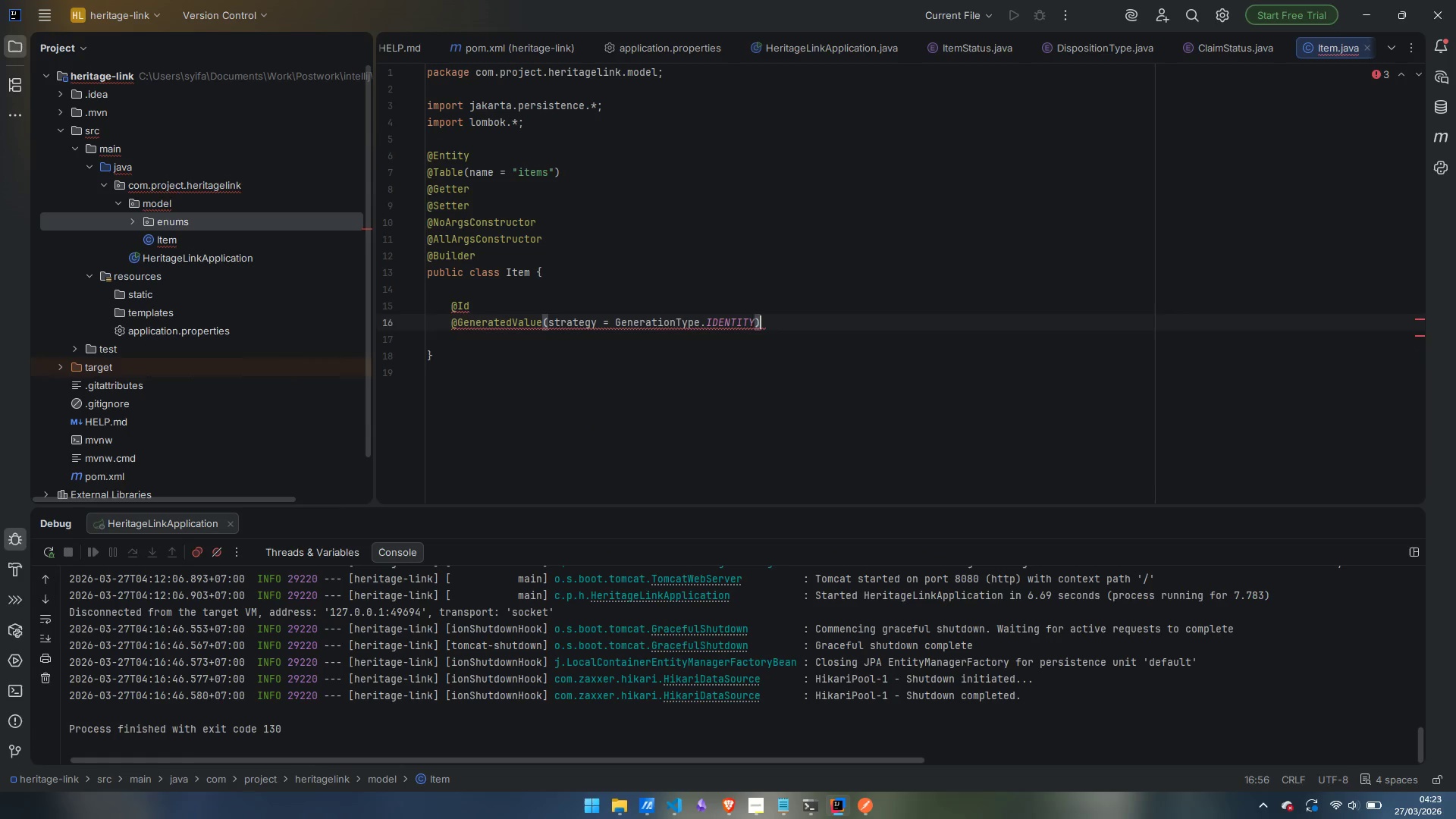 
key(Enter)
 